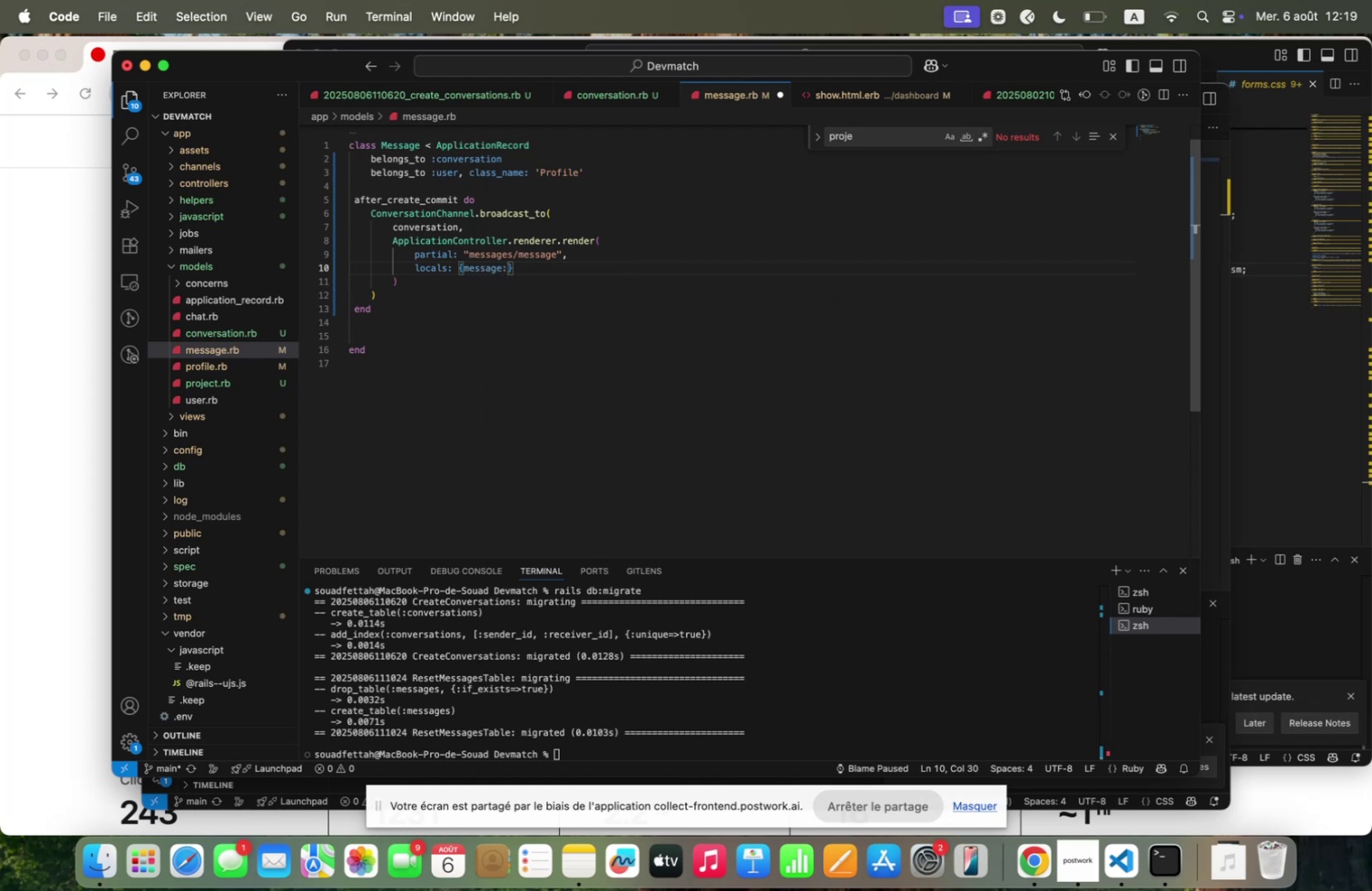 
left_click([367, 329])
 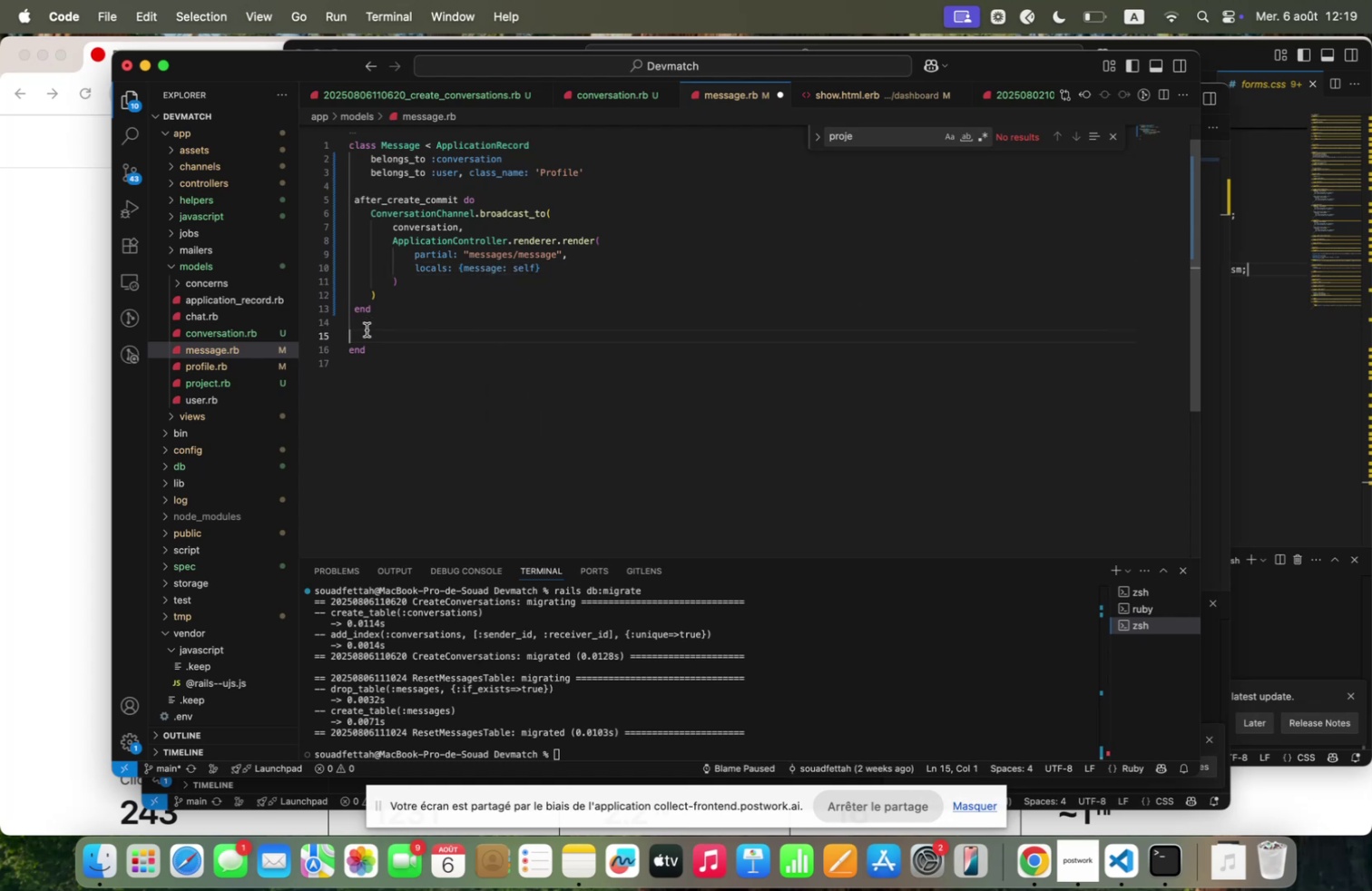 
key(Backspace)
 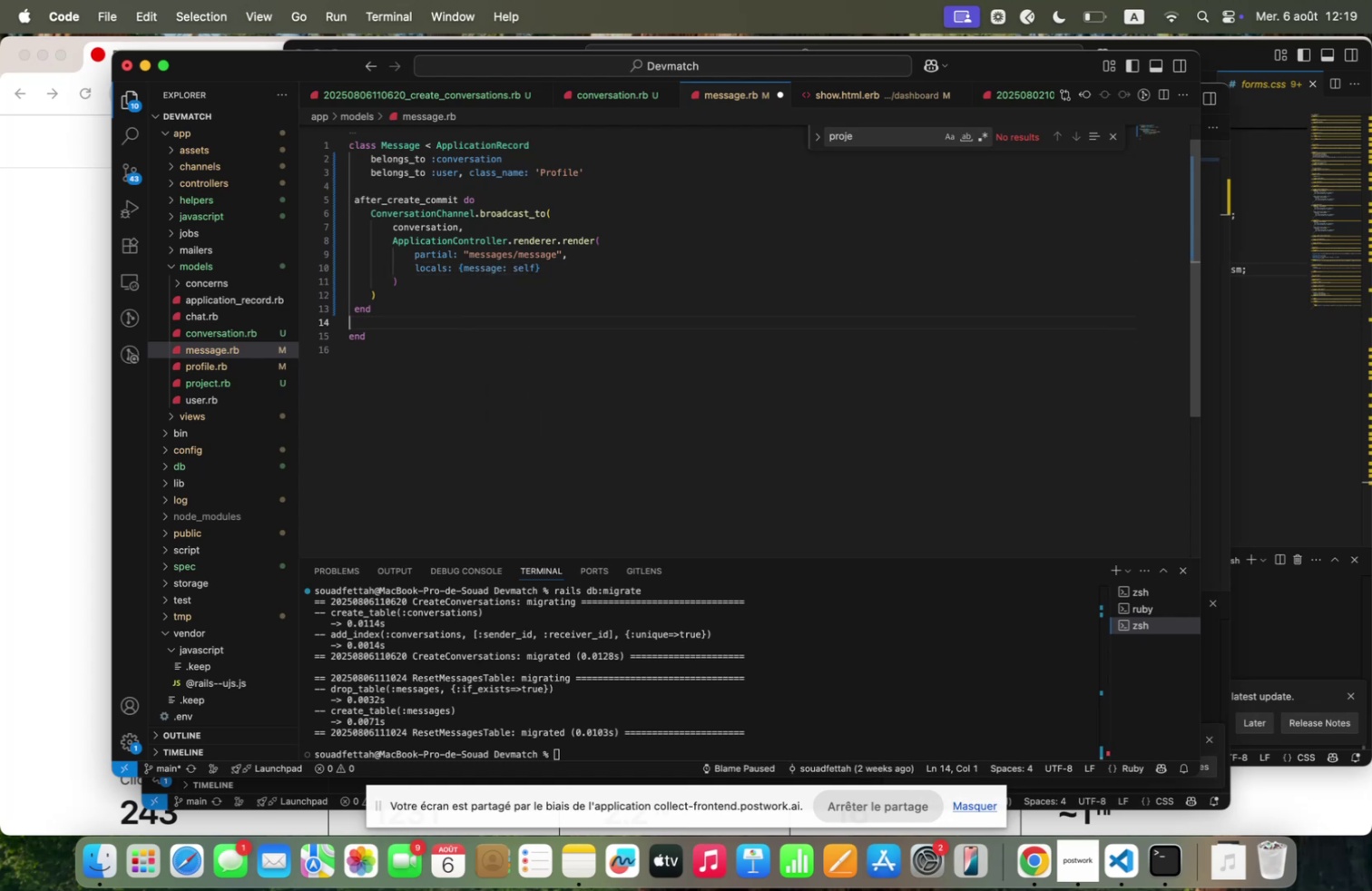 
key(Backspace)
 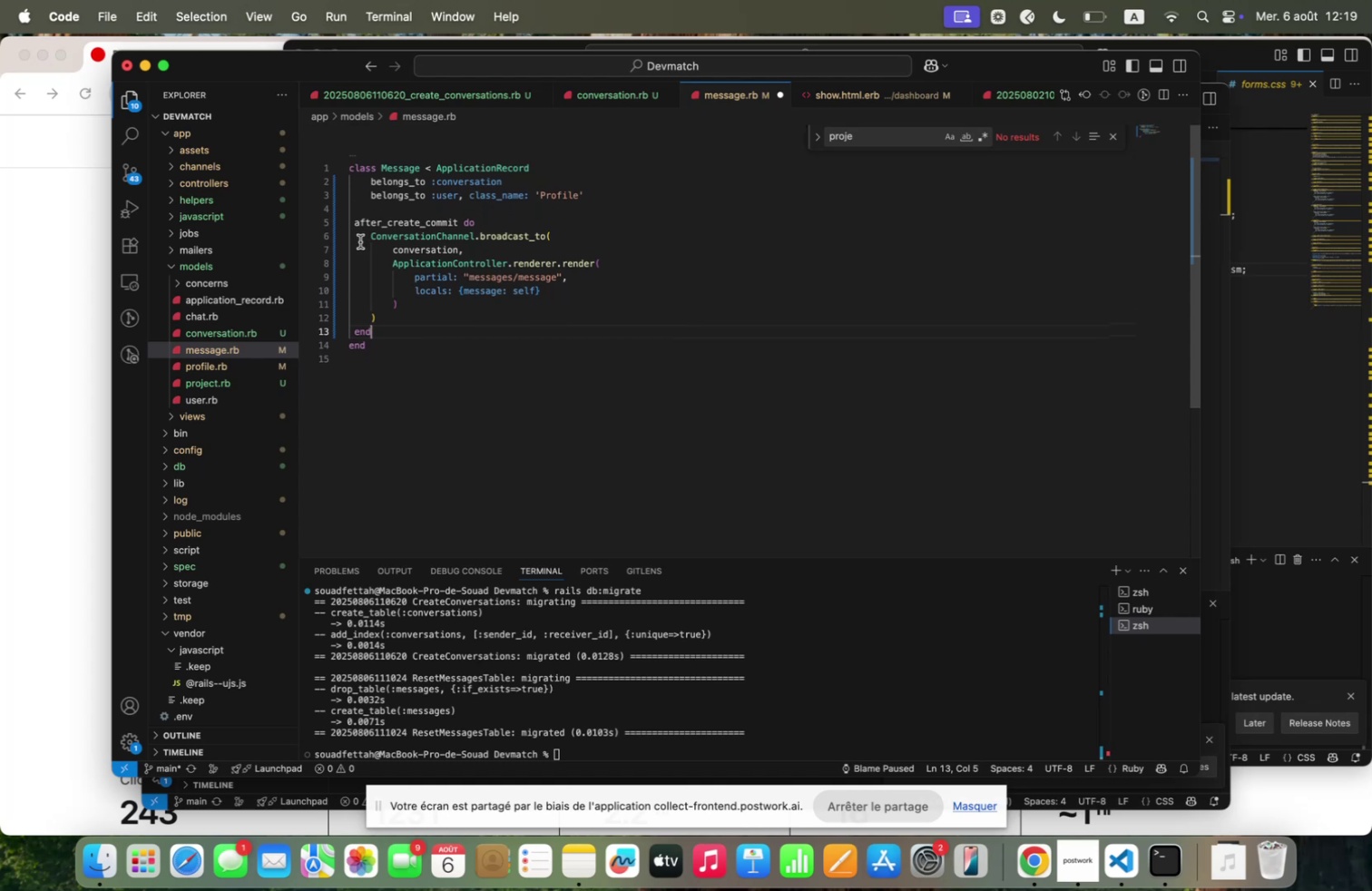 
left_click_drag(start_coordinate=[349, 223], to_coordinate=[384, 325])
 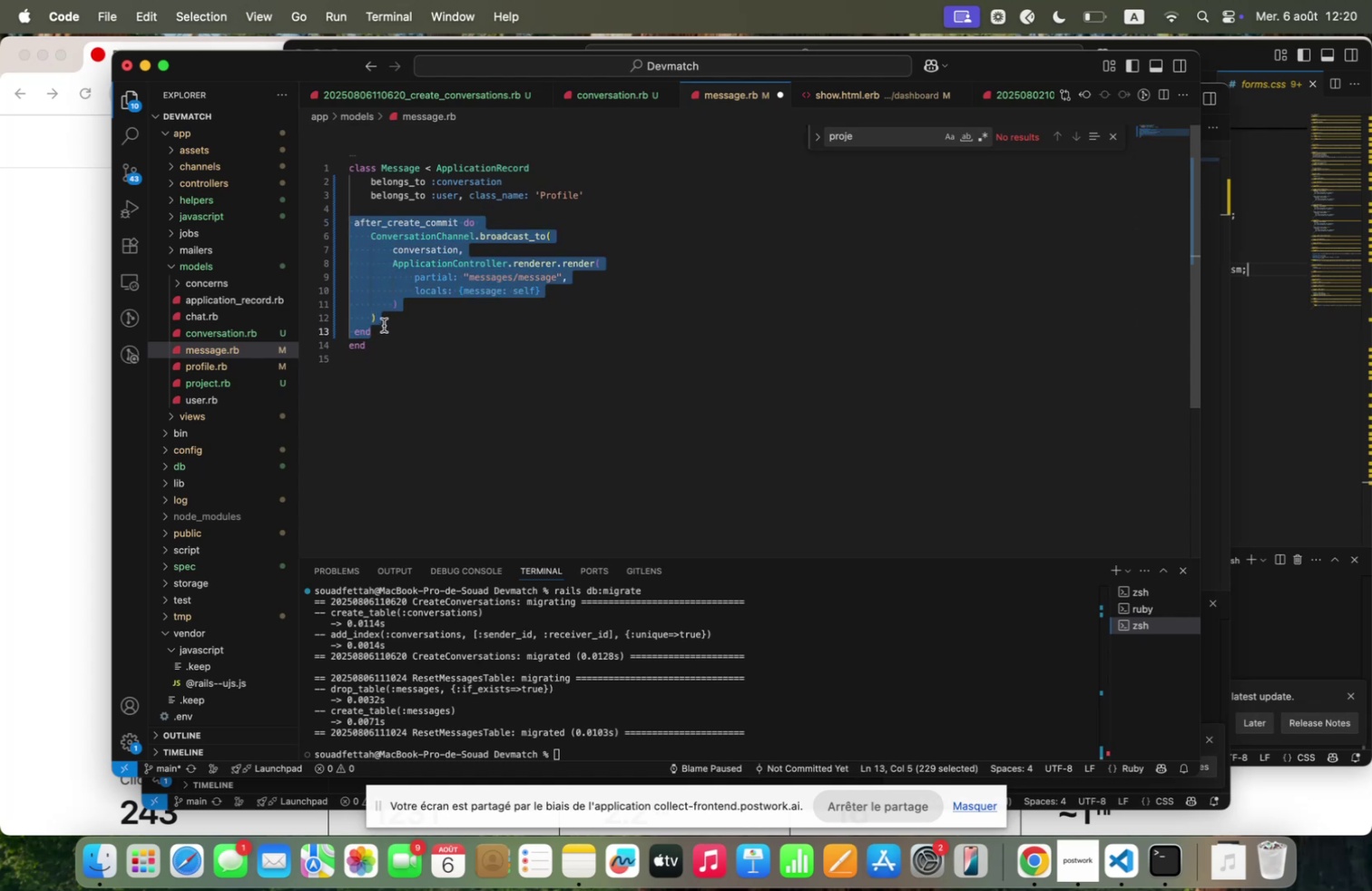 
key(Tab)
 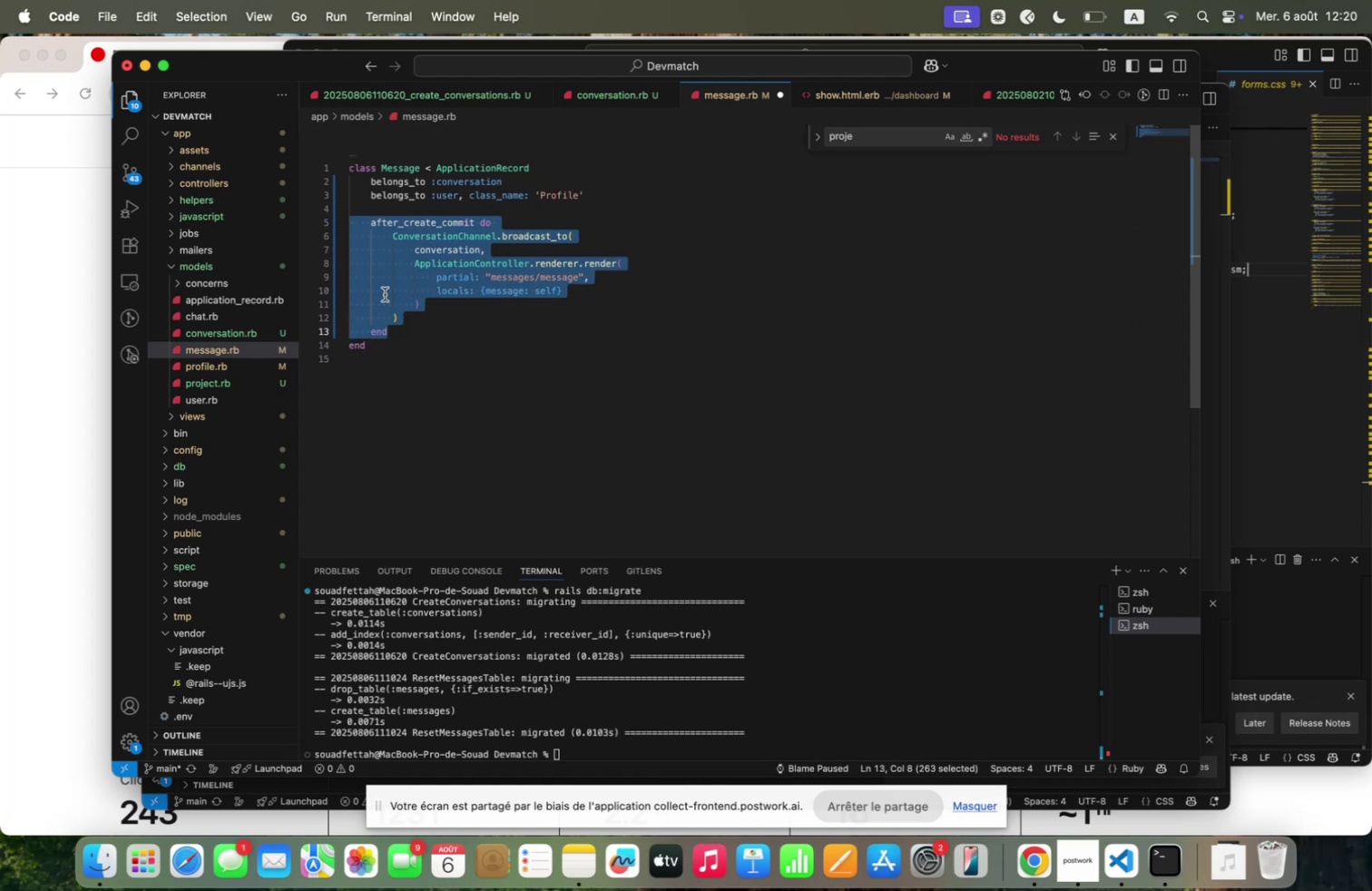 
left_click([408, 269])
 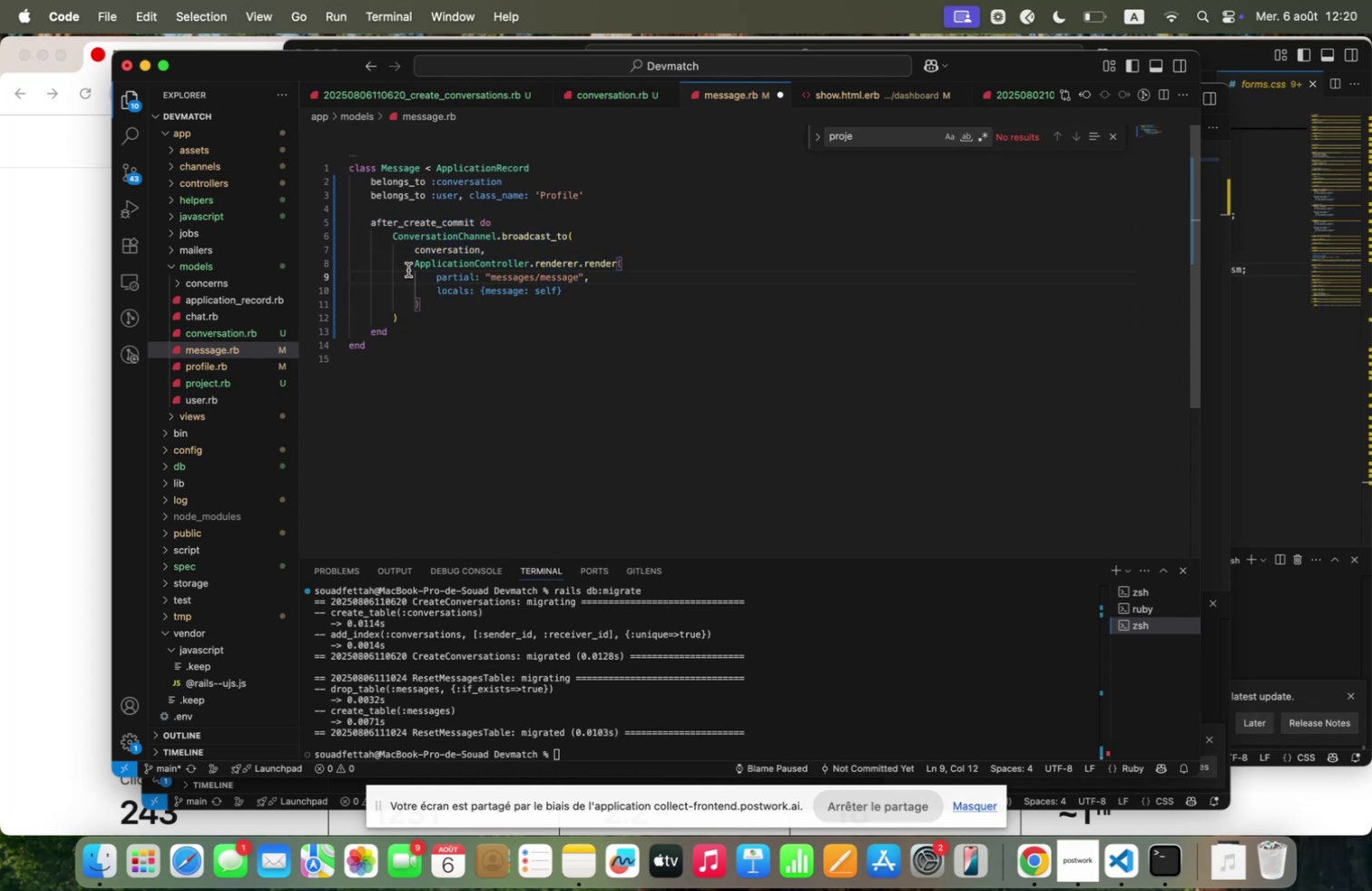 
key(Meta+S)
 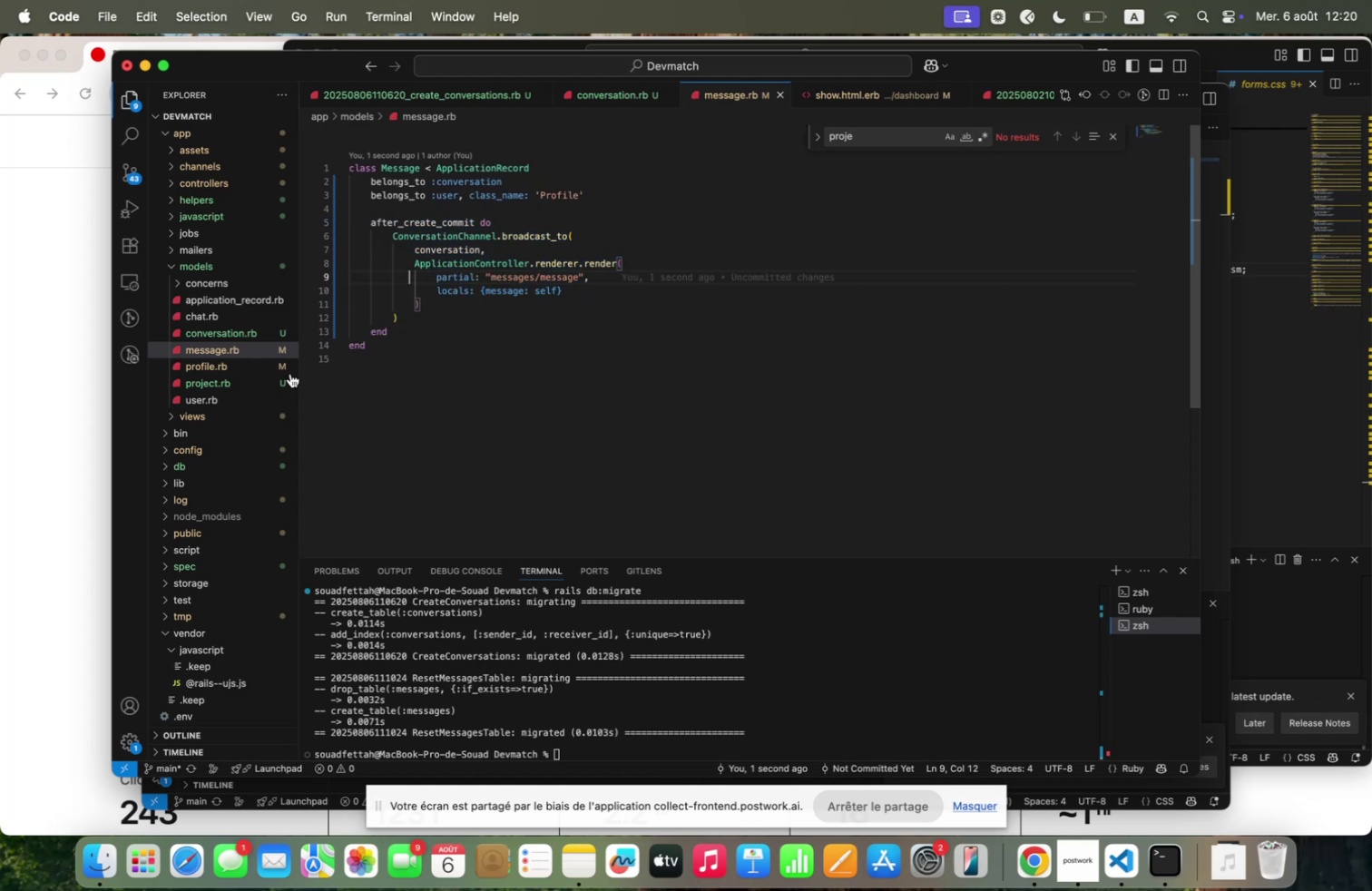 
scroll: coordinate [226, 460], scroll_direction: down, amount: 4.0
 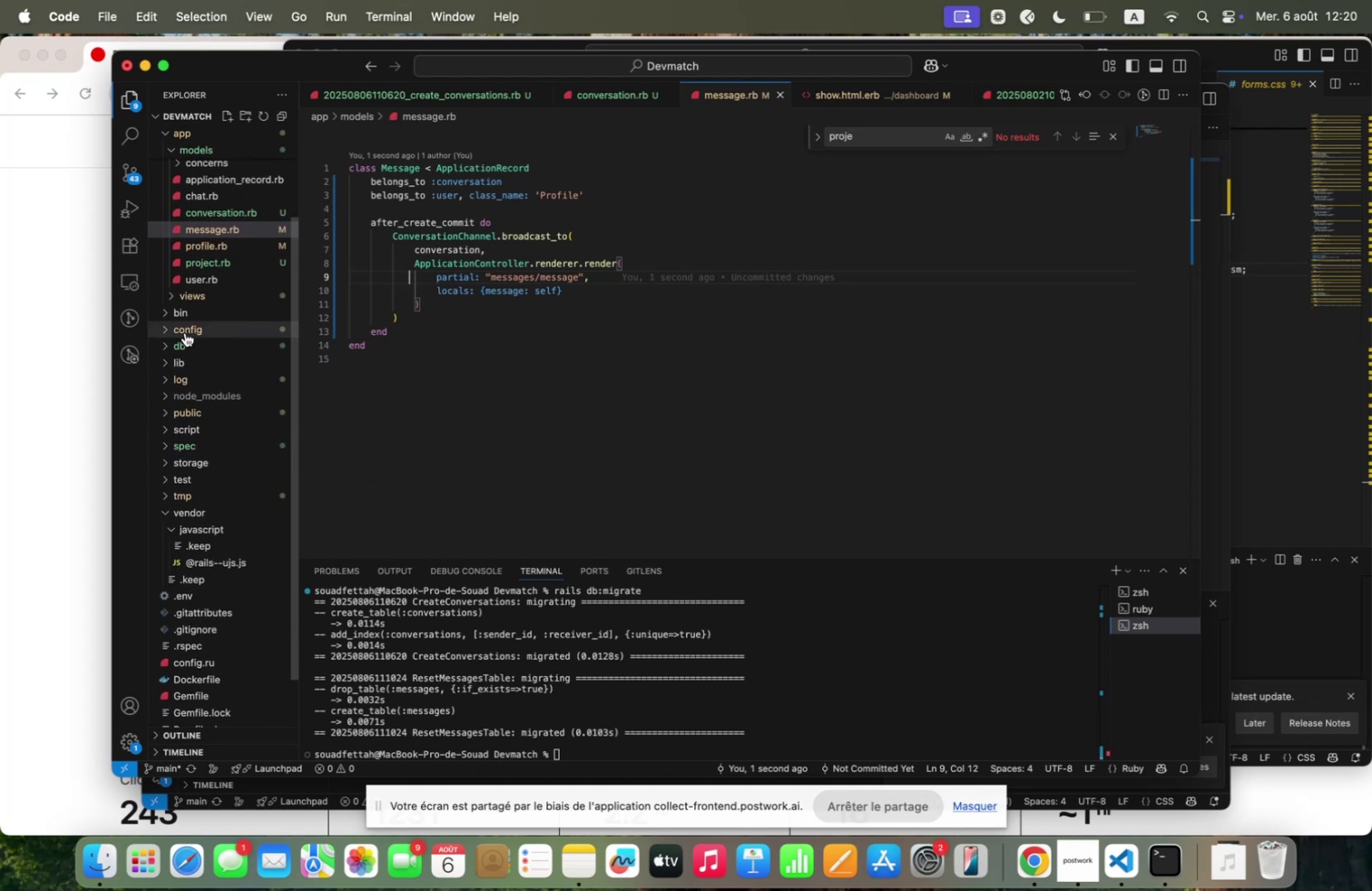 
left_click([183, 328])
 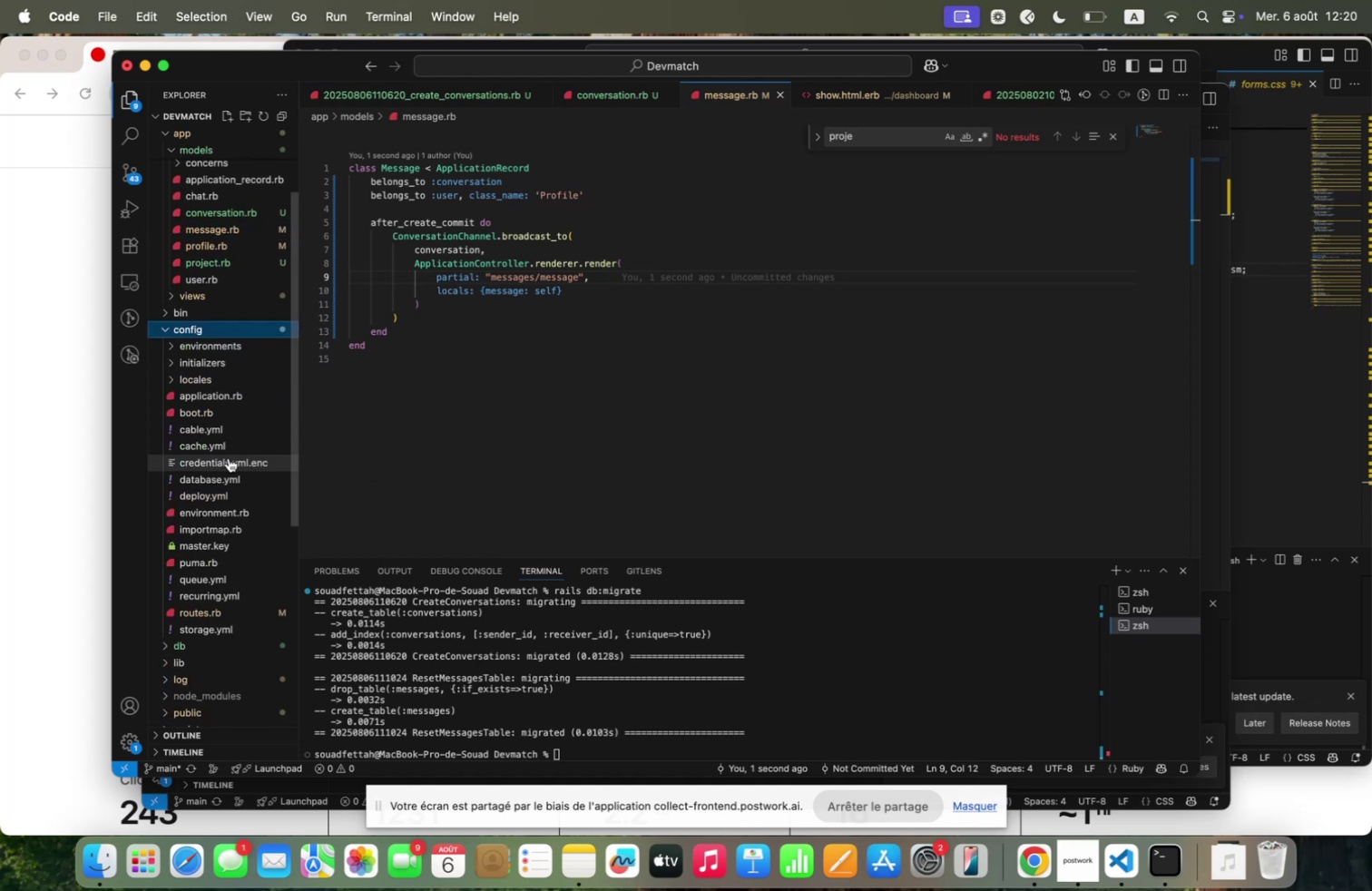 
scroll: coordinate [229, 457], scroll_direction: down, amount: 4.0
 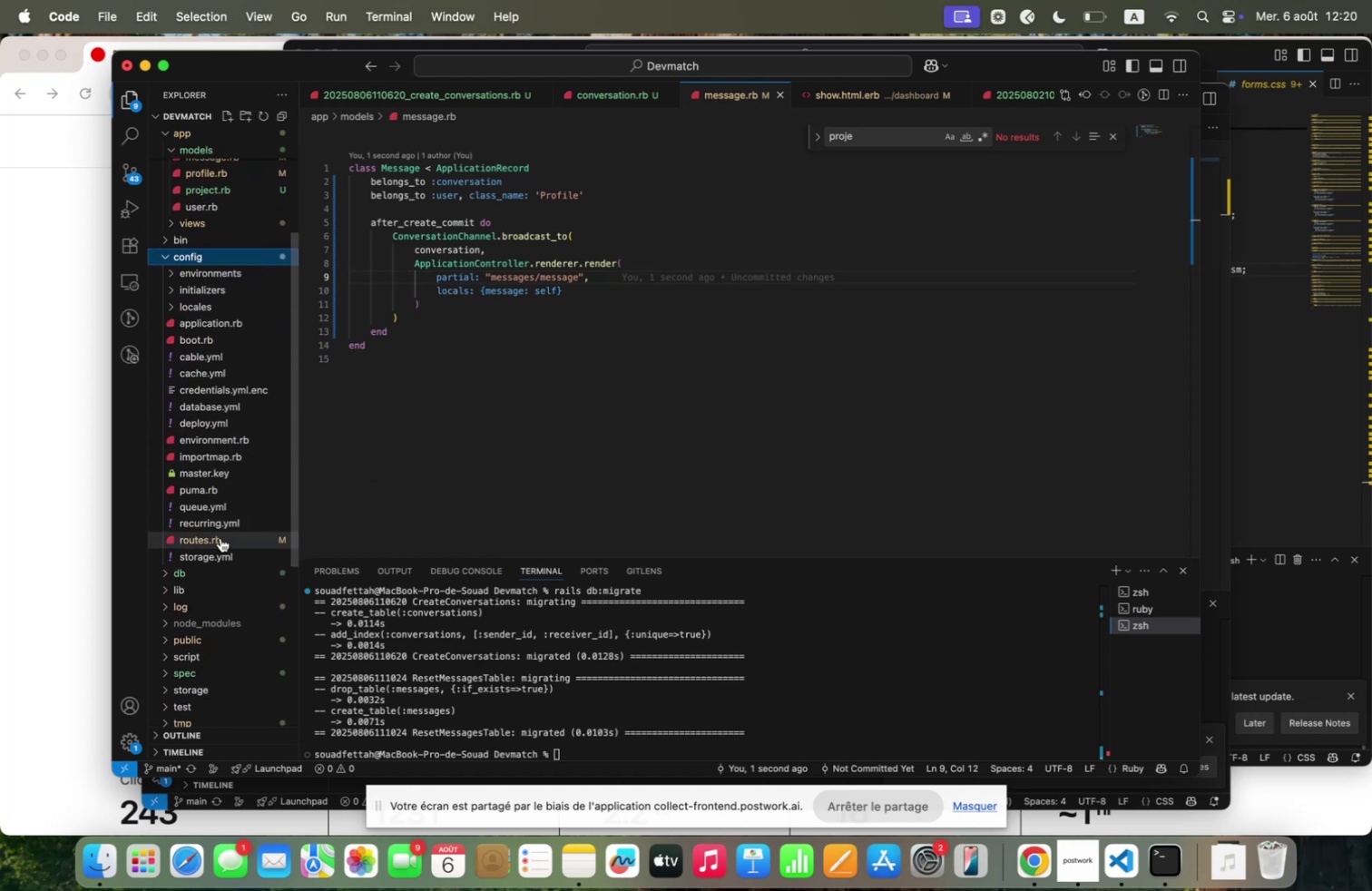 
left_click([219, 541])
 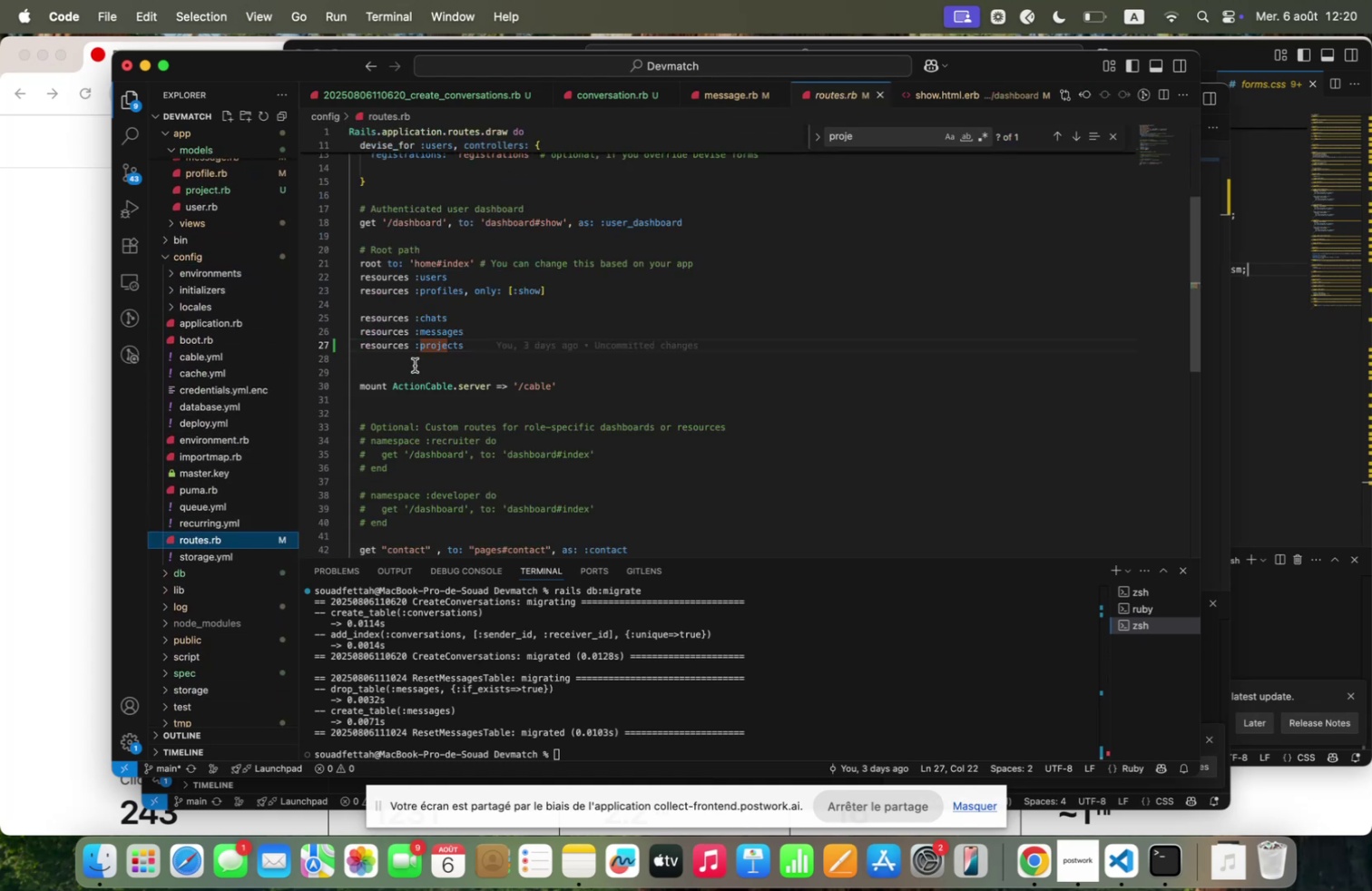 
scroll: coordinate [406, 300], scroll_direction: up, amount: 5.0
 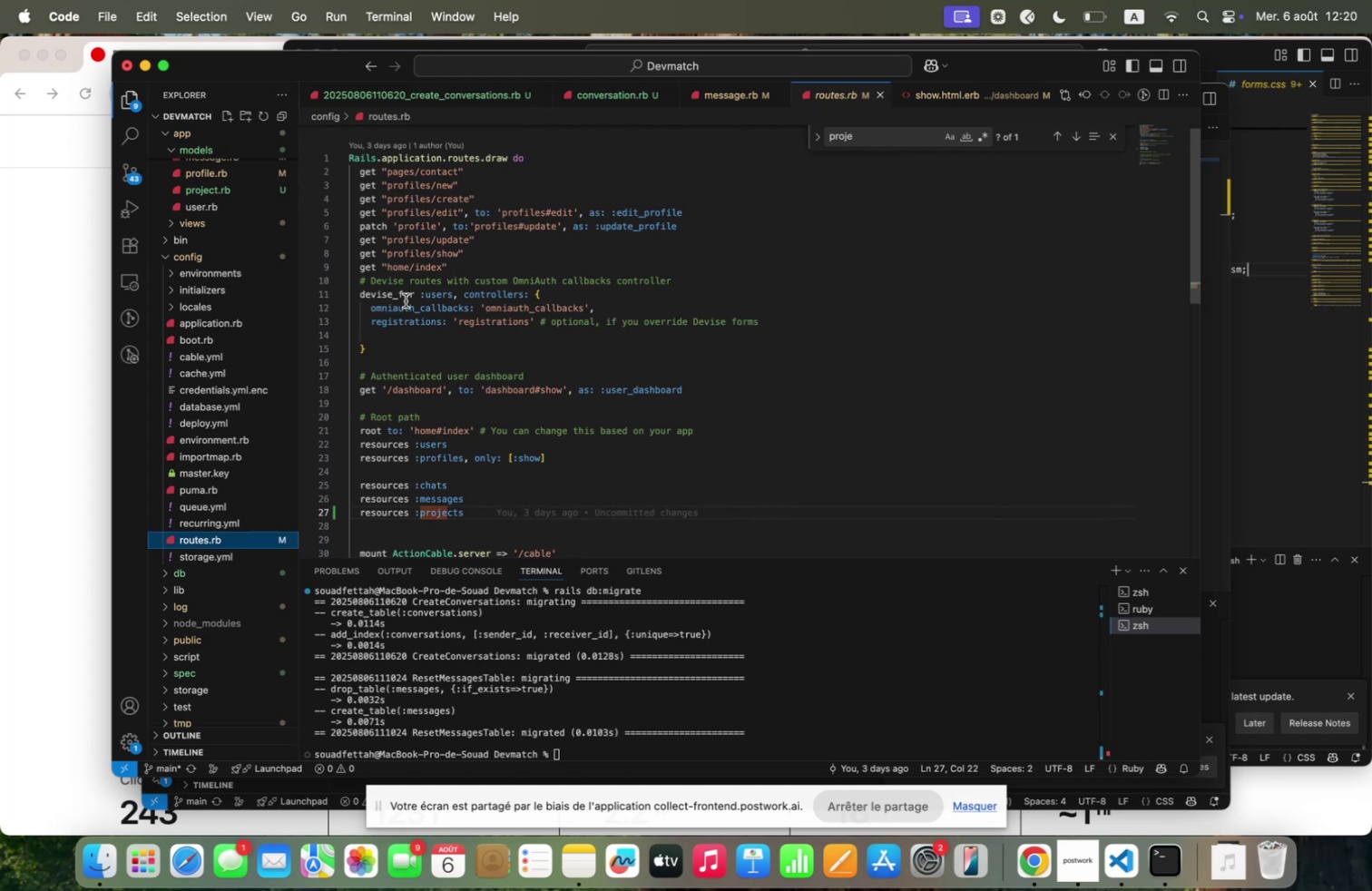 
wait(6.91)
 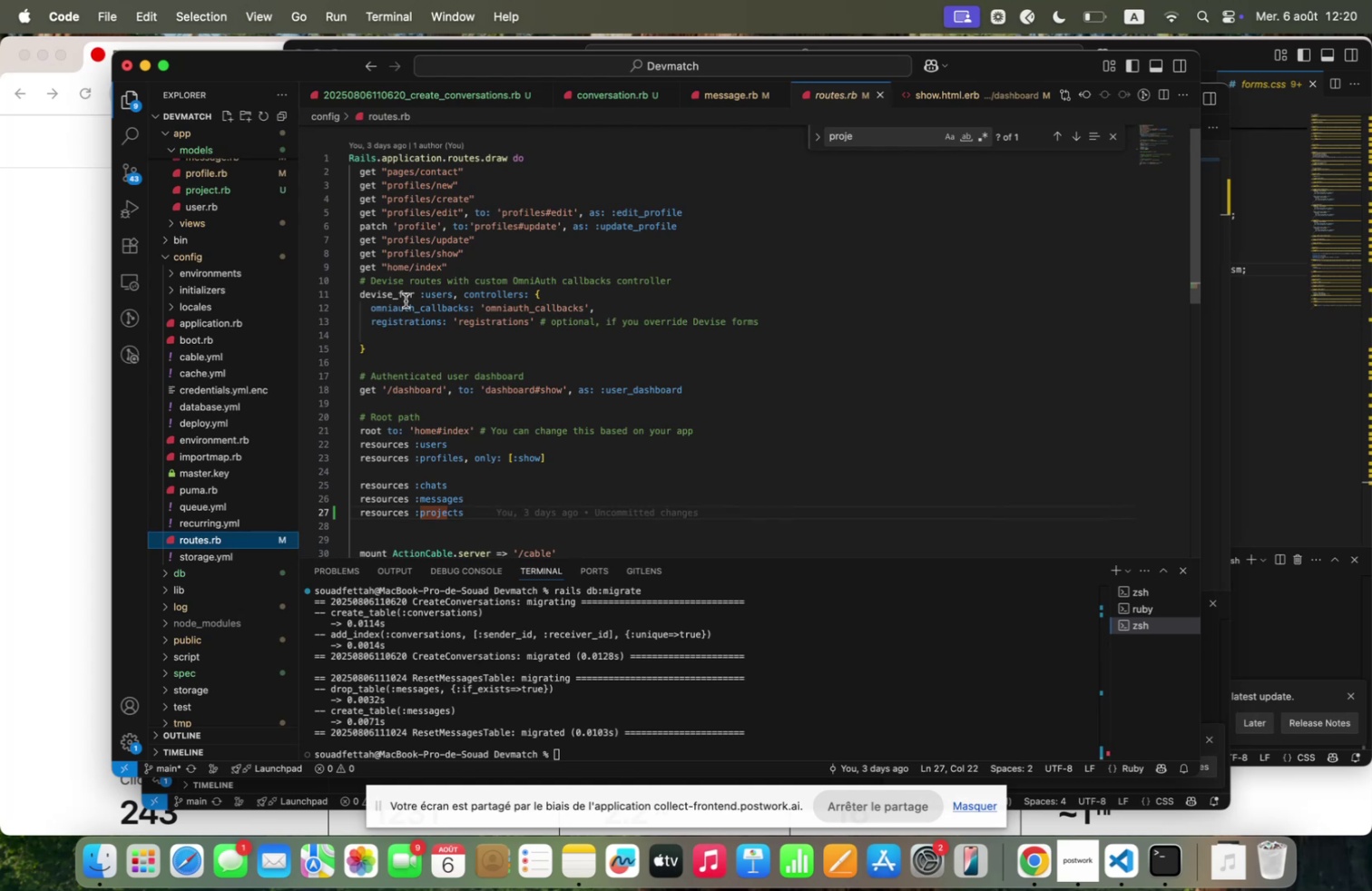 
scroll: coordinate [406, 300], scroll_direction: down, amount: 3.0
 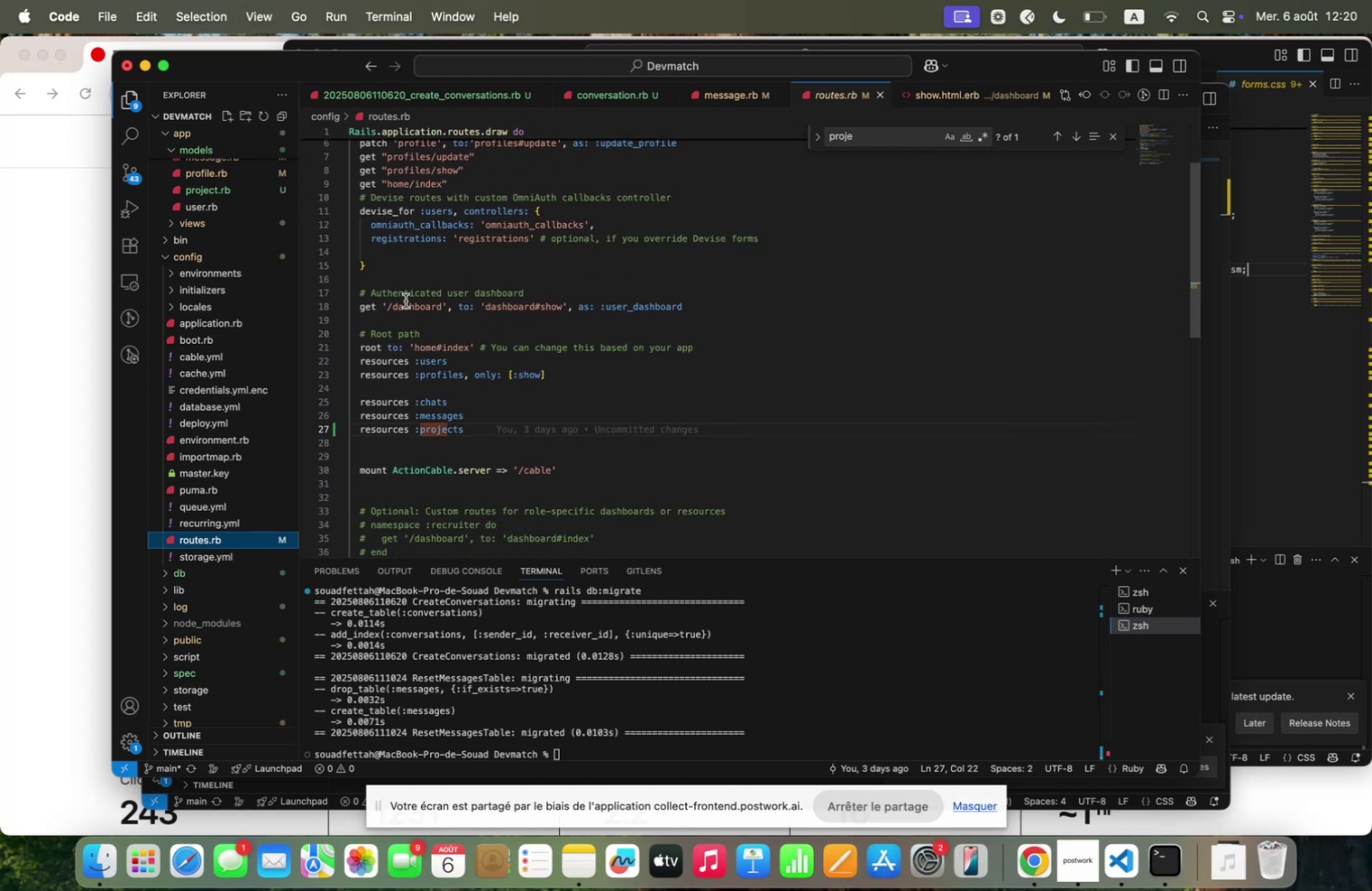 
scroll: coordinate [406, 300], scroll_direction: up, amount: 5.0
 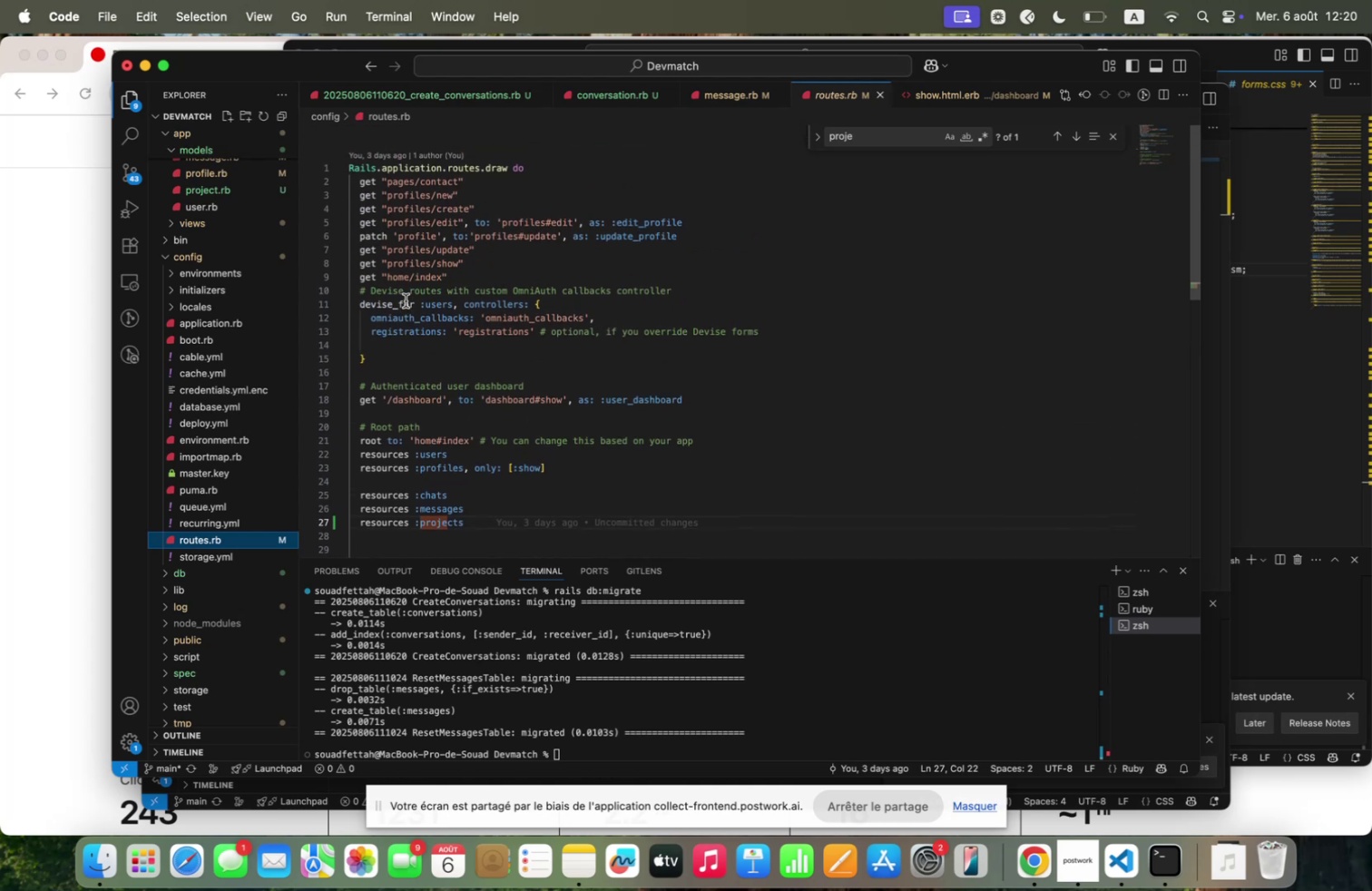 
scroll: coordinate [406, 300], scroll_direction: down, amount: 7.0
 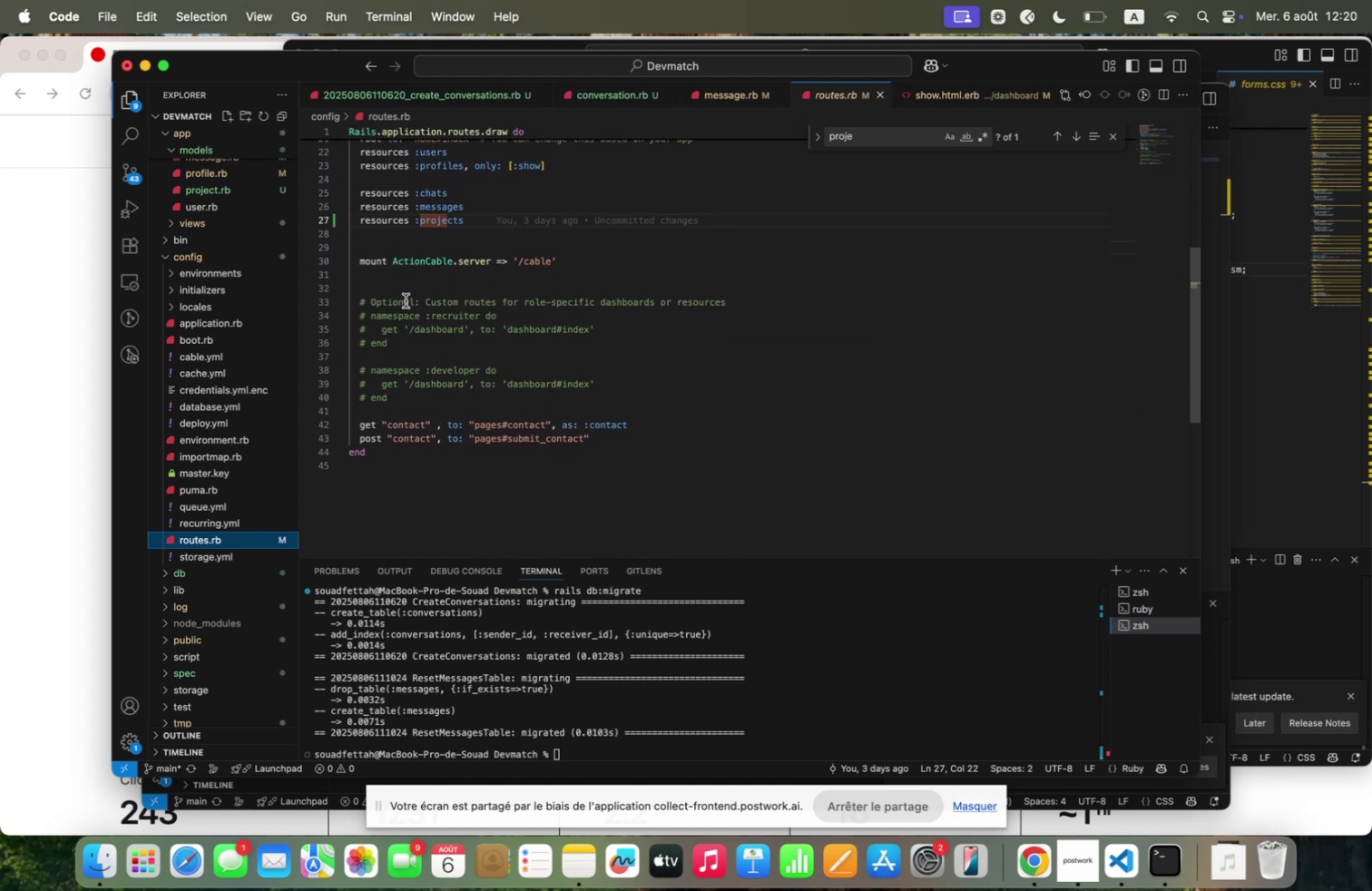 
scroll: coordinate [406, 300], scroll_direction: up, amount: 4.0
 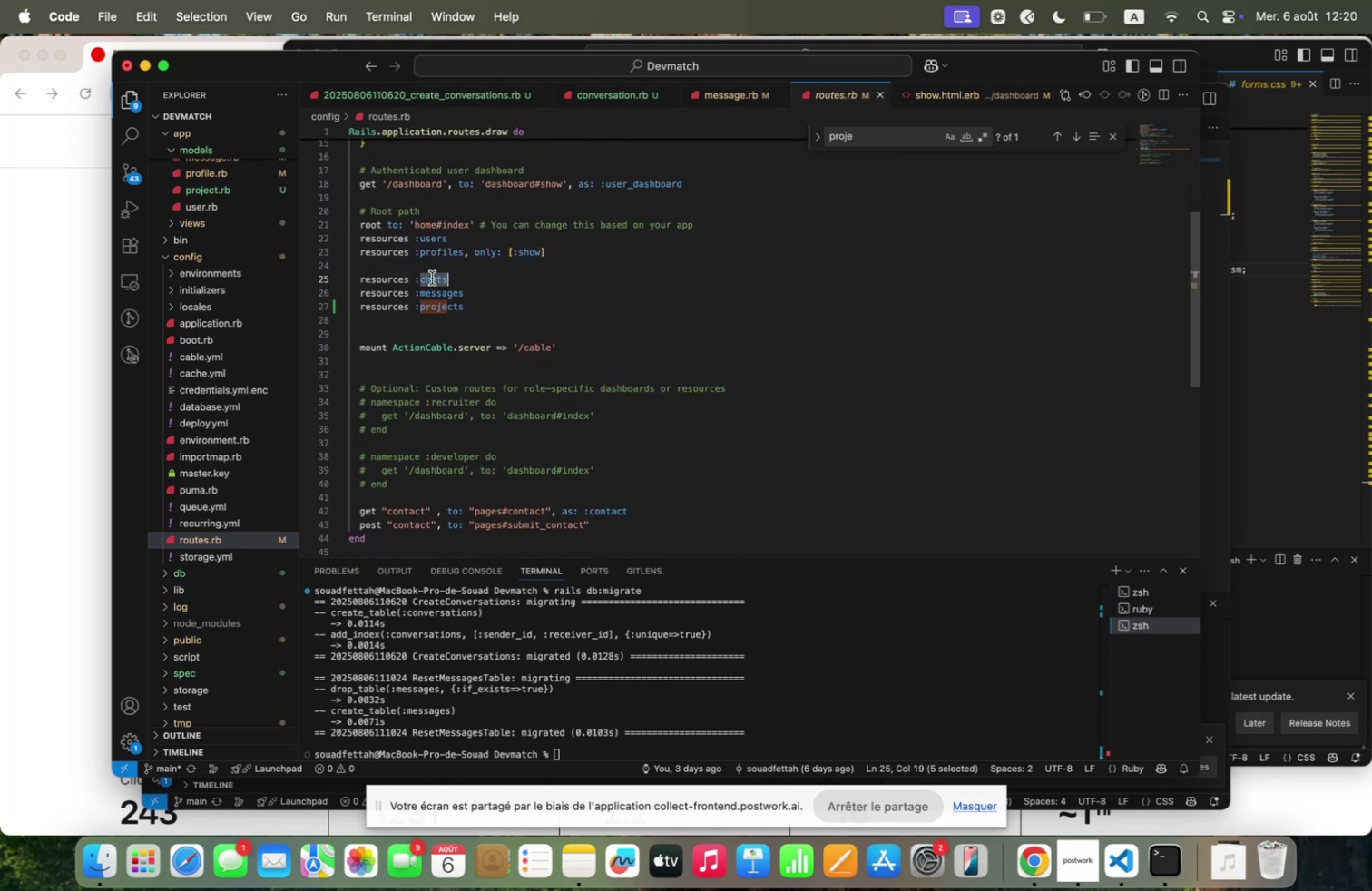 
type(conver)
 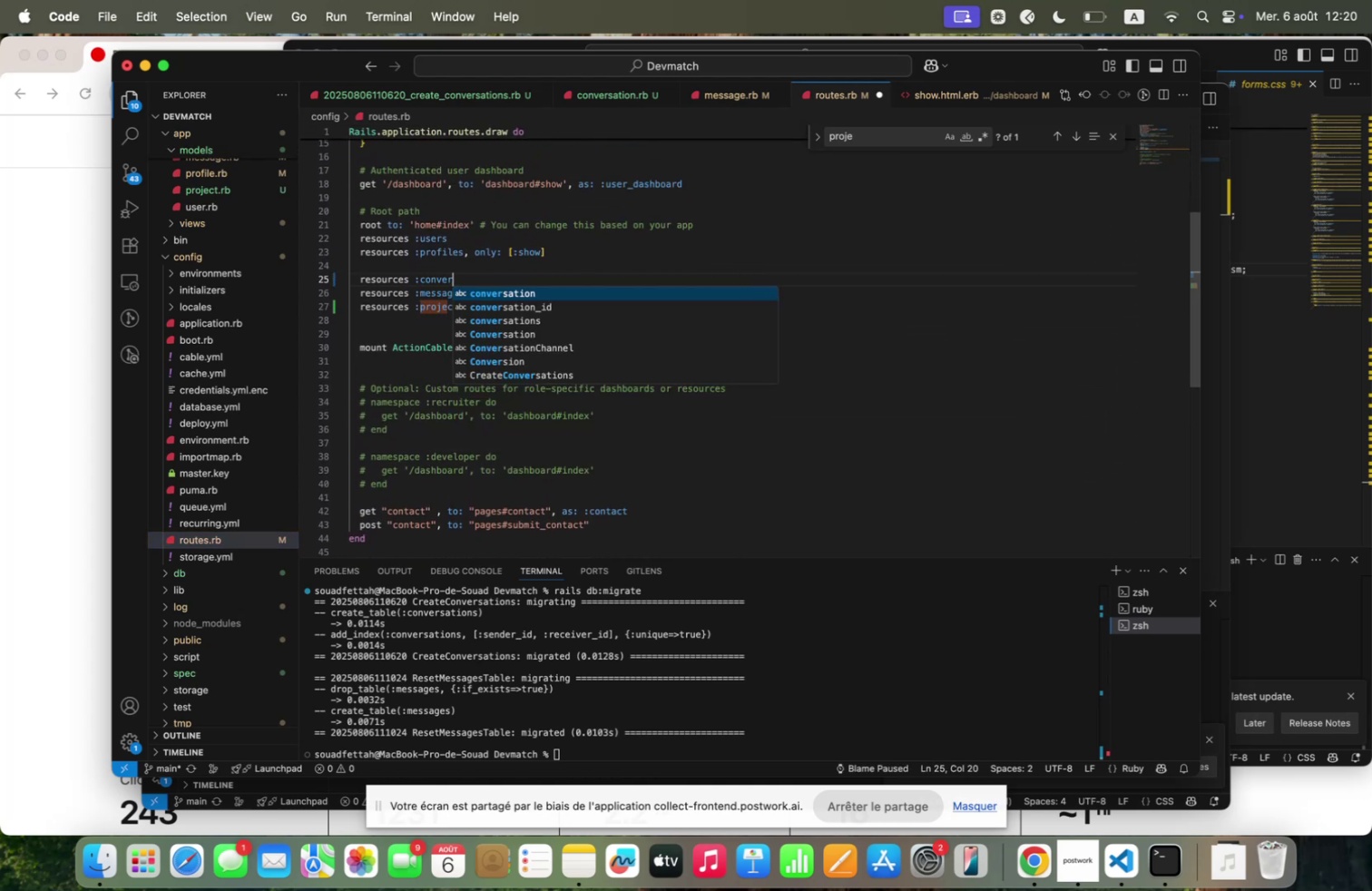 
key(Enter)
 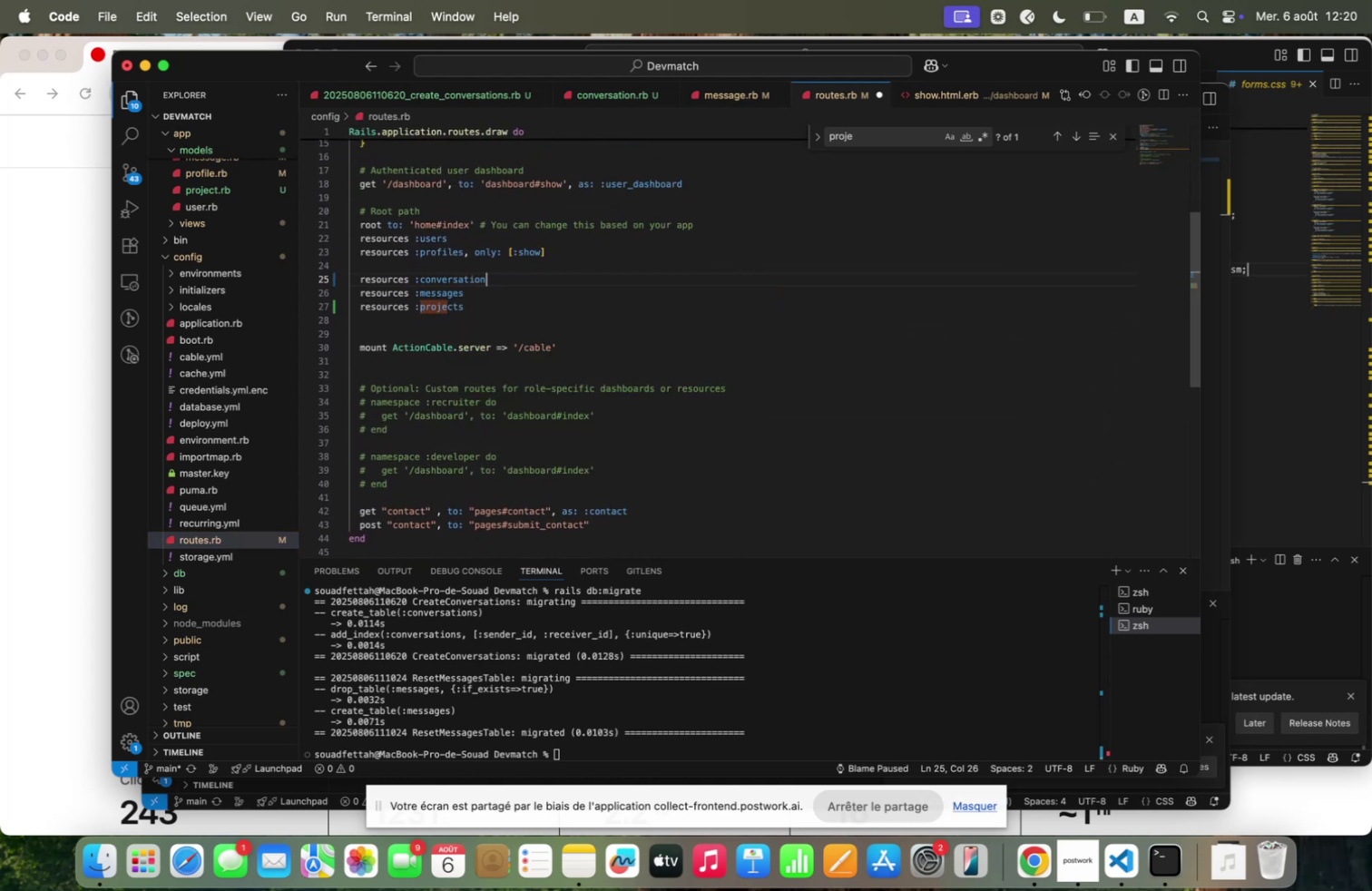 
key(S)
 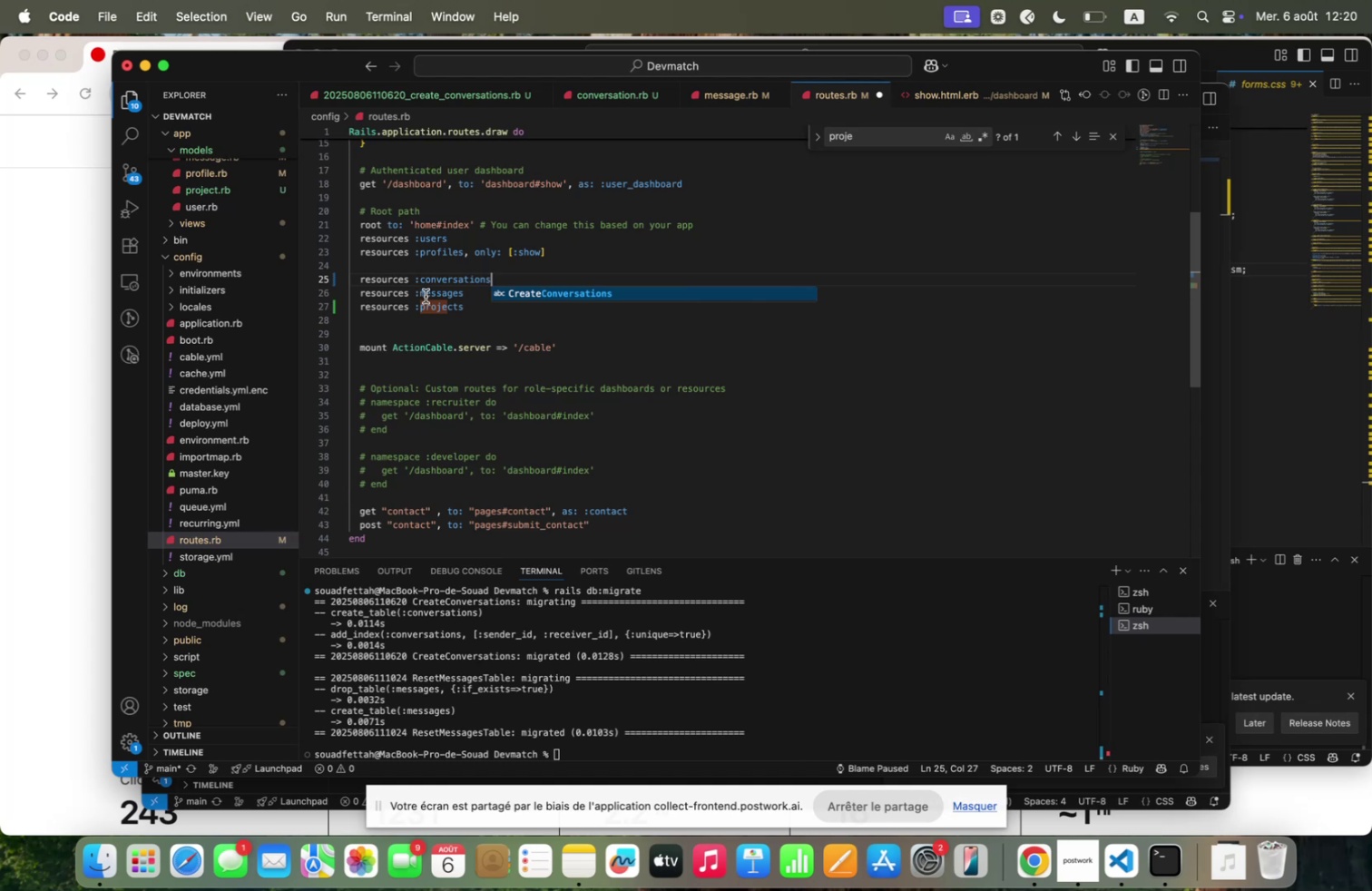 
left_click([432, 293])
 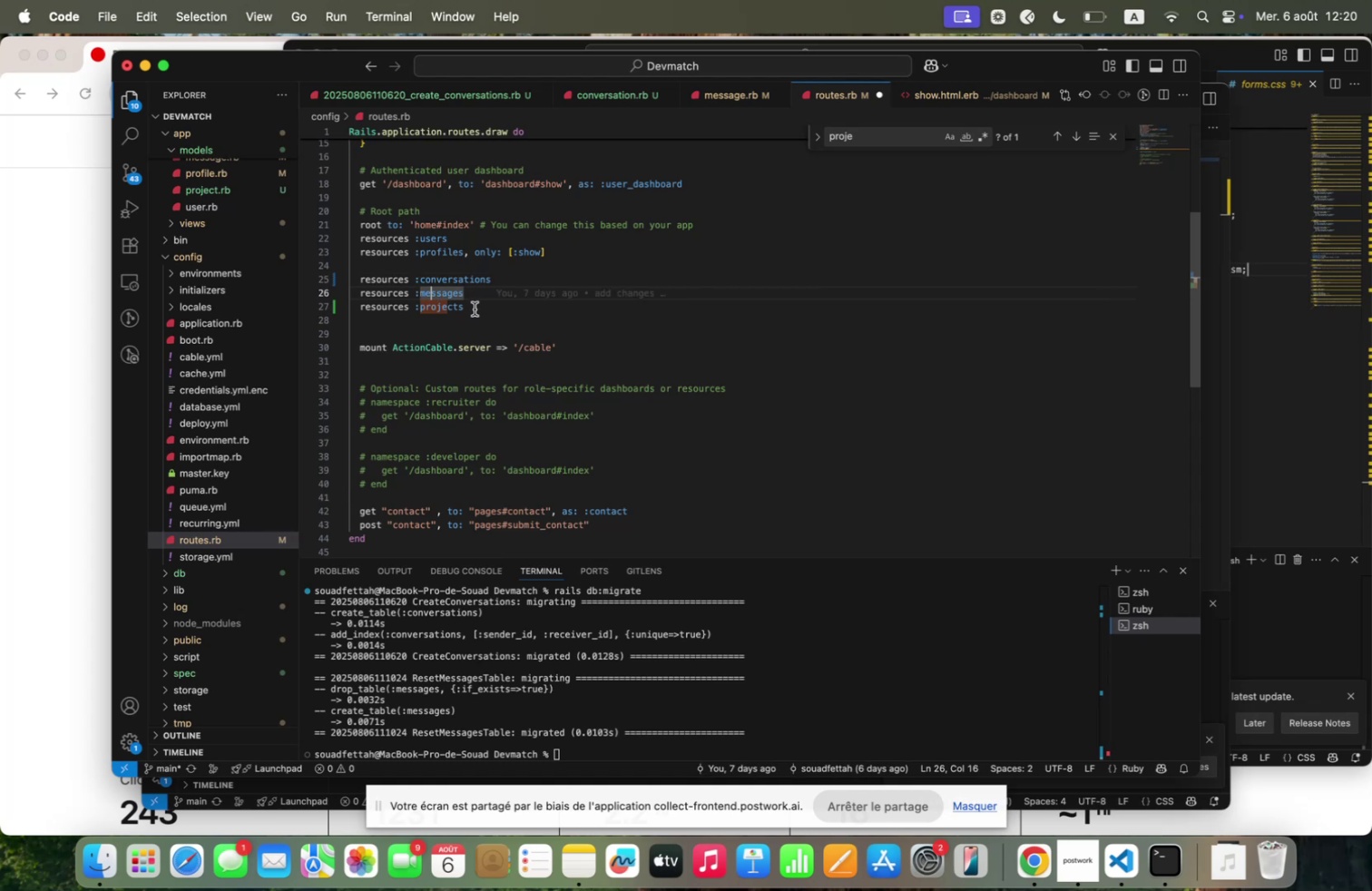 
wait(10.25)
 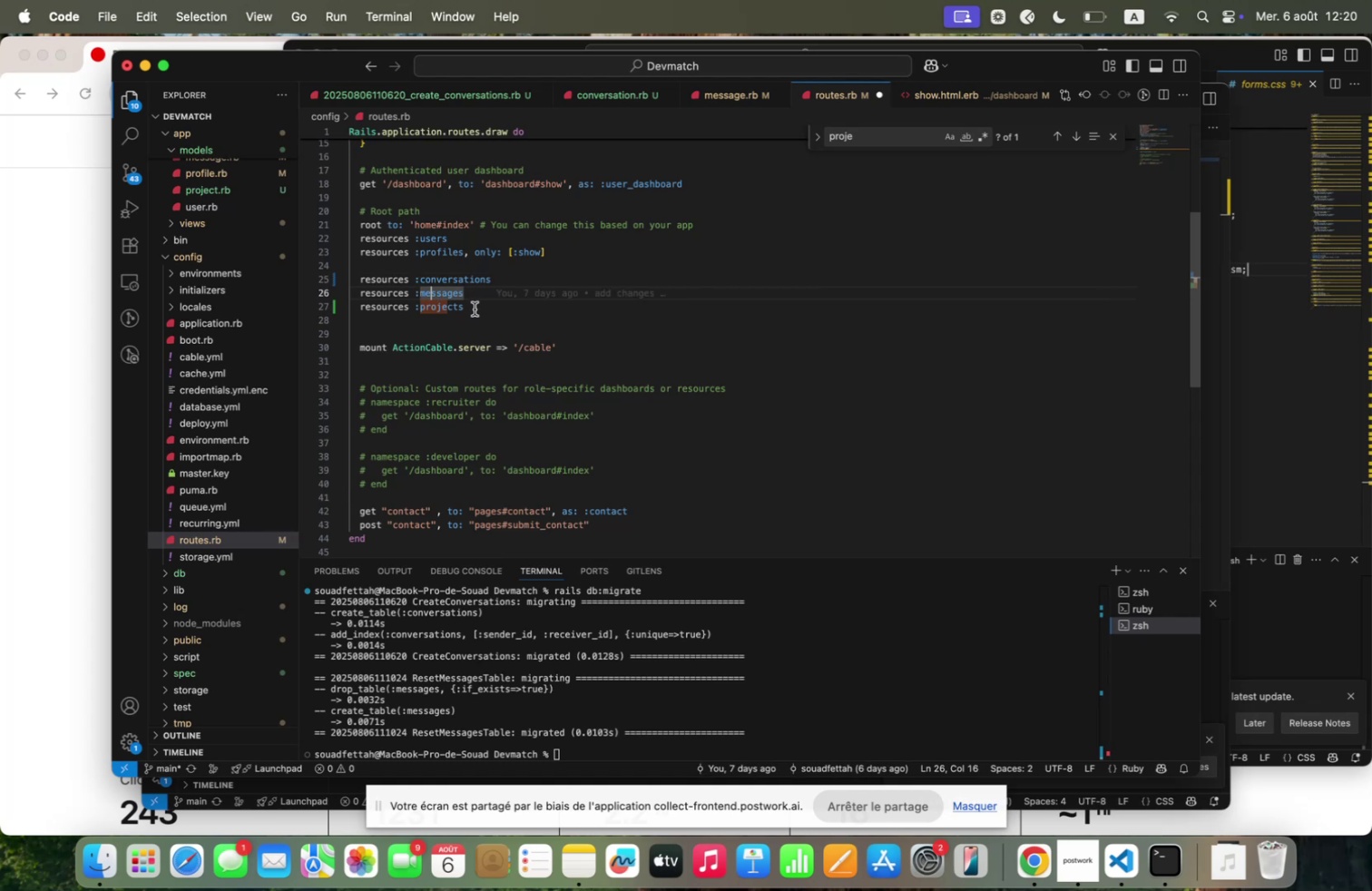 
left_click([464, 328])
 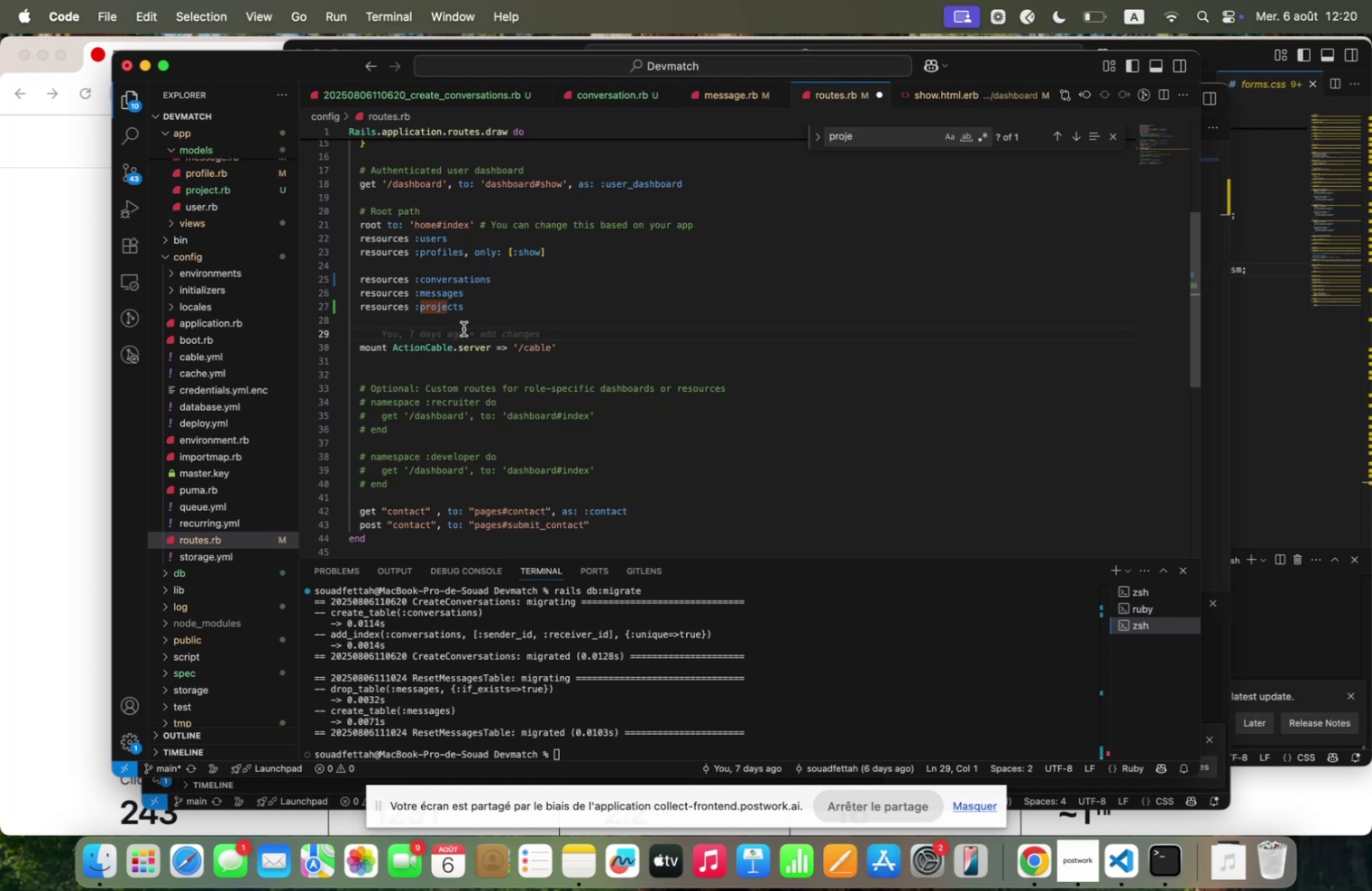 
key(Meta+S)
 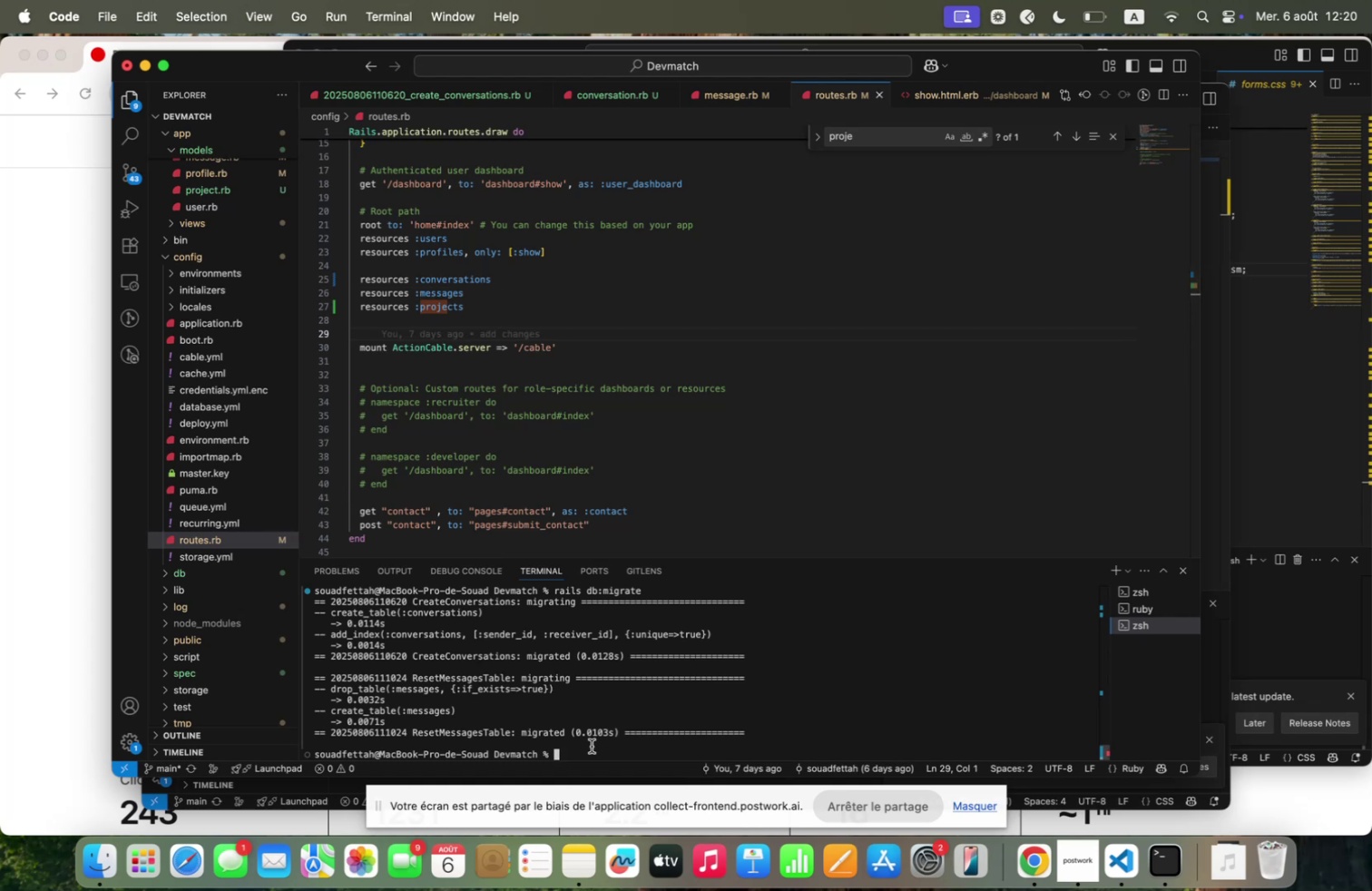 
type(rqils generqte controller Conversqtions index shoz creqte ==no=qssets ==no=helper)
 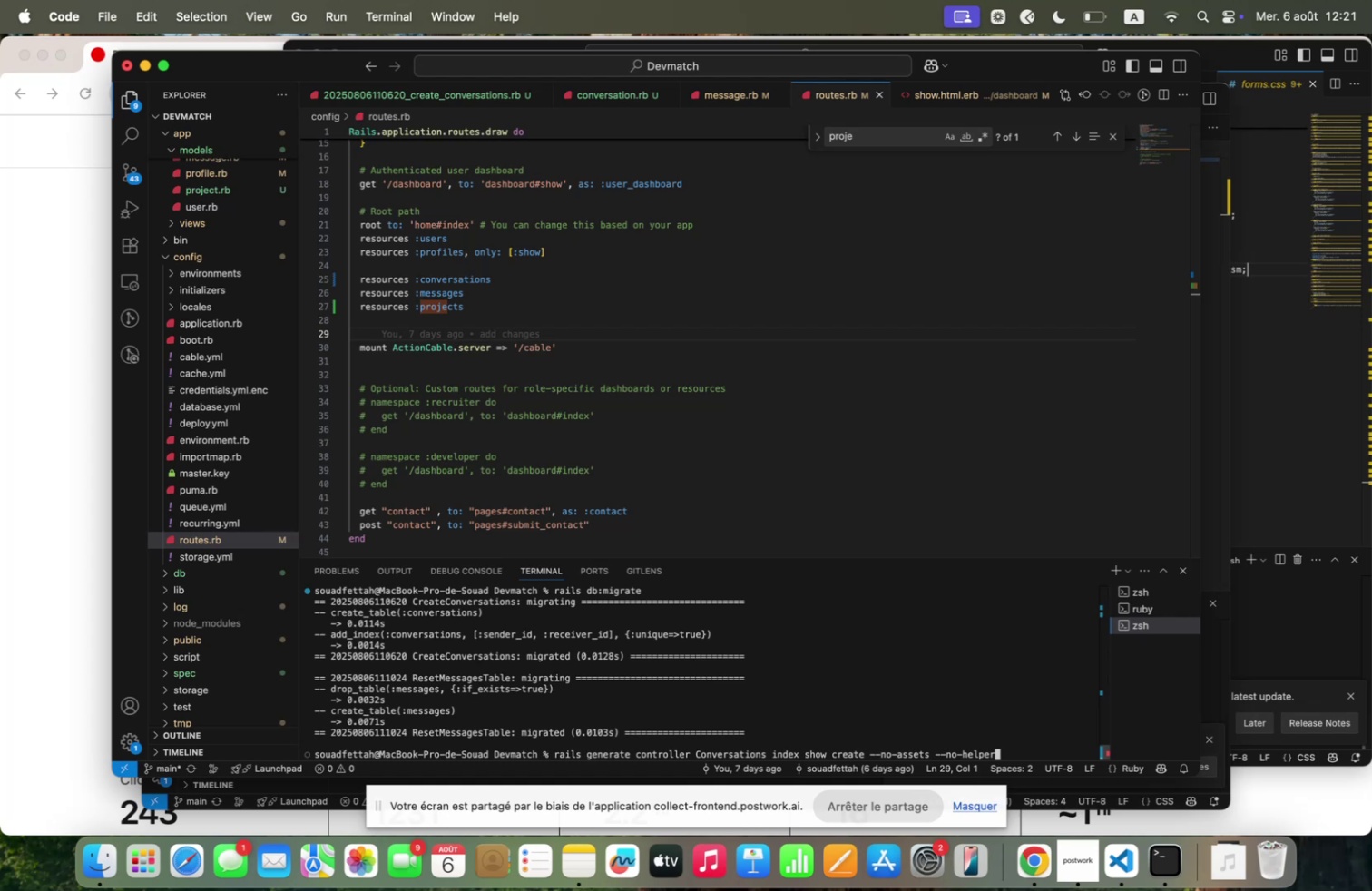 
key(Enter)
 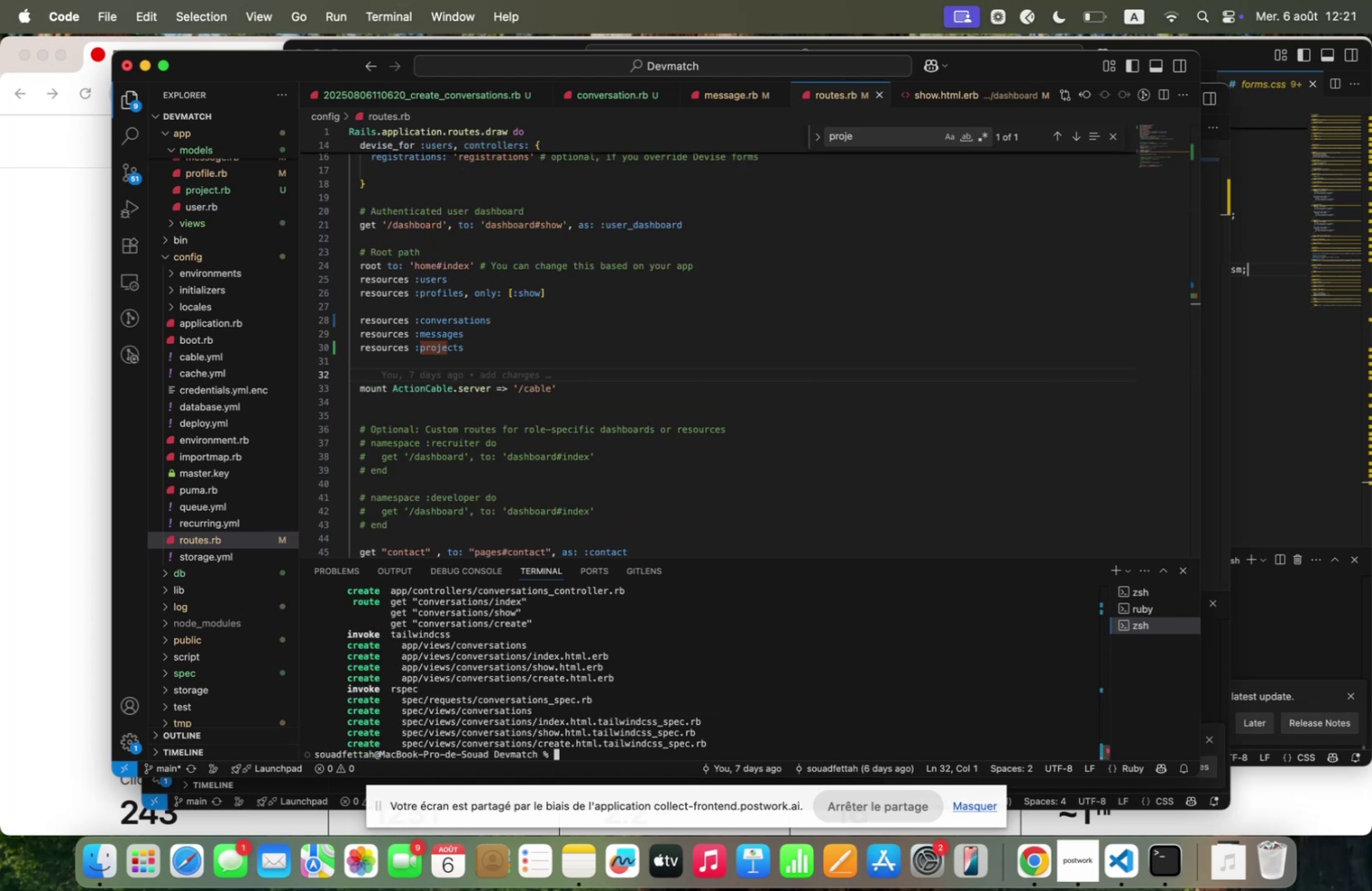 
wait(5.59)
 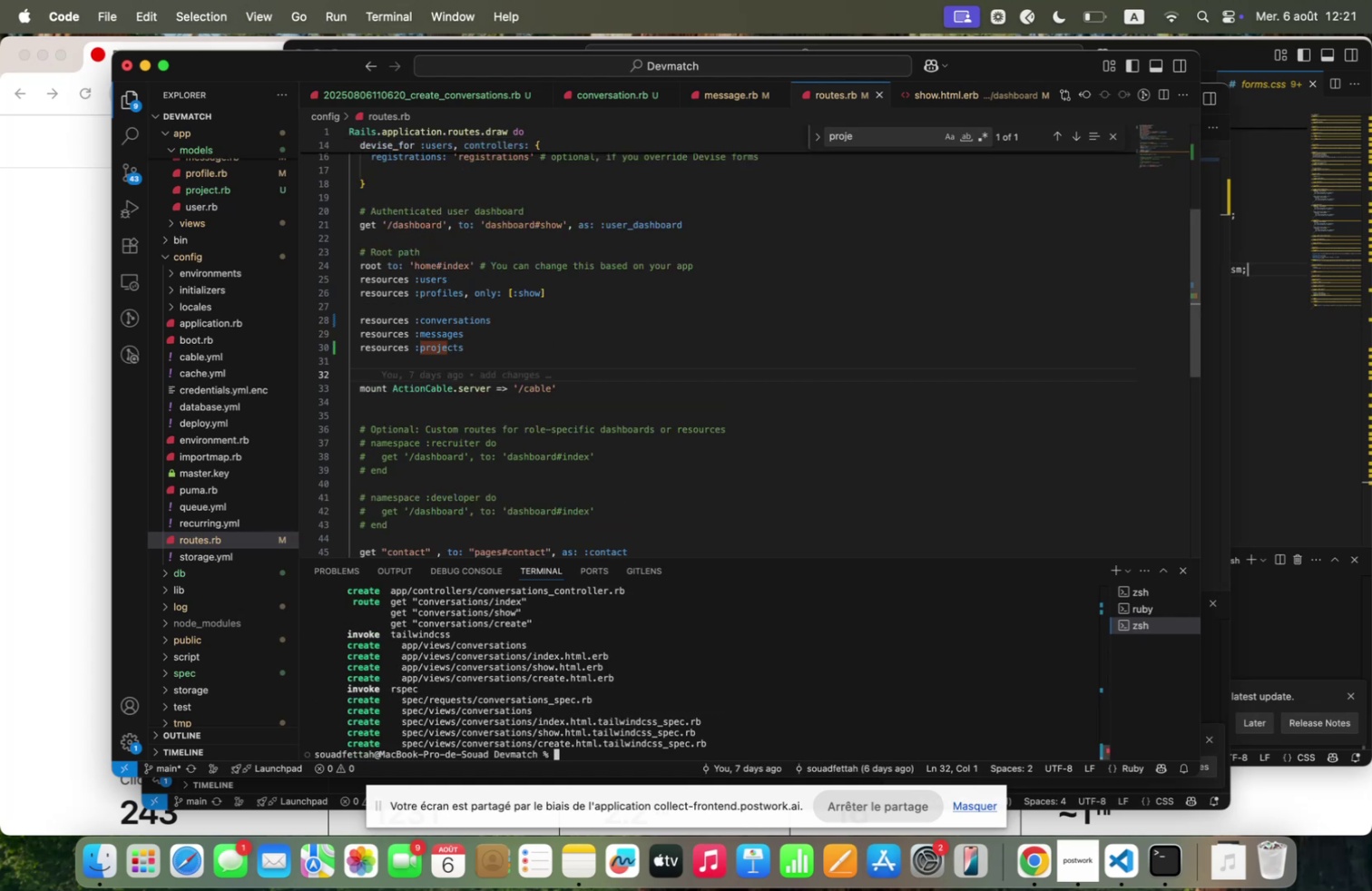 
scroll: coordinate [286, 301], scroll_direction: up, amount: 106.0
 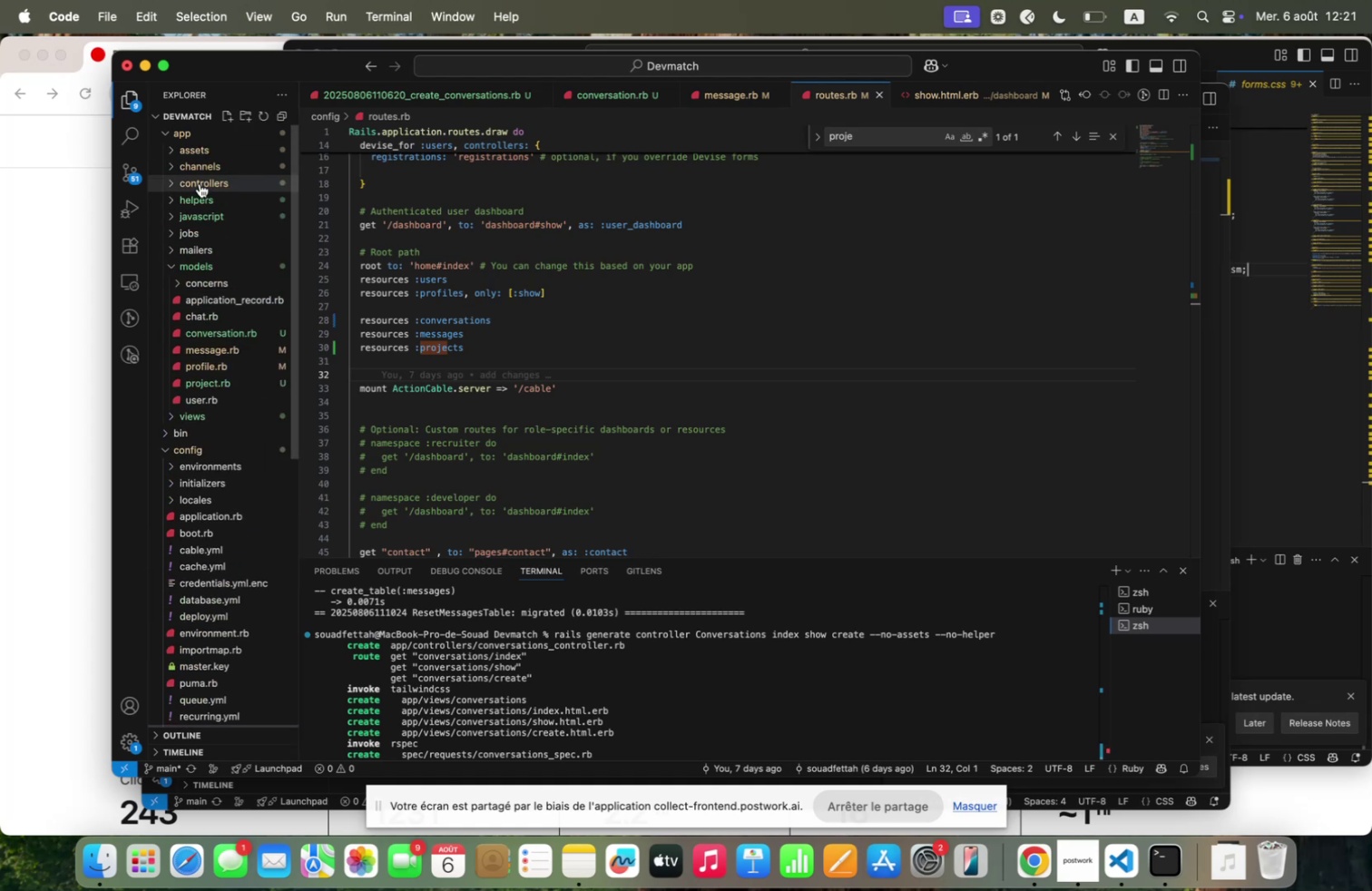 
left_click([200, 183])
 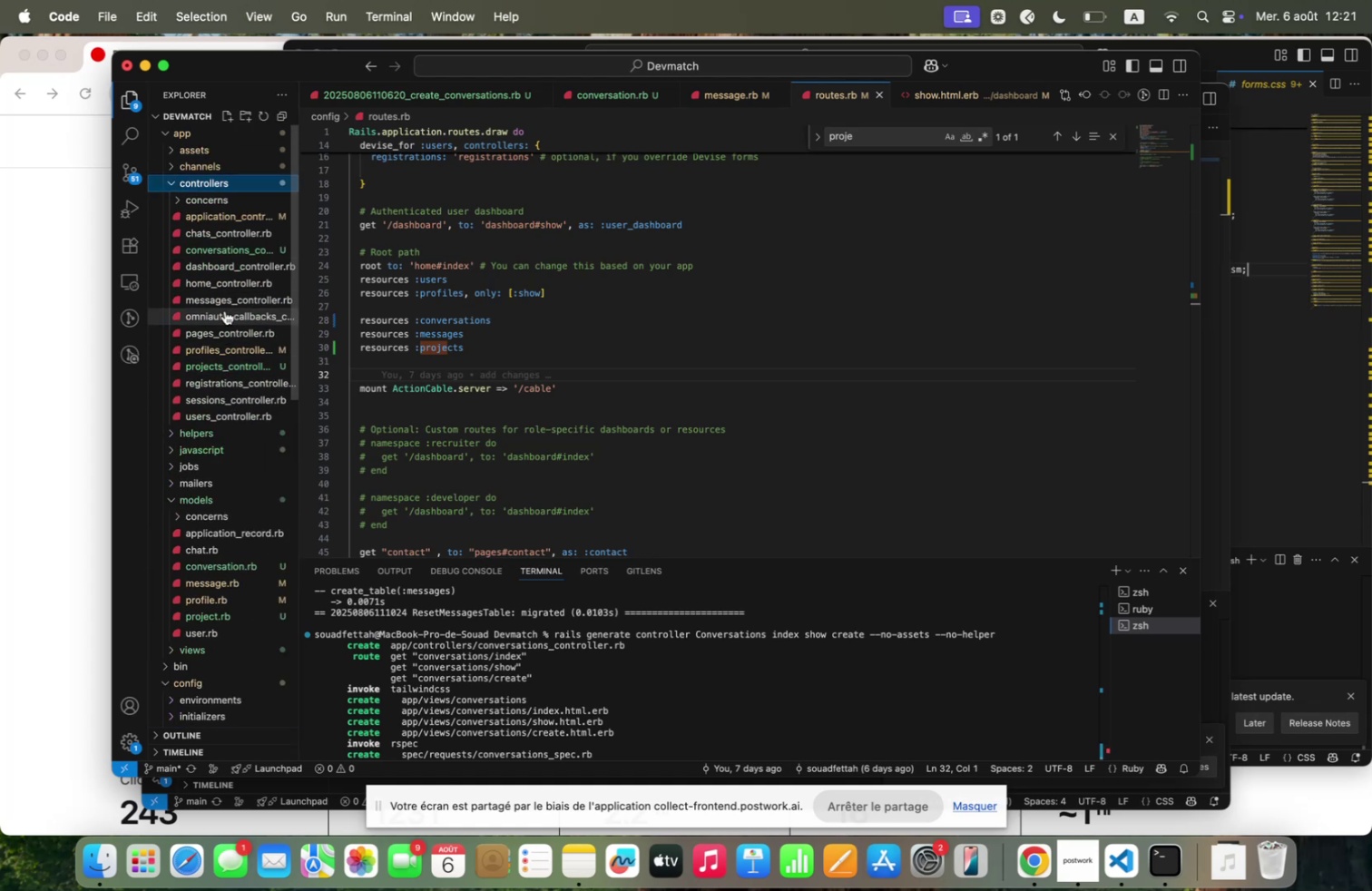 
left_click([225, 241])
 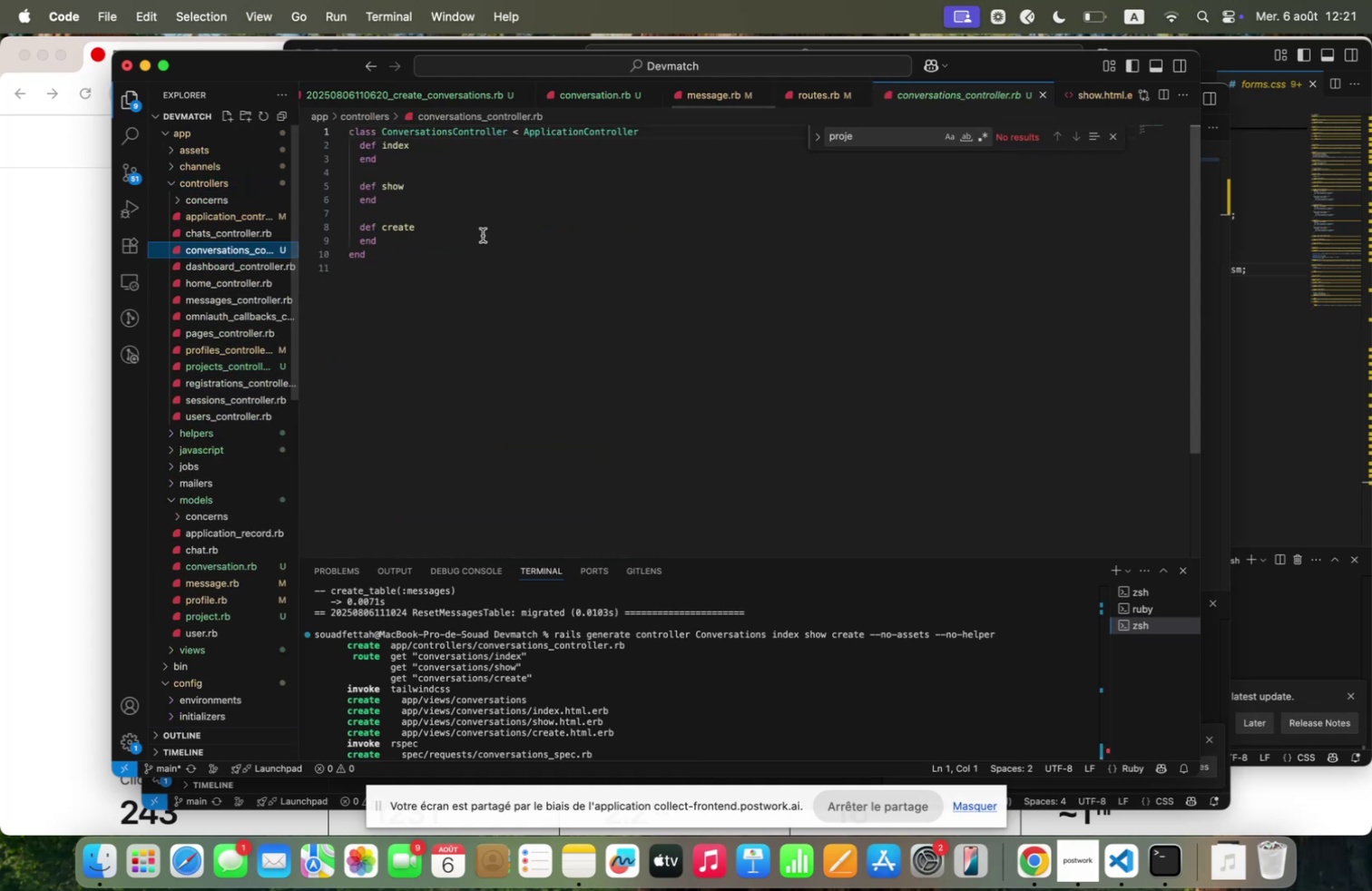 
scroll: coordinate [483, 235], scroll_direction: up, amount: 2.0
 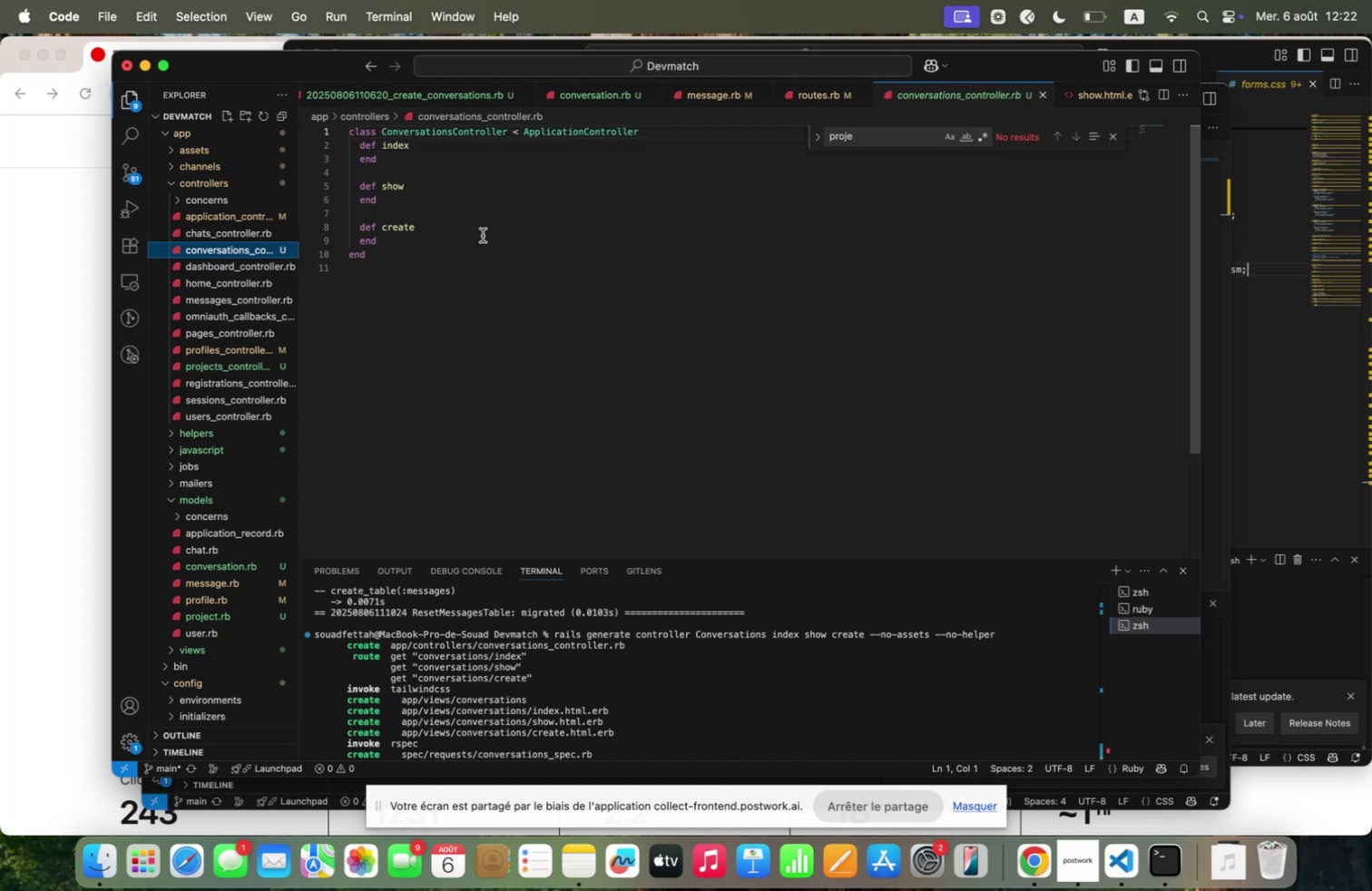 
wait(38.2)
 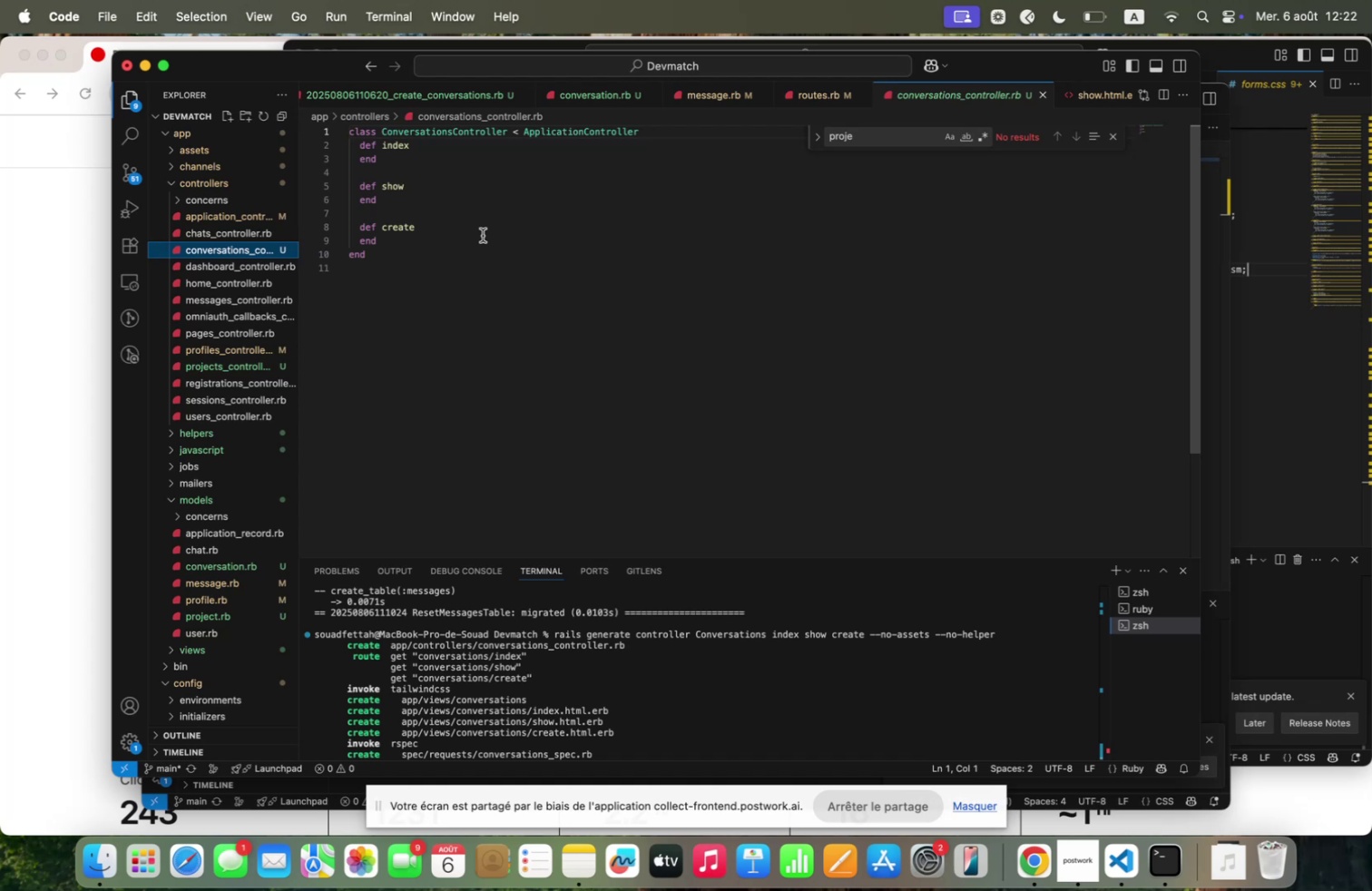 
key(Enter)
 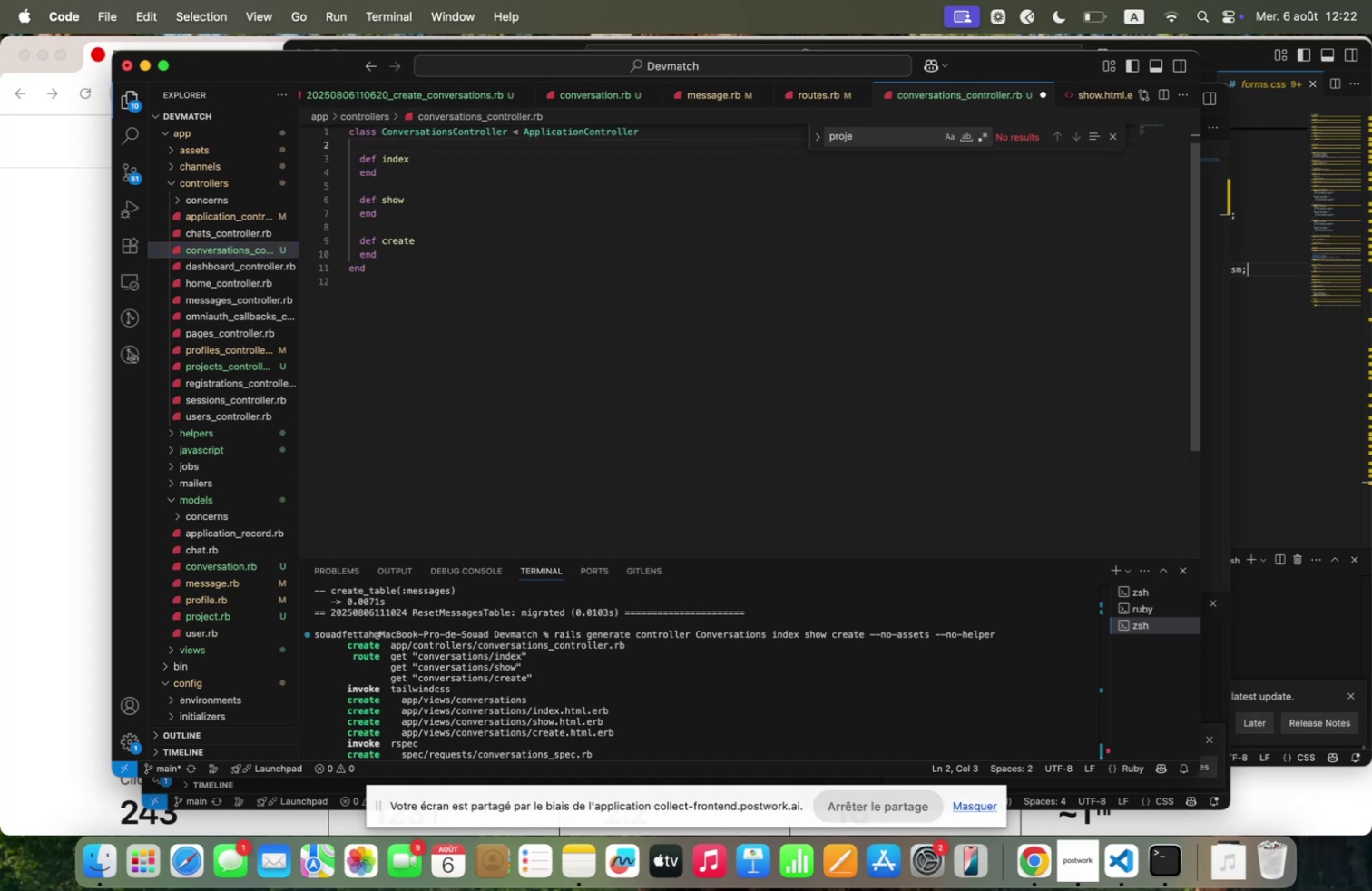 
type(befor)
 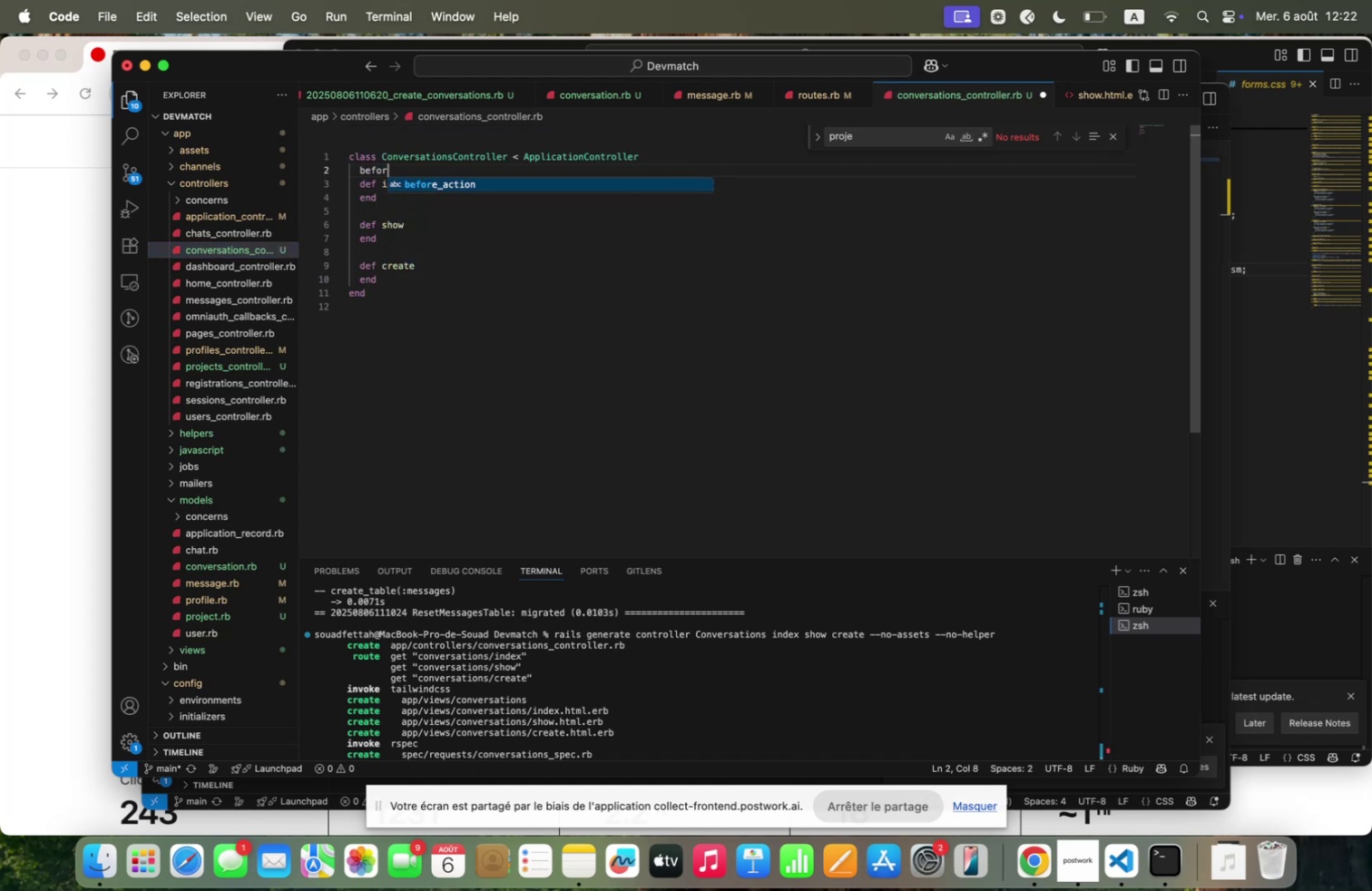 
key(Enter)
 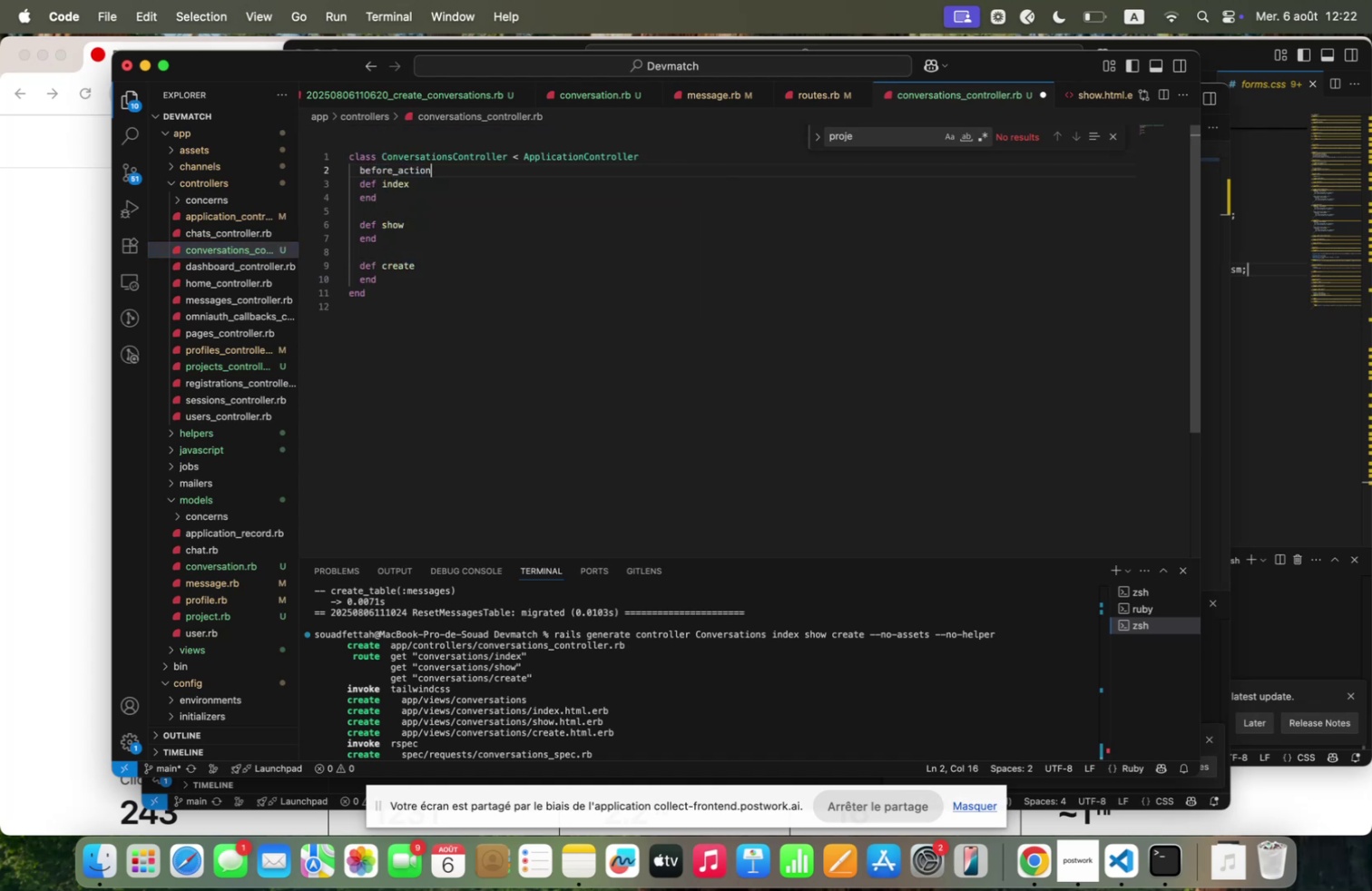 
type( .set+current+profile)
 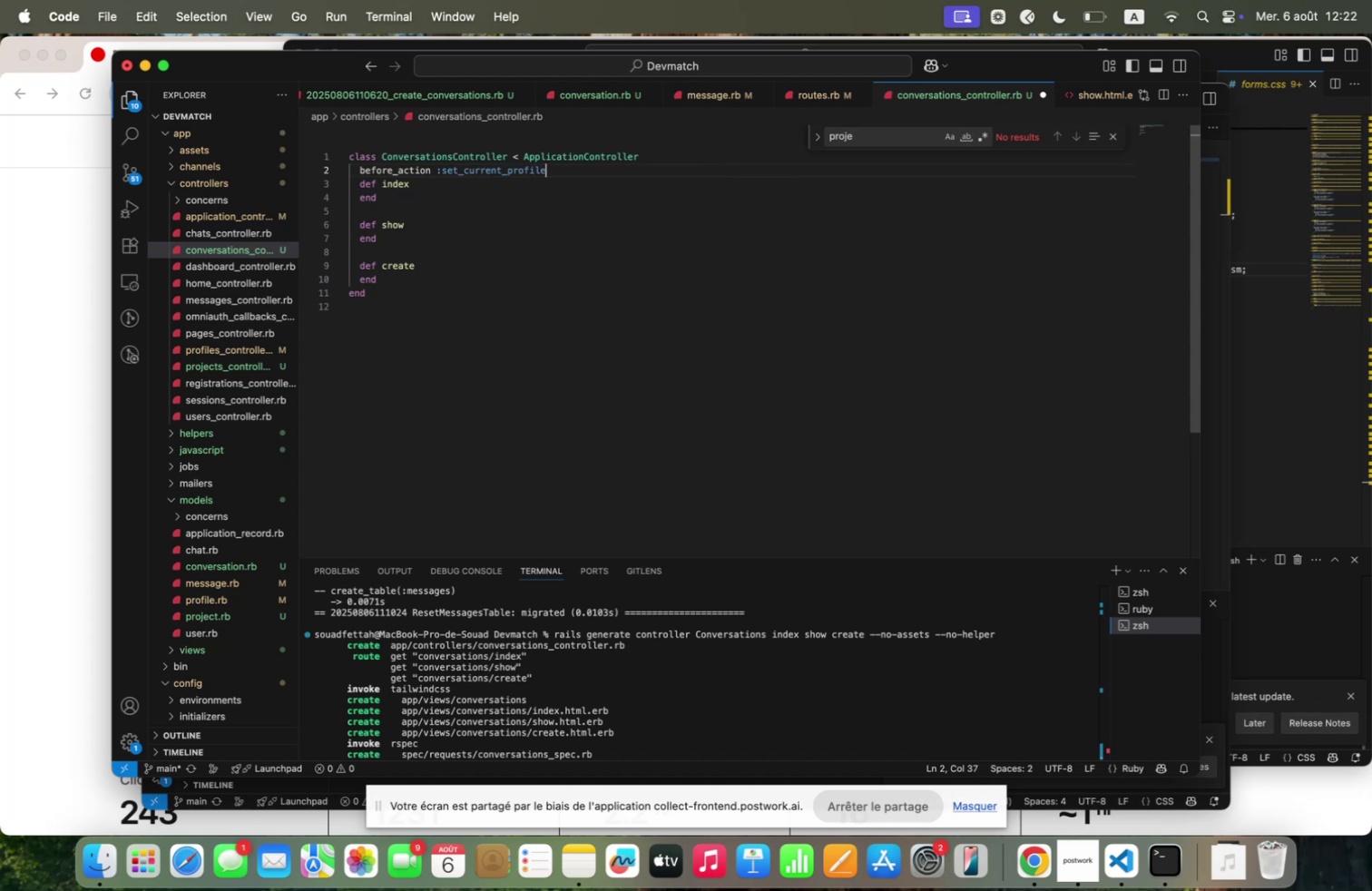 
left_click([418, 282])
 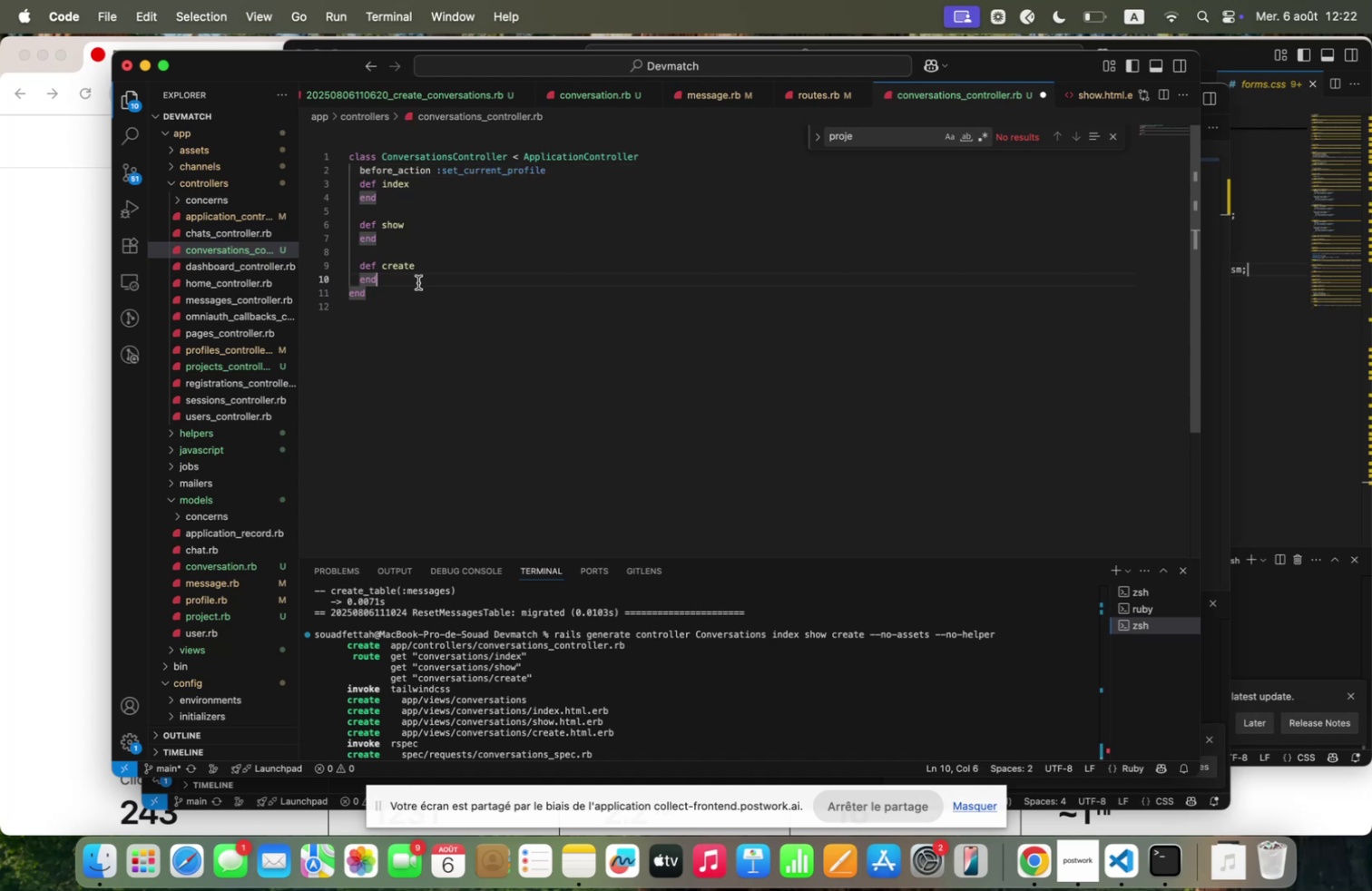 
key(Enter)
 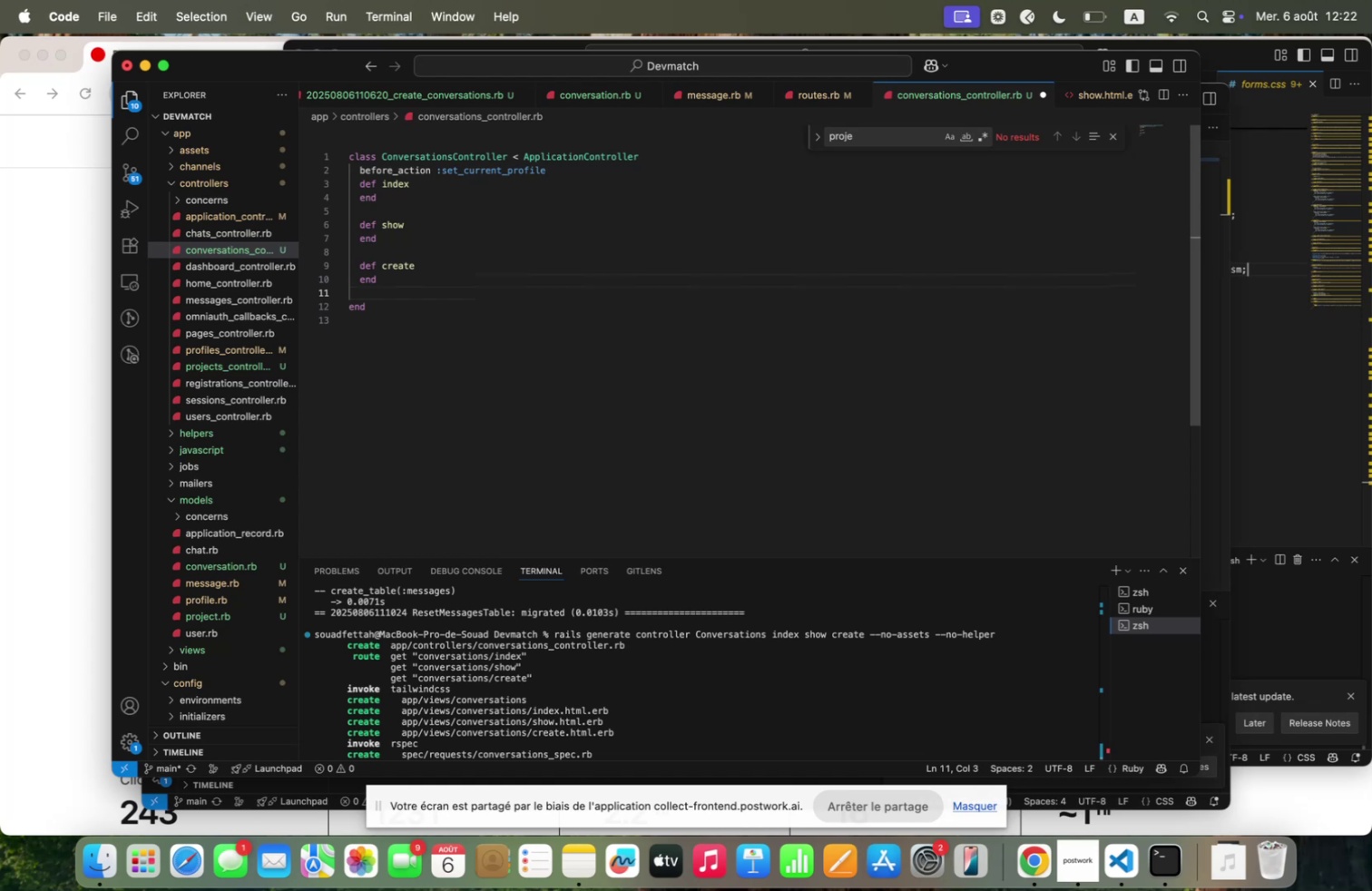 
type(pro)
key(Backspace)
type(ivqte )
 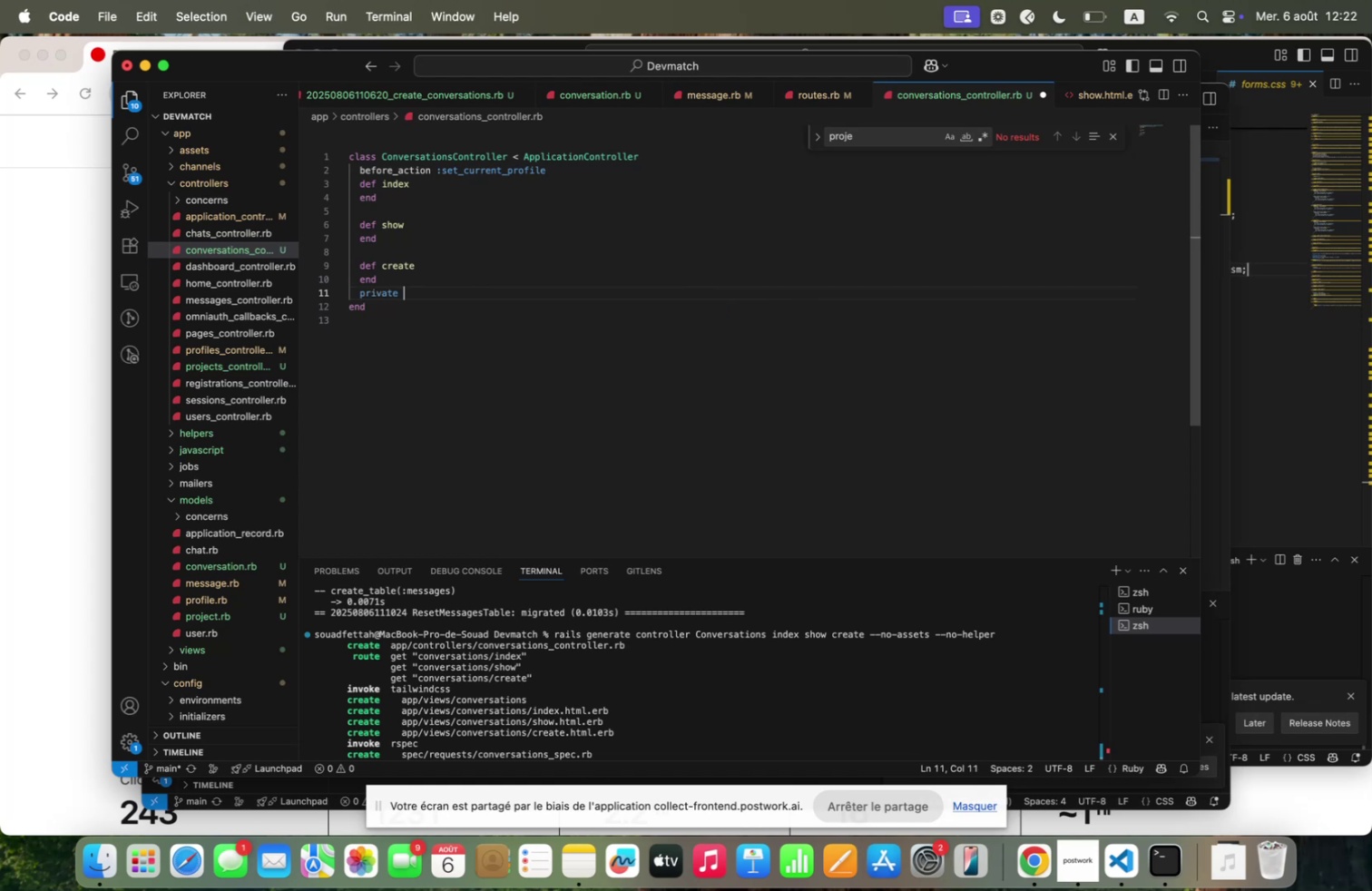 
key(Enter)
 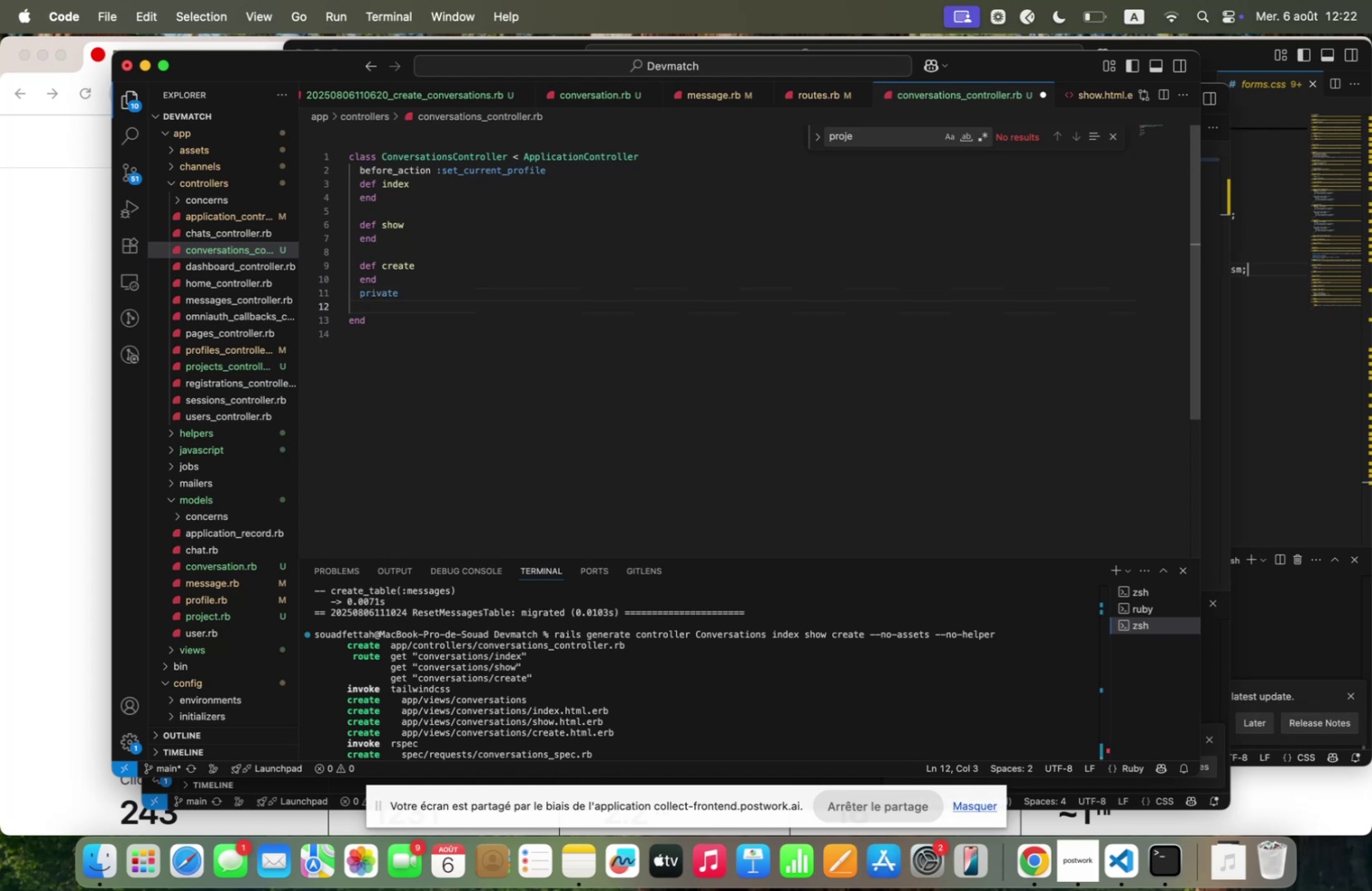 
type(def set)
 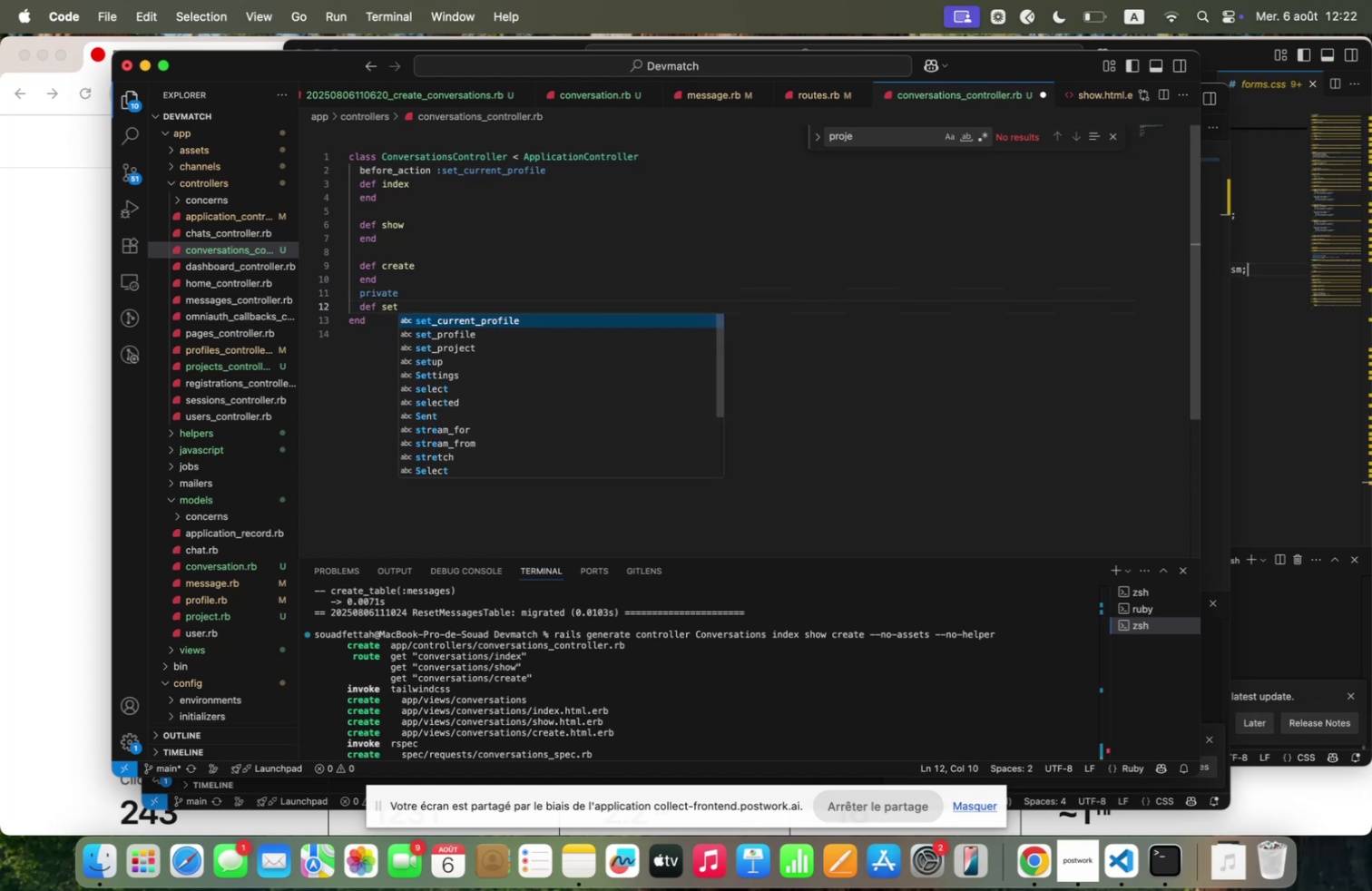 
key(Enter)
 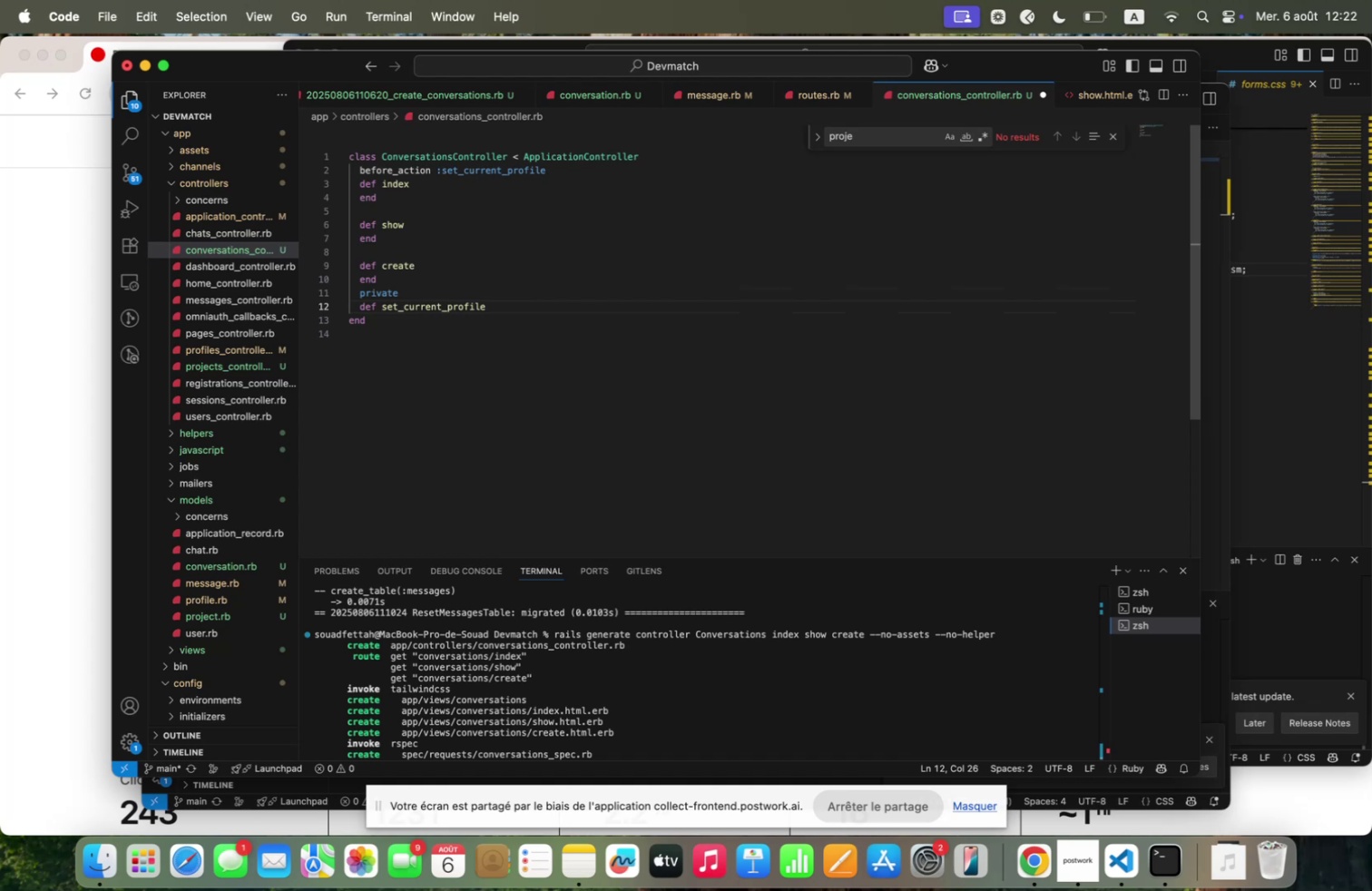 
key(Enter)
 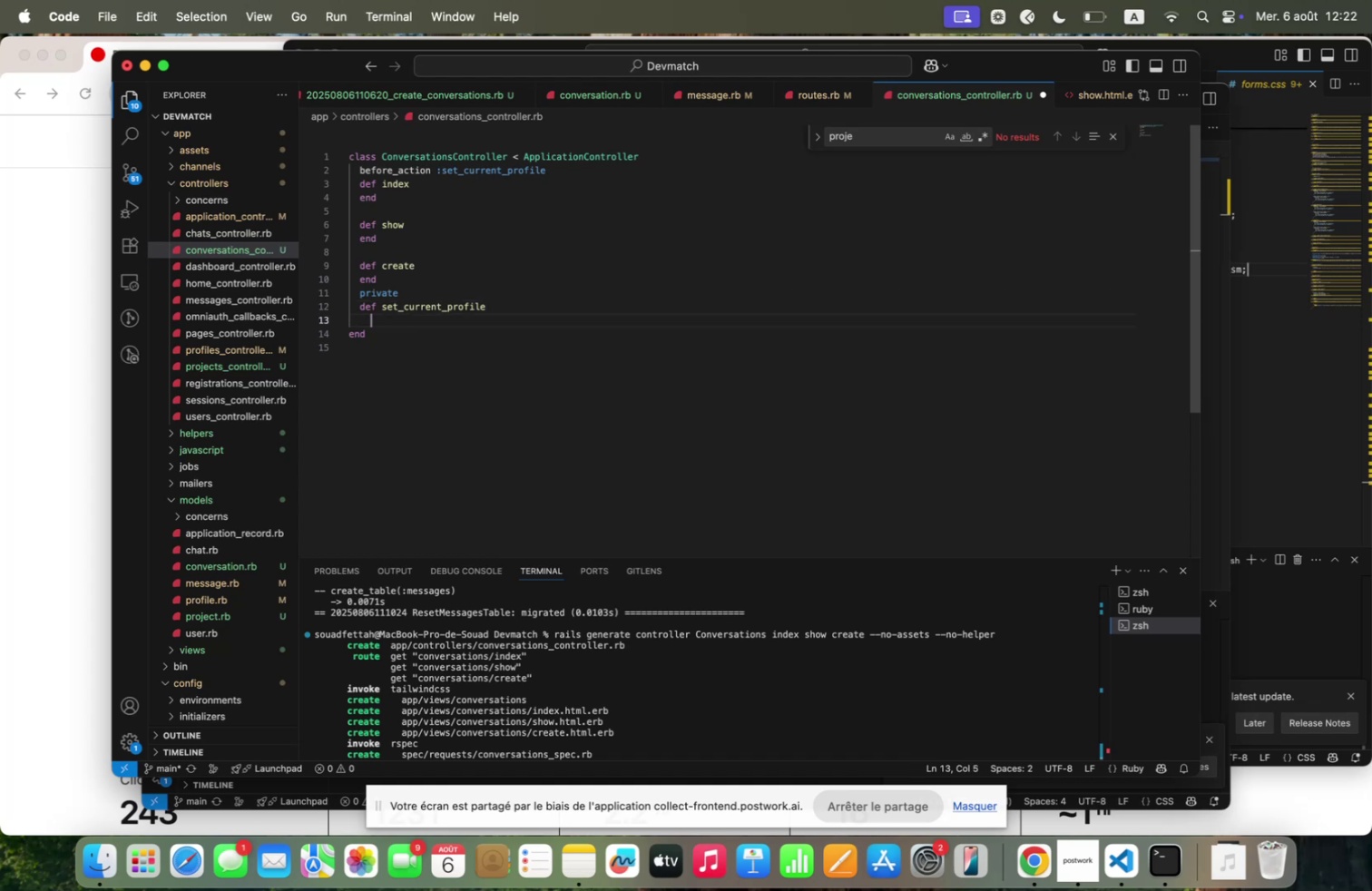 
type(end)
 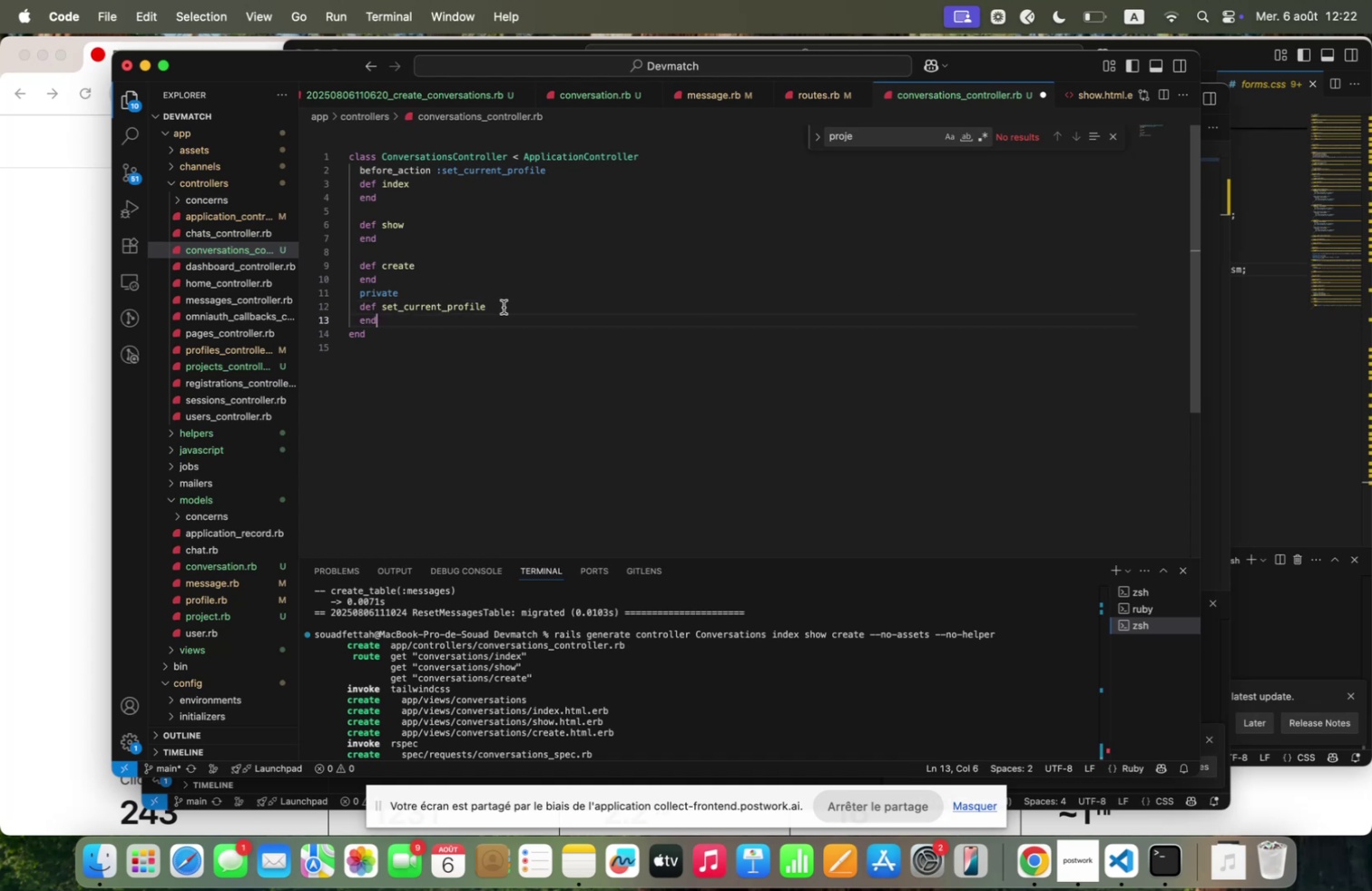 
left_click([503, 307])
 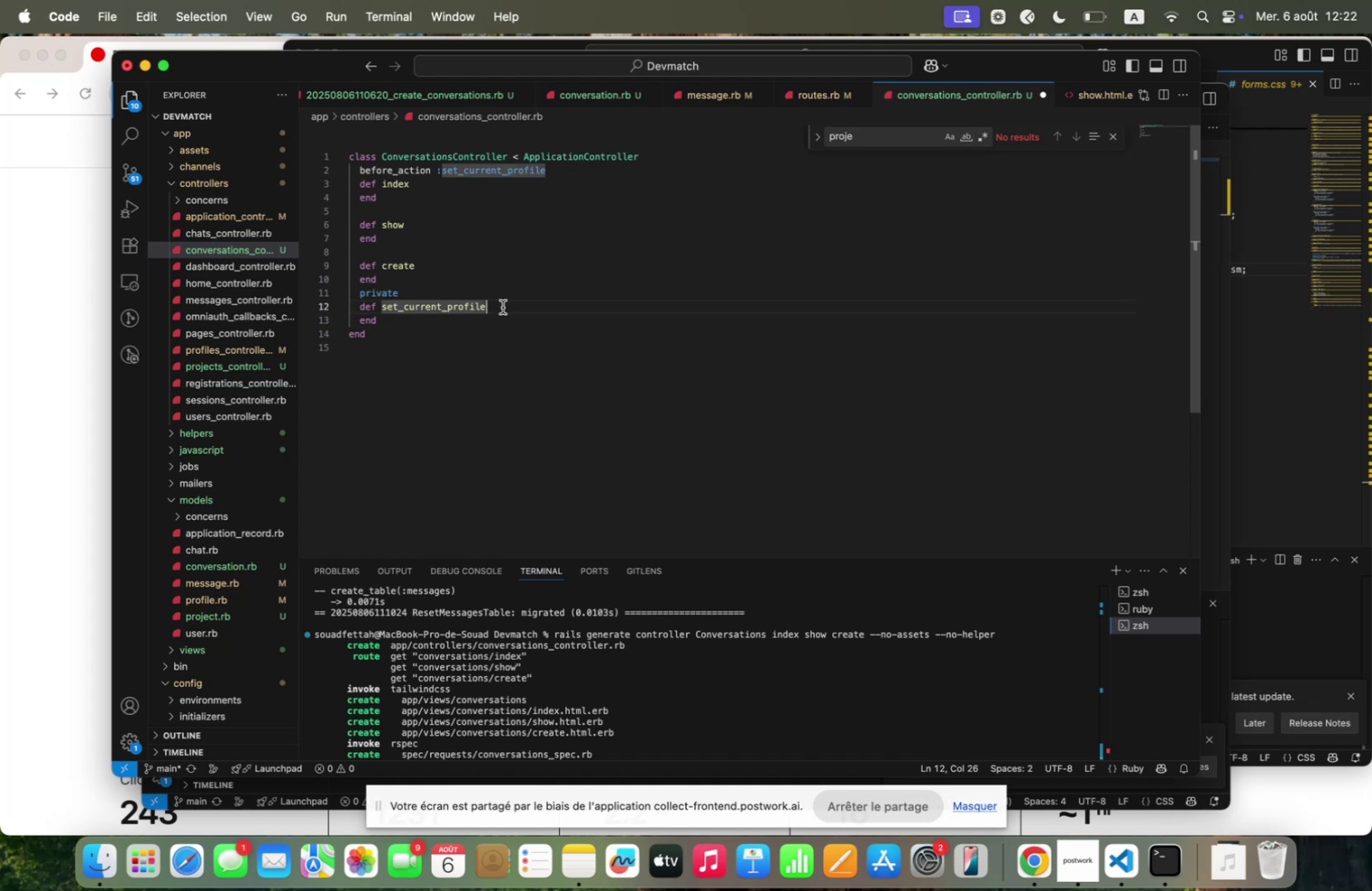 
key(Enter)
 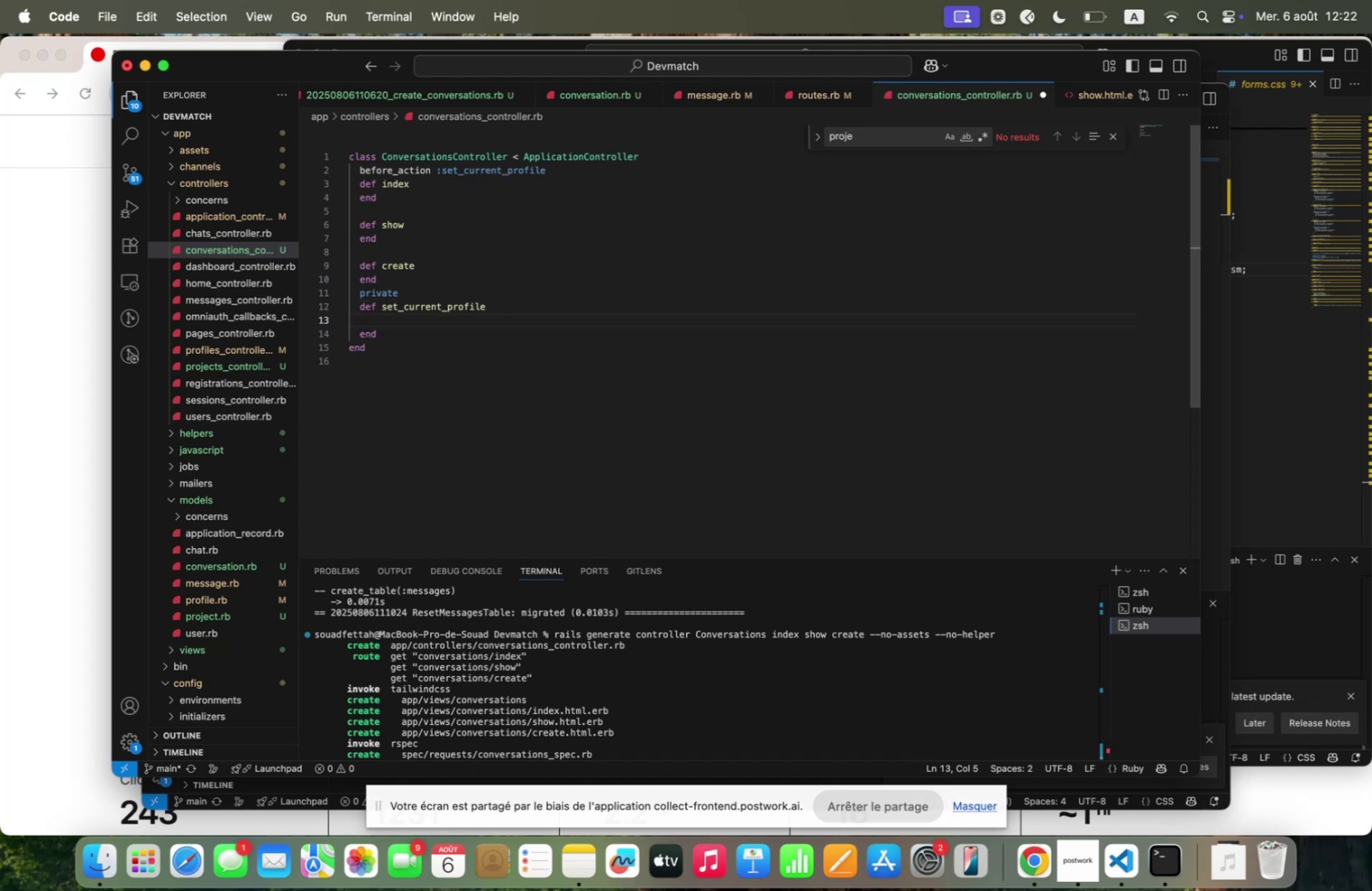 
type([Fn]proci)
key(Backspace)
key(Backspace)
type(file / curr)
 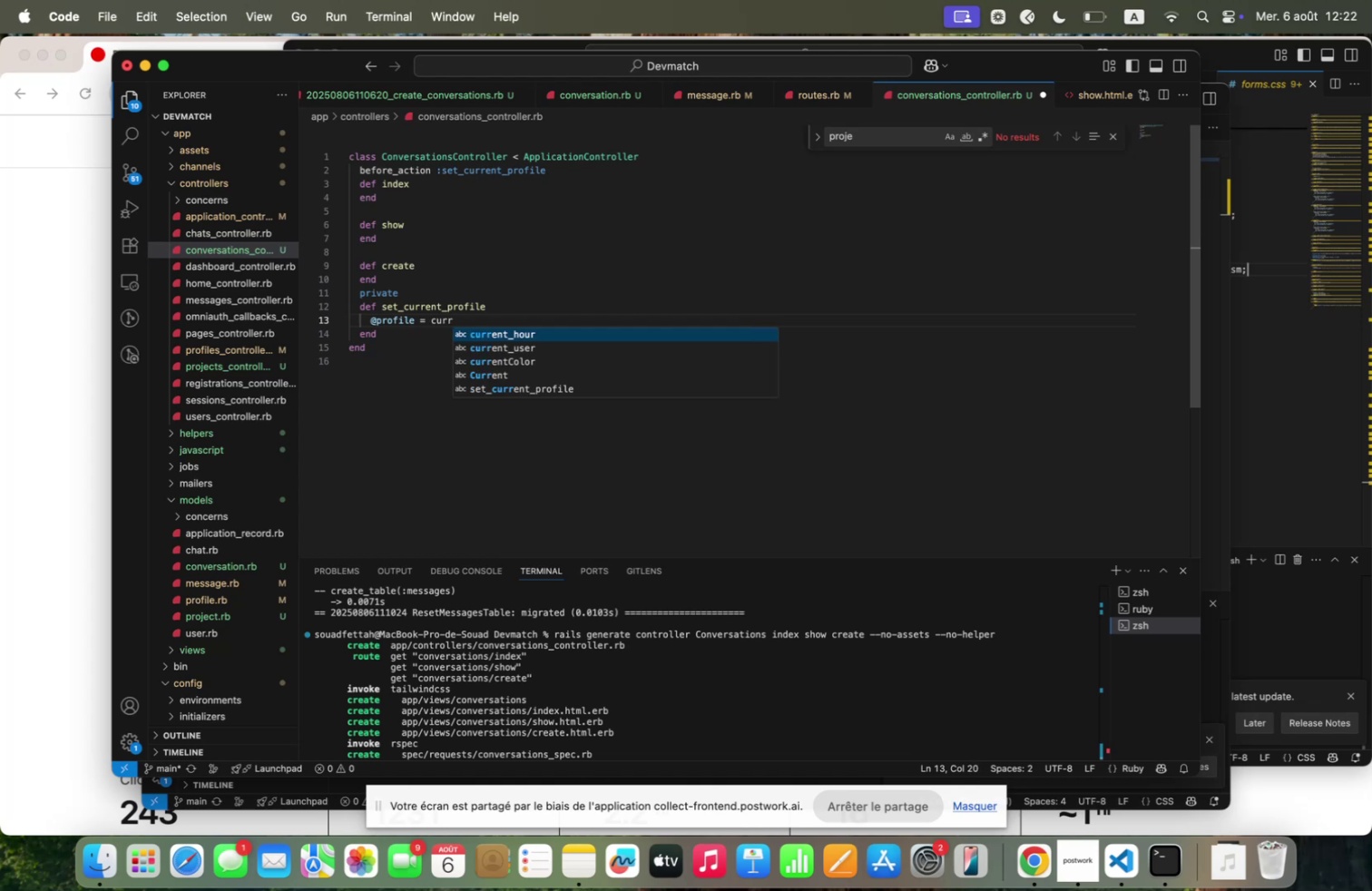 
key(ArrowDown)
 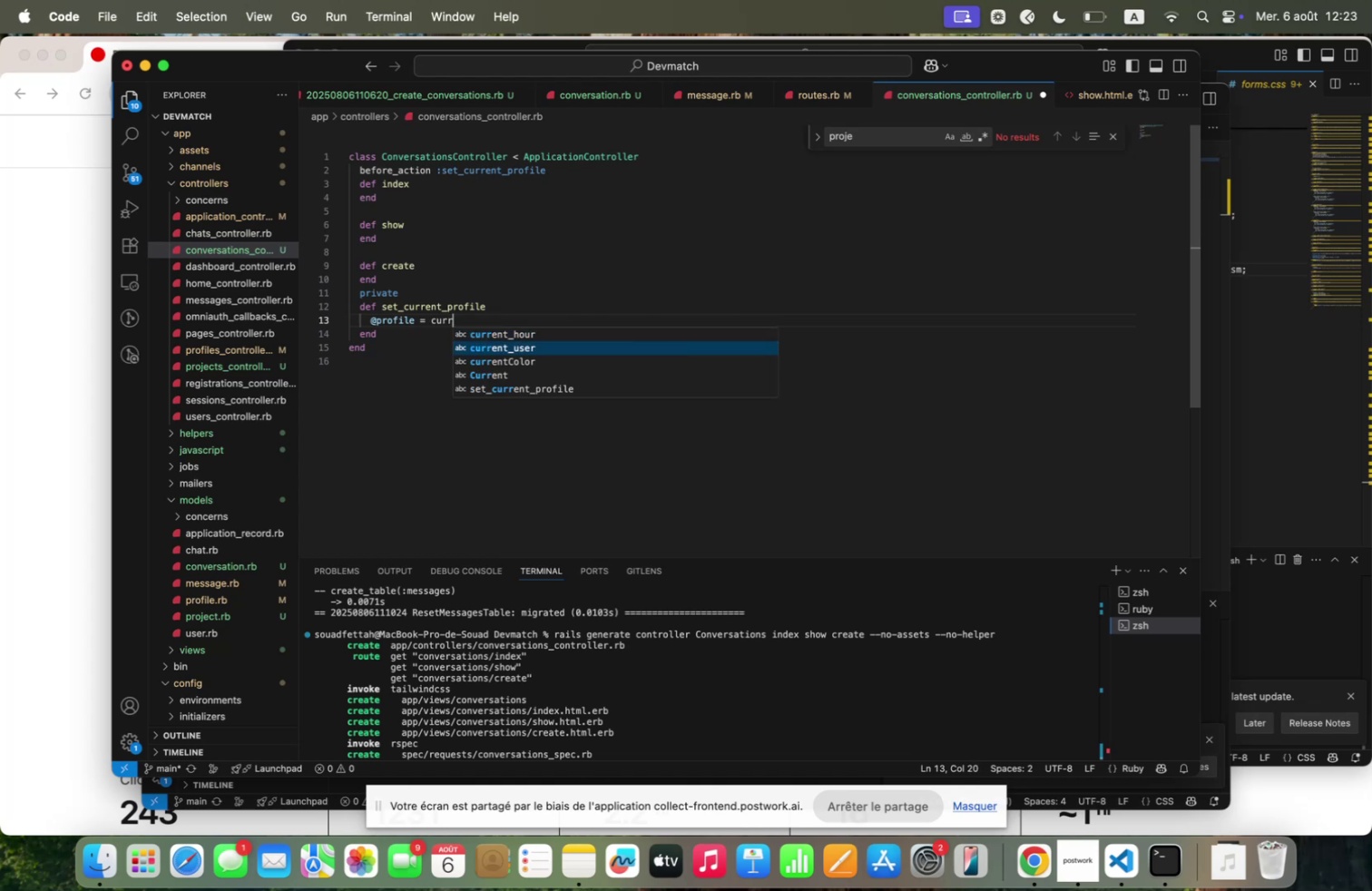 
key(Enter)
 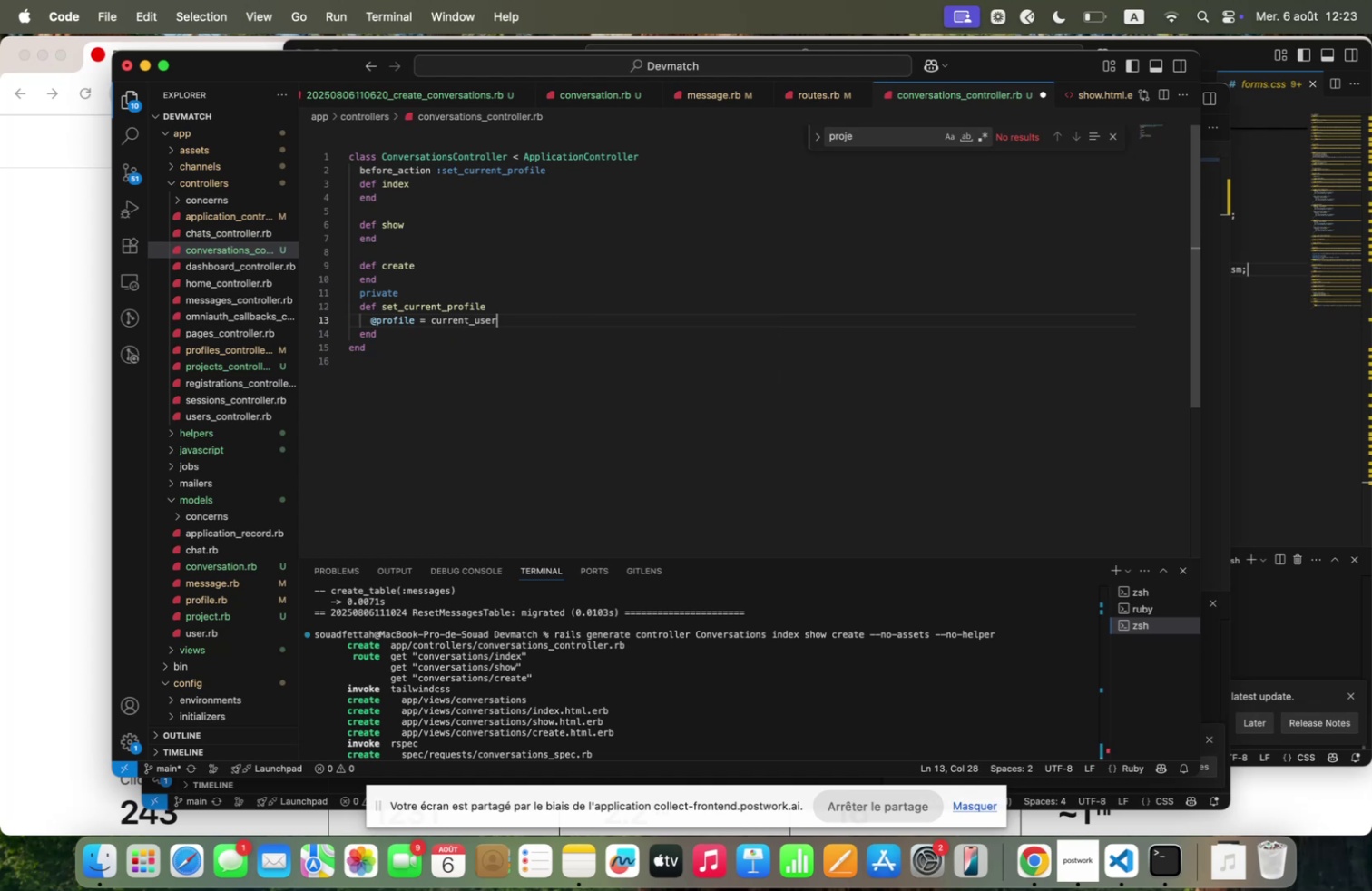 
type(<profile)
 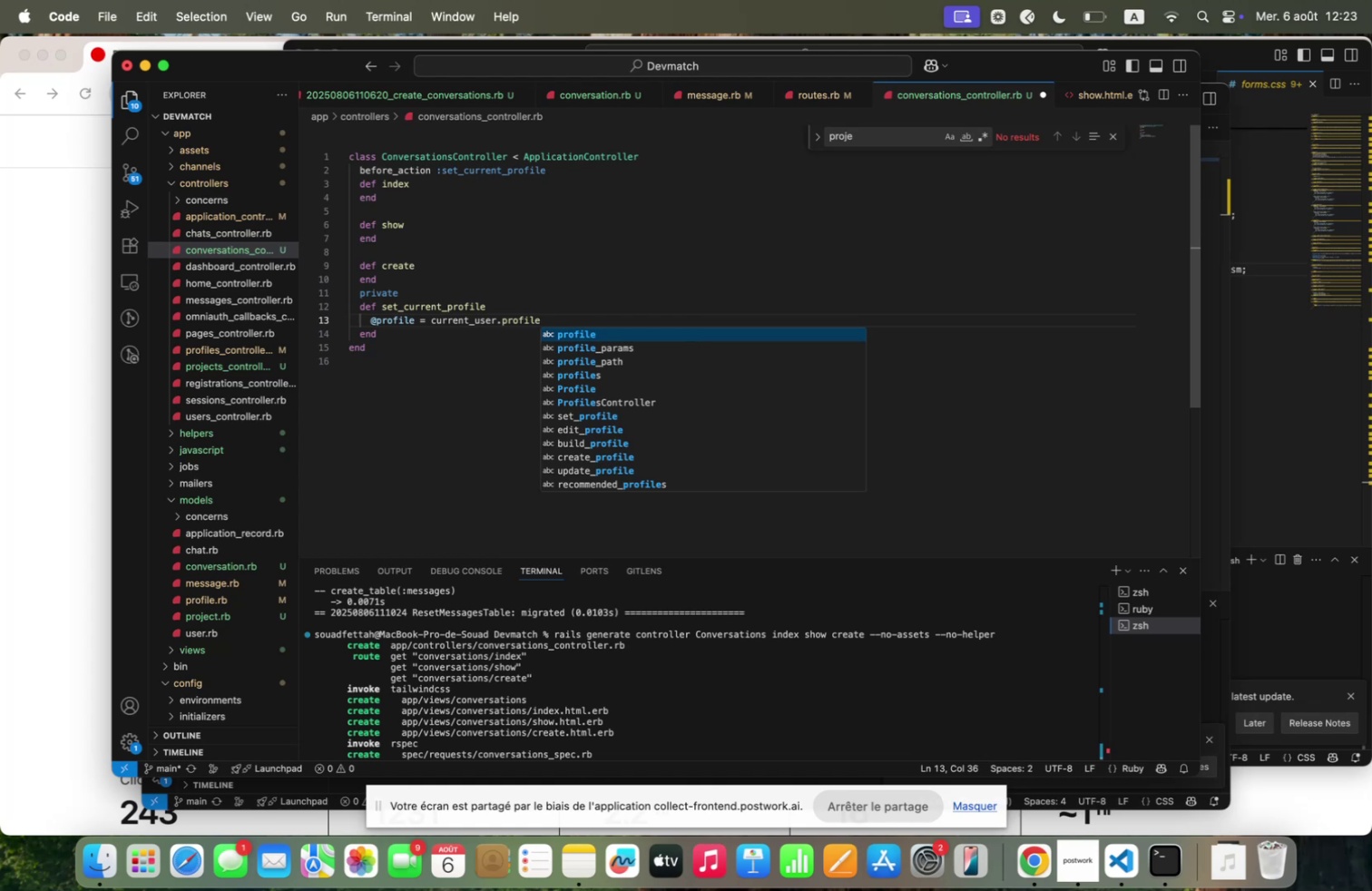 
wait(13.96)
 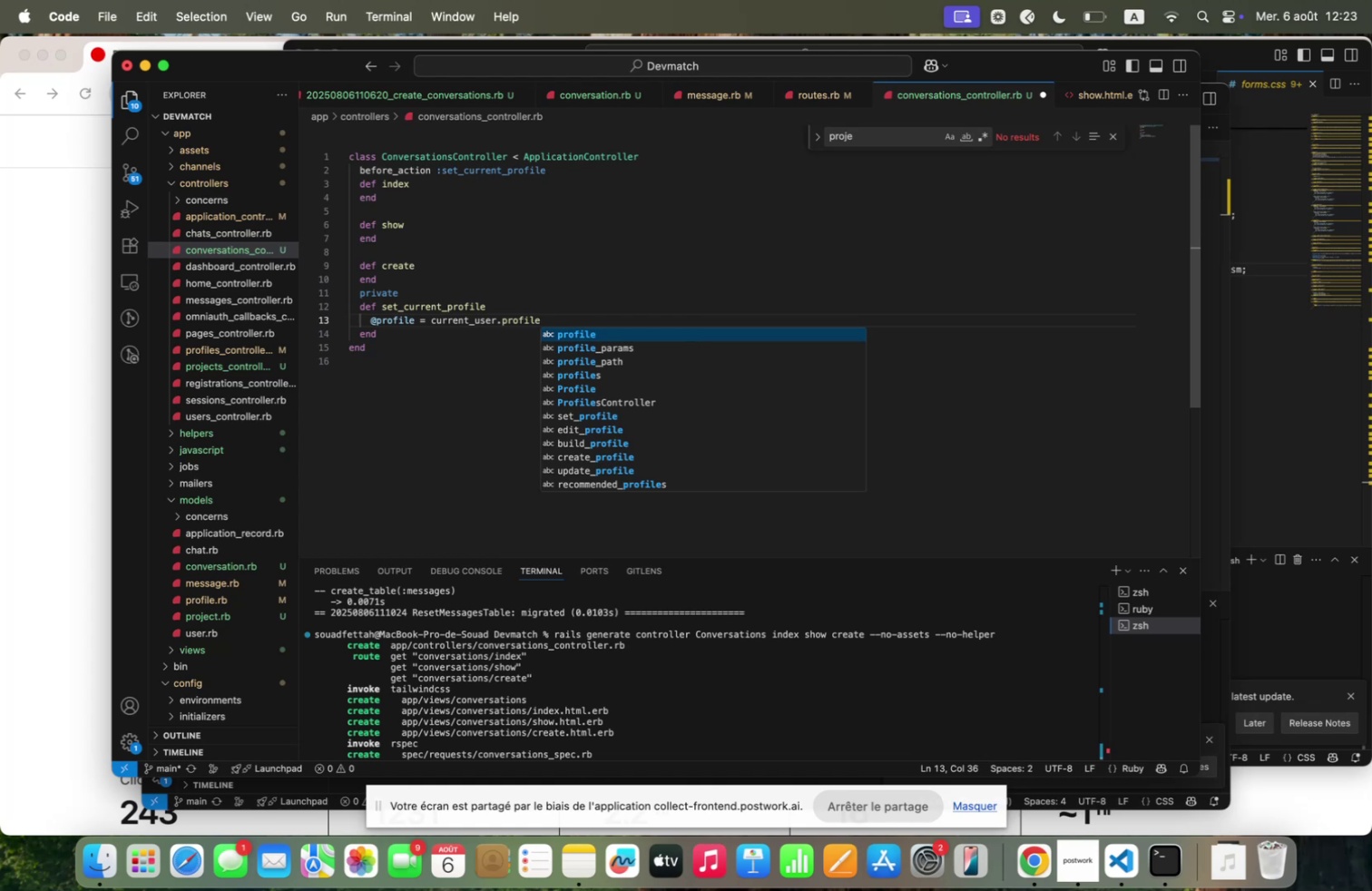 
left_click([485, 308])
 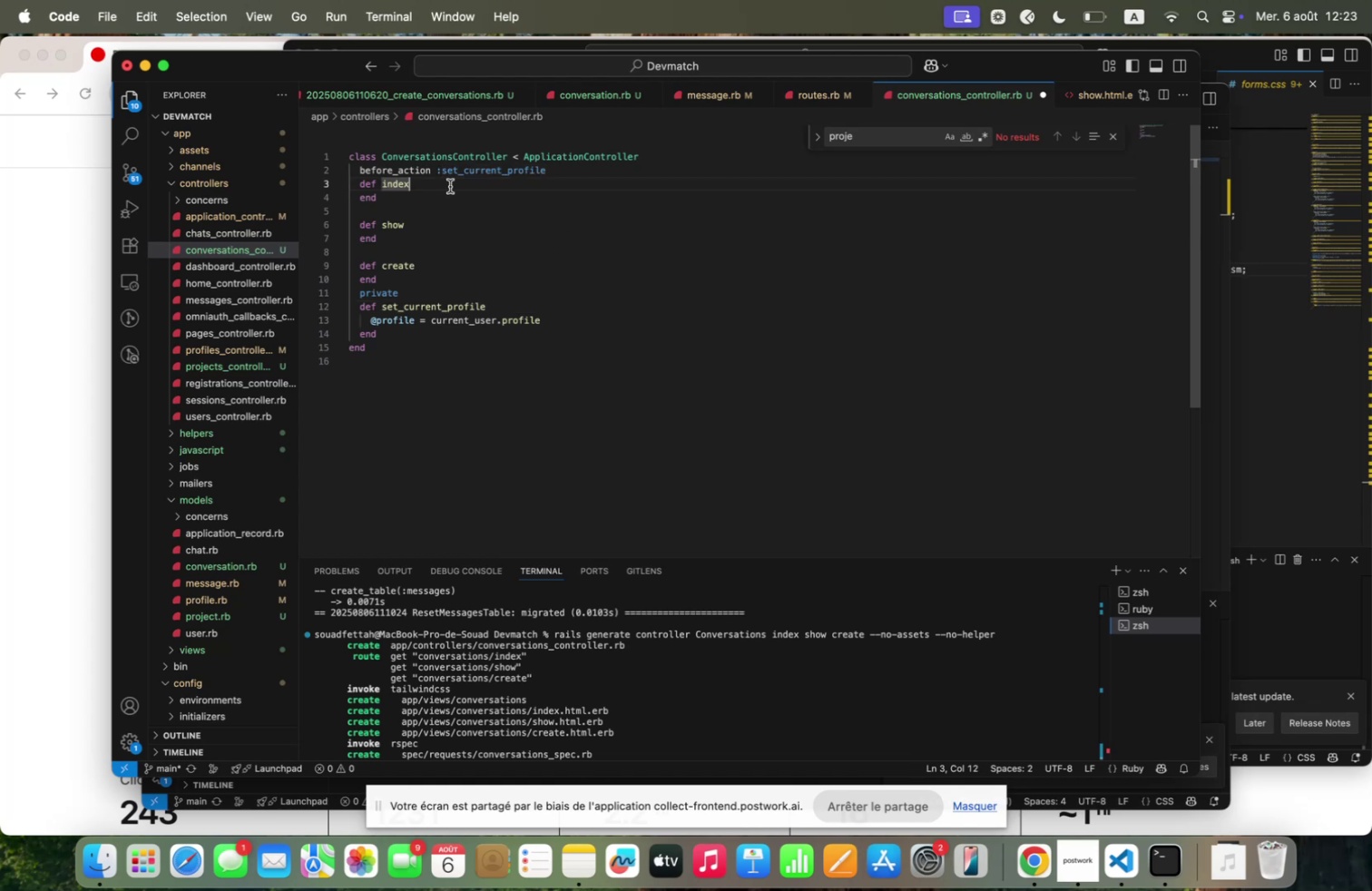 
wait(6.82)
 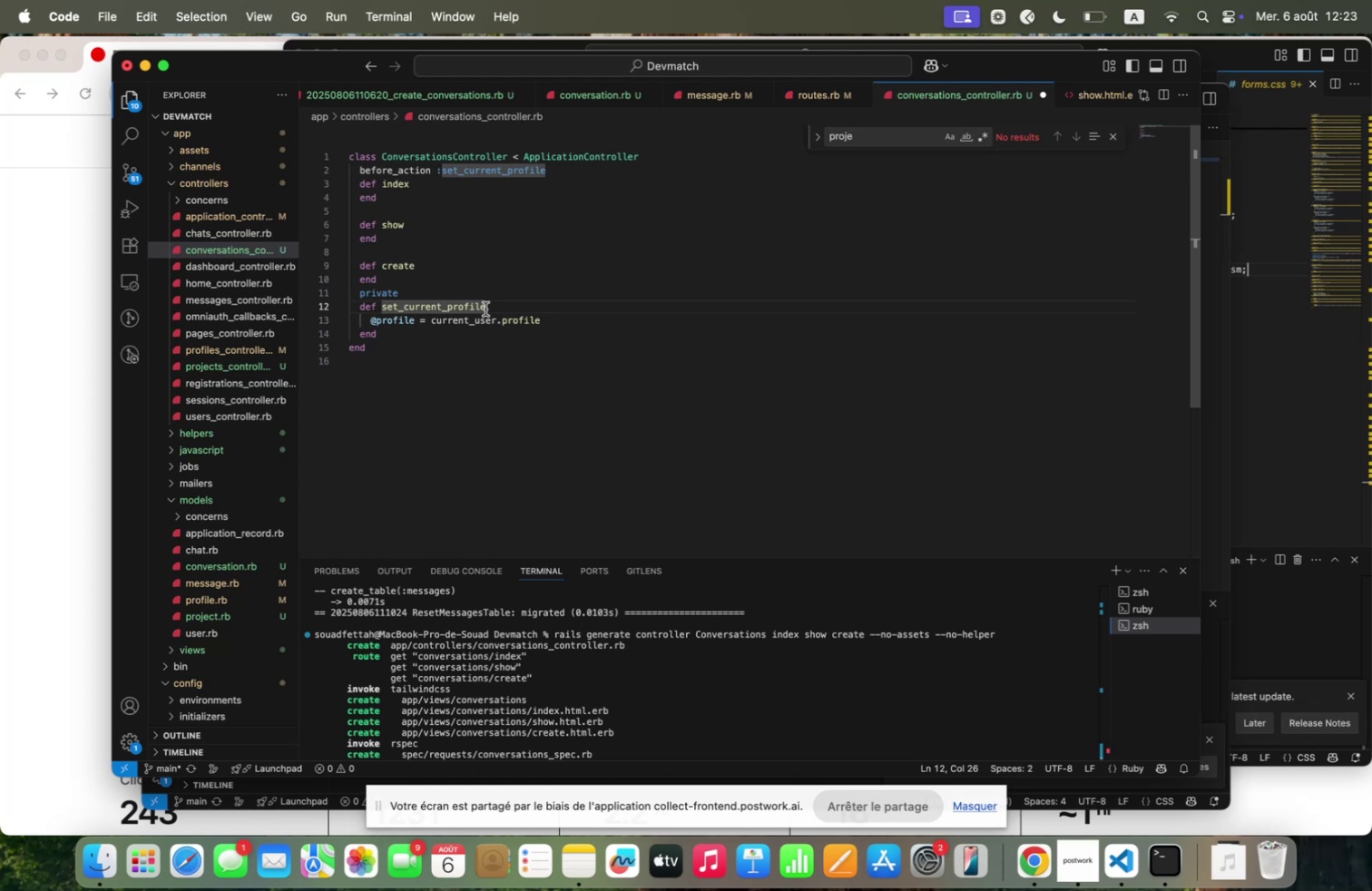 
left_click([564, 174])
 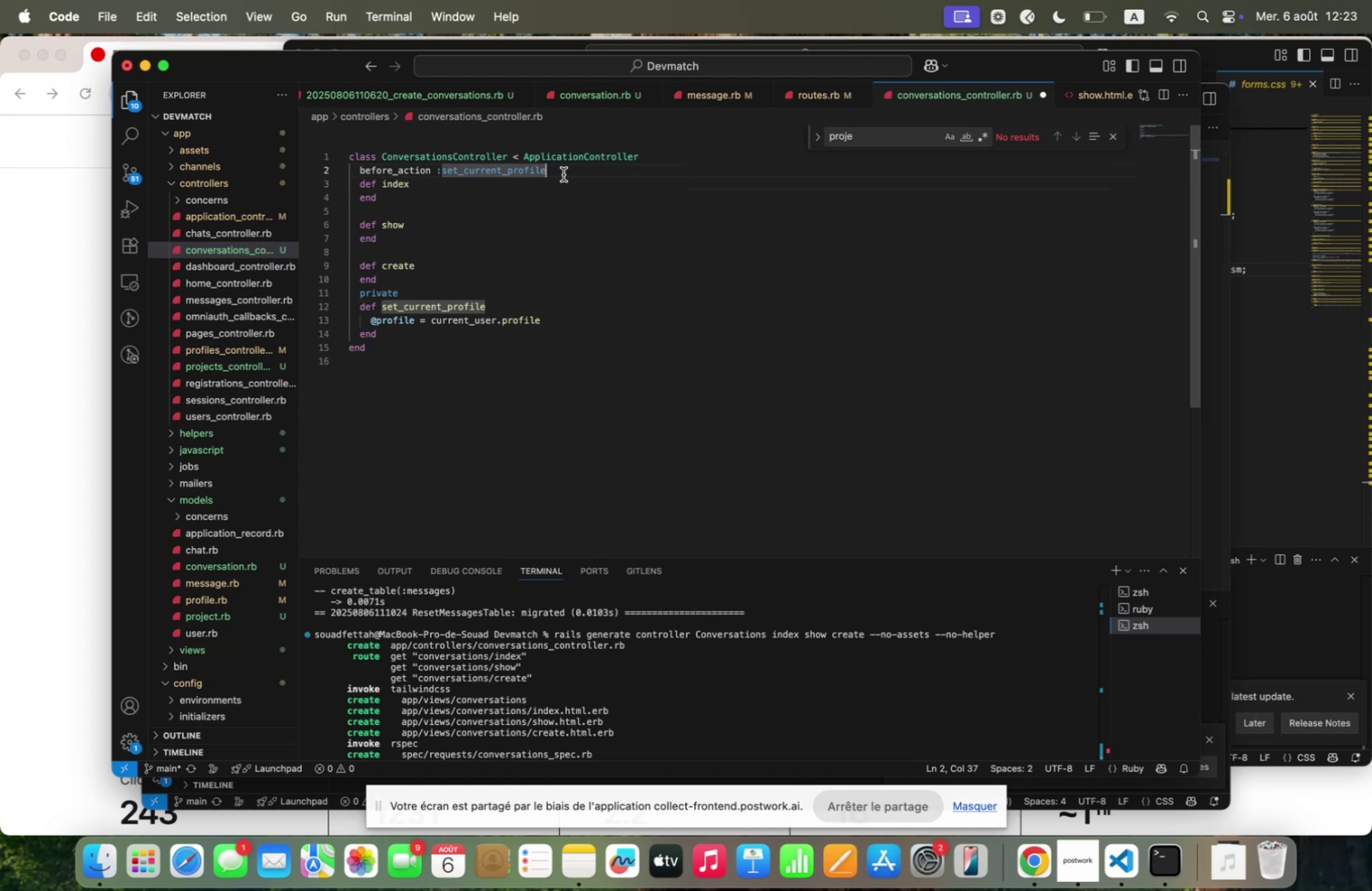 
key(Enter)
 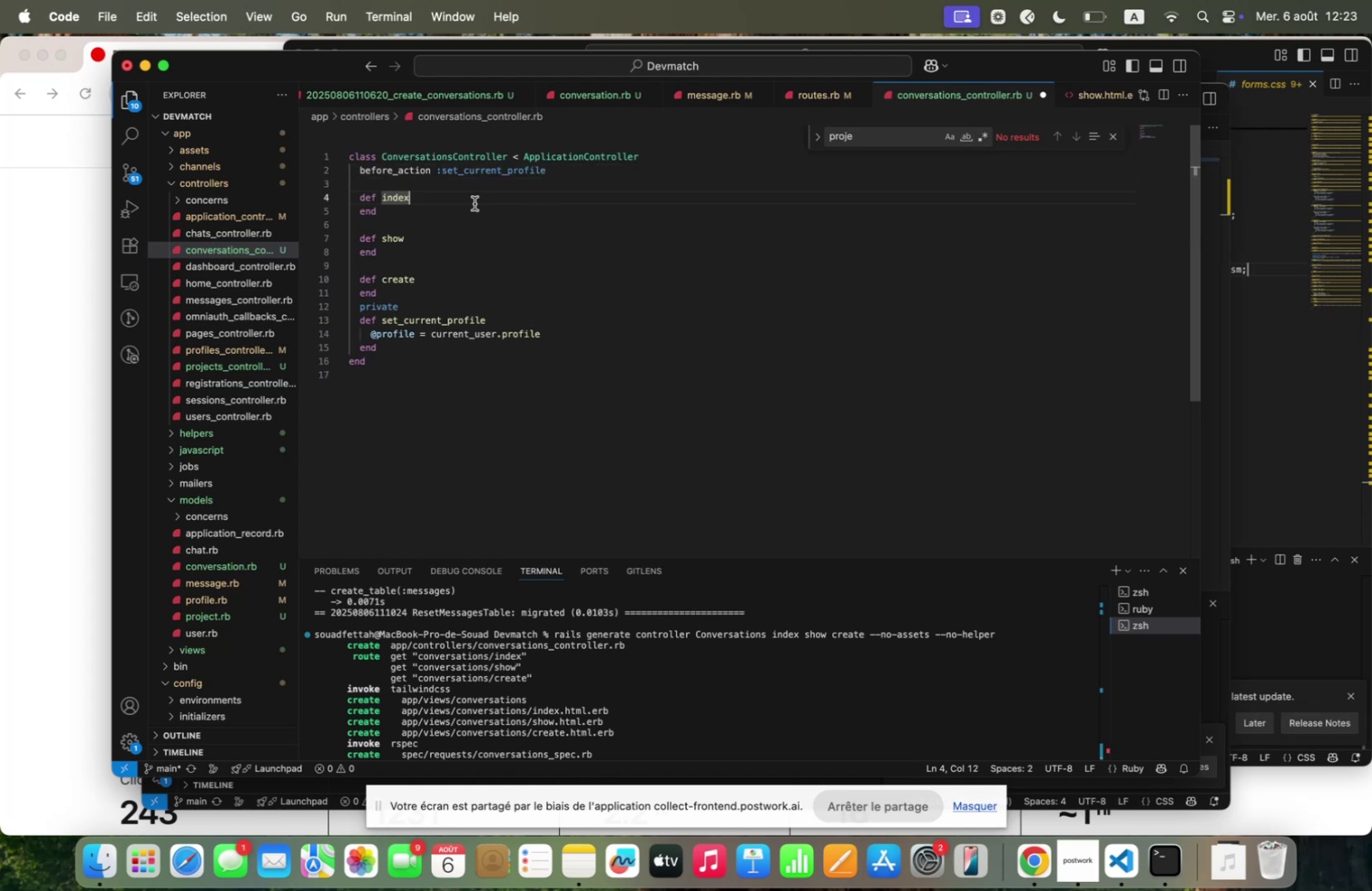 
key(Enter)
 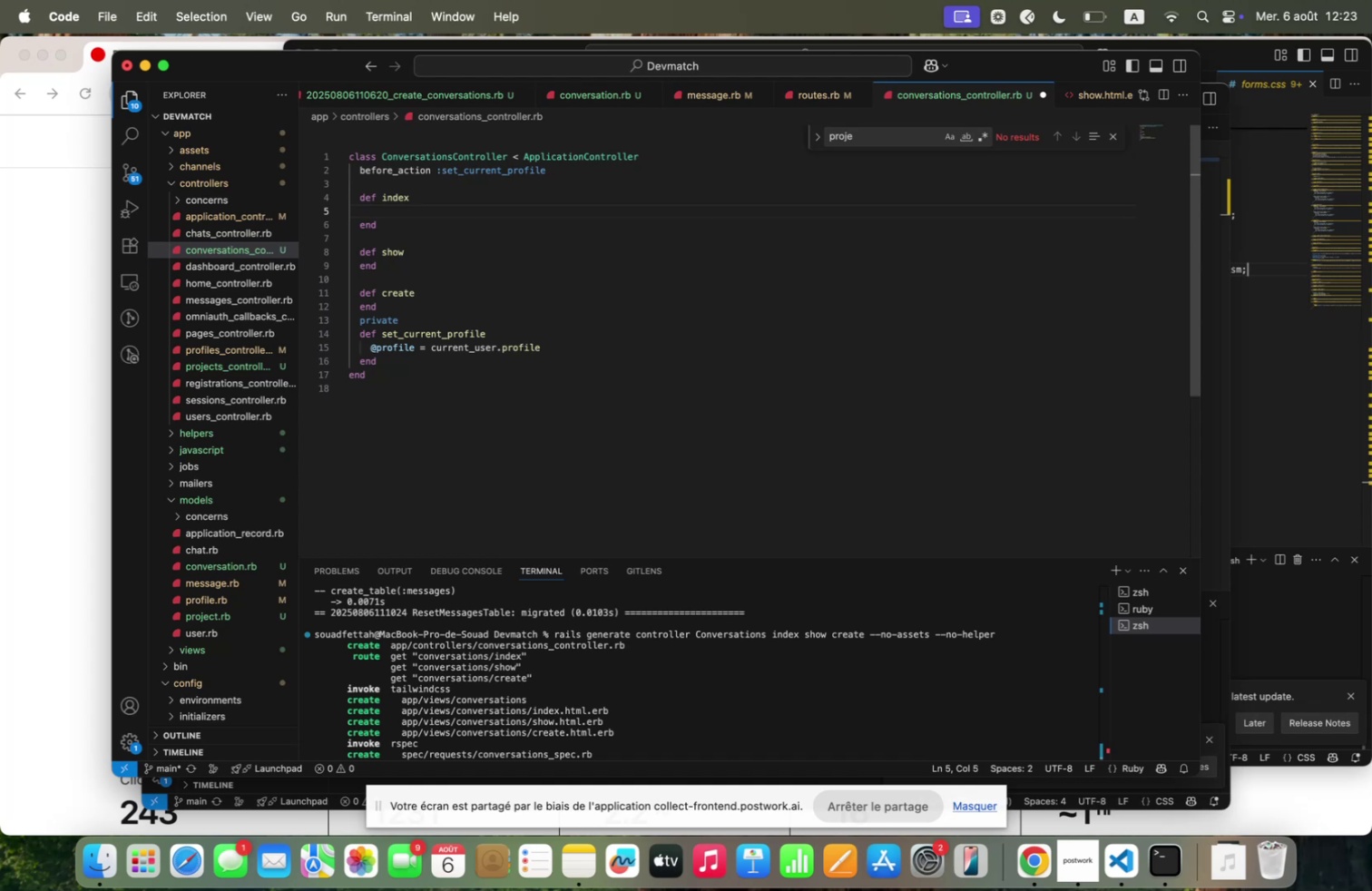 
type([Fn]conve)
 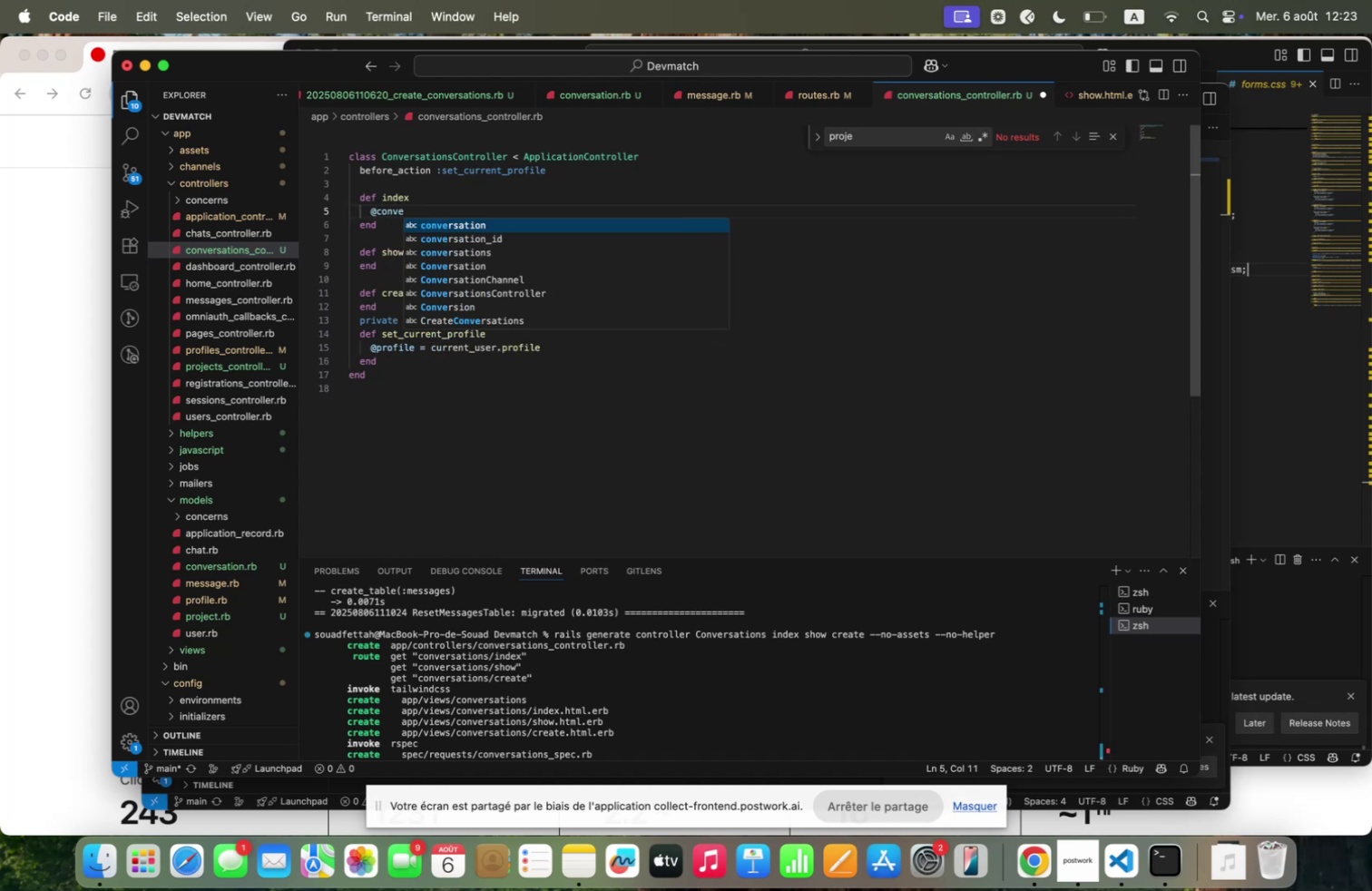 
key(ArrowDown)
 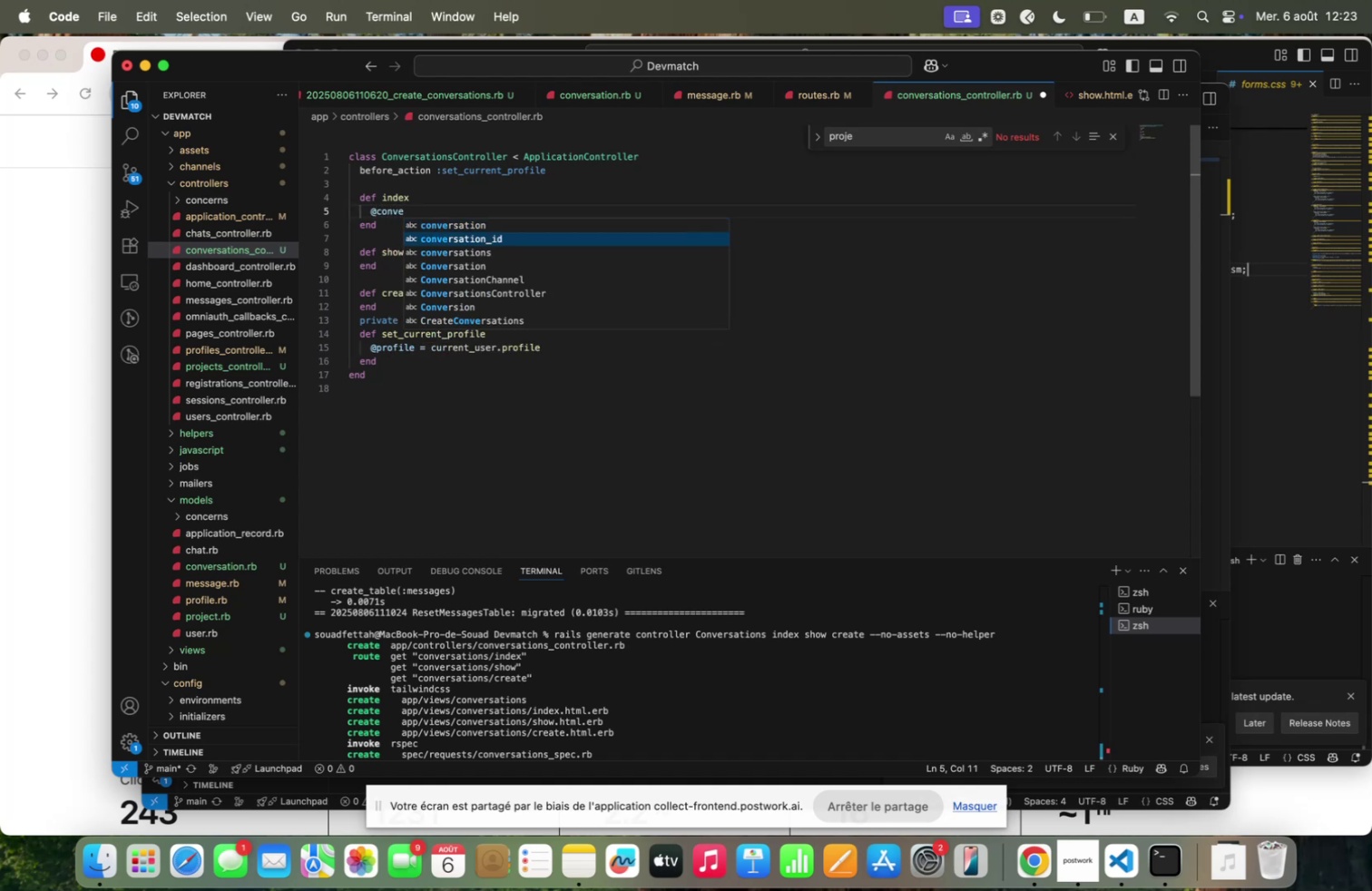 
key(ArrowDown)
 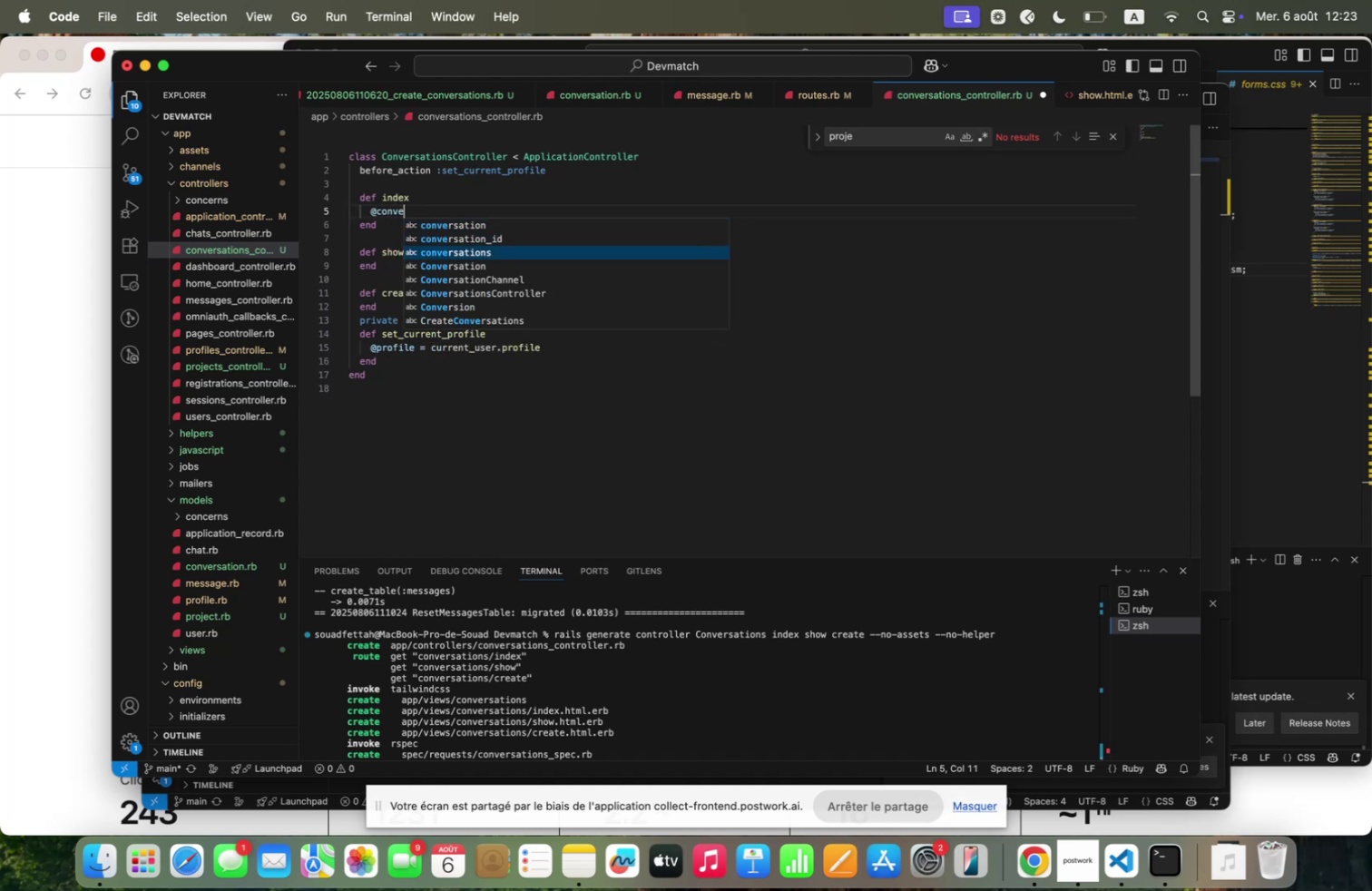 
key(Enter)
 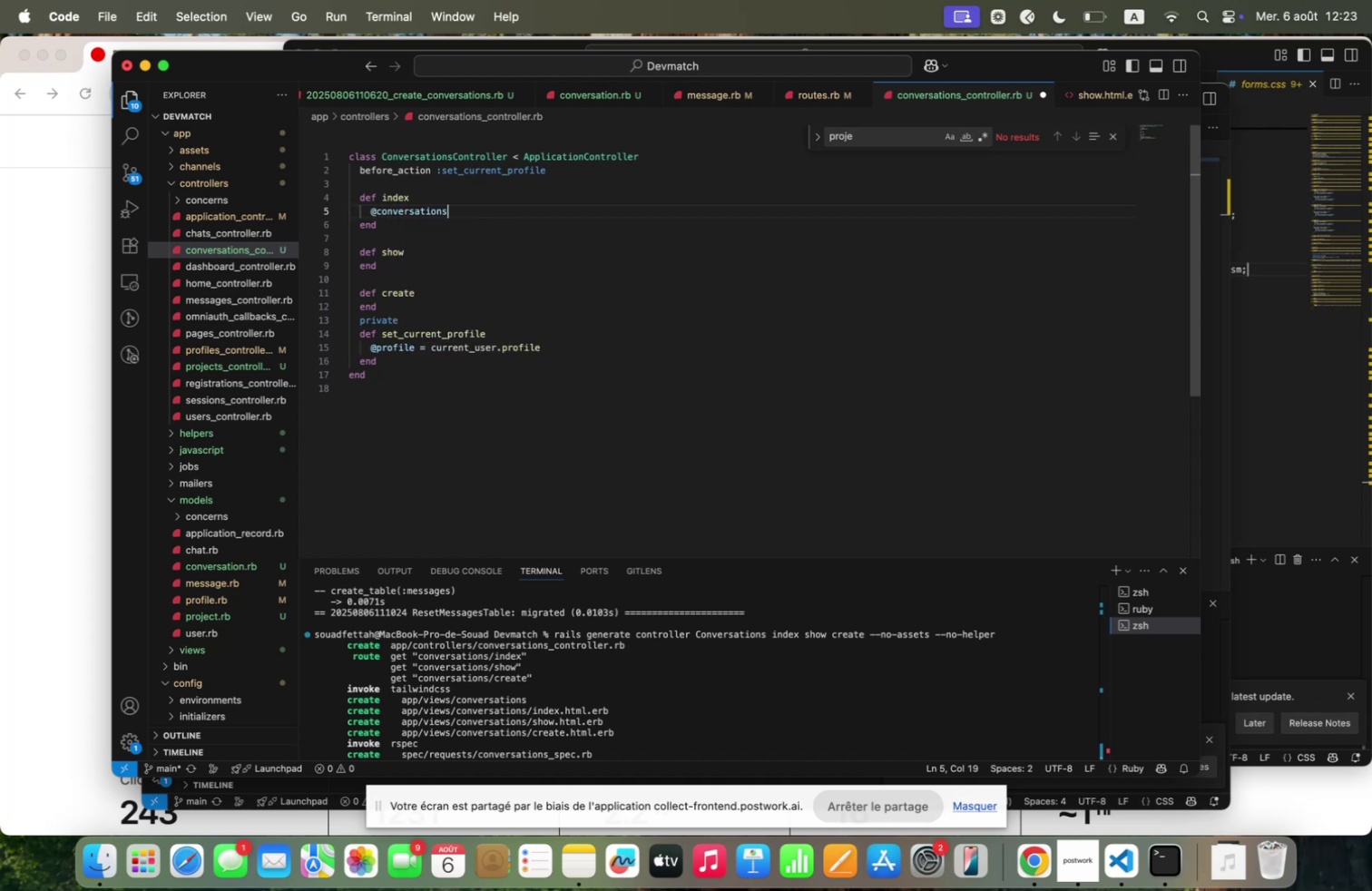 
type( / Conve)
 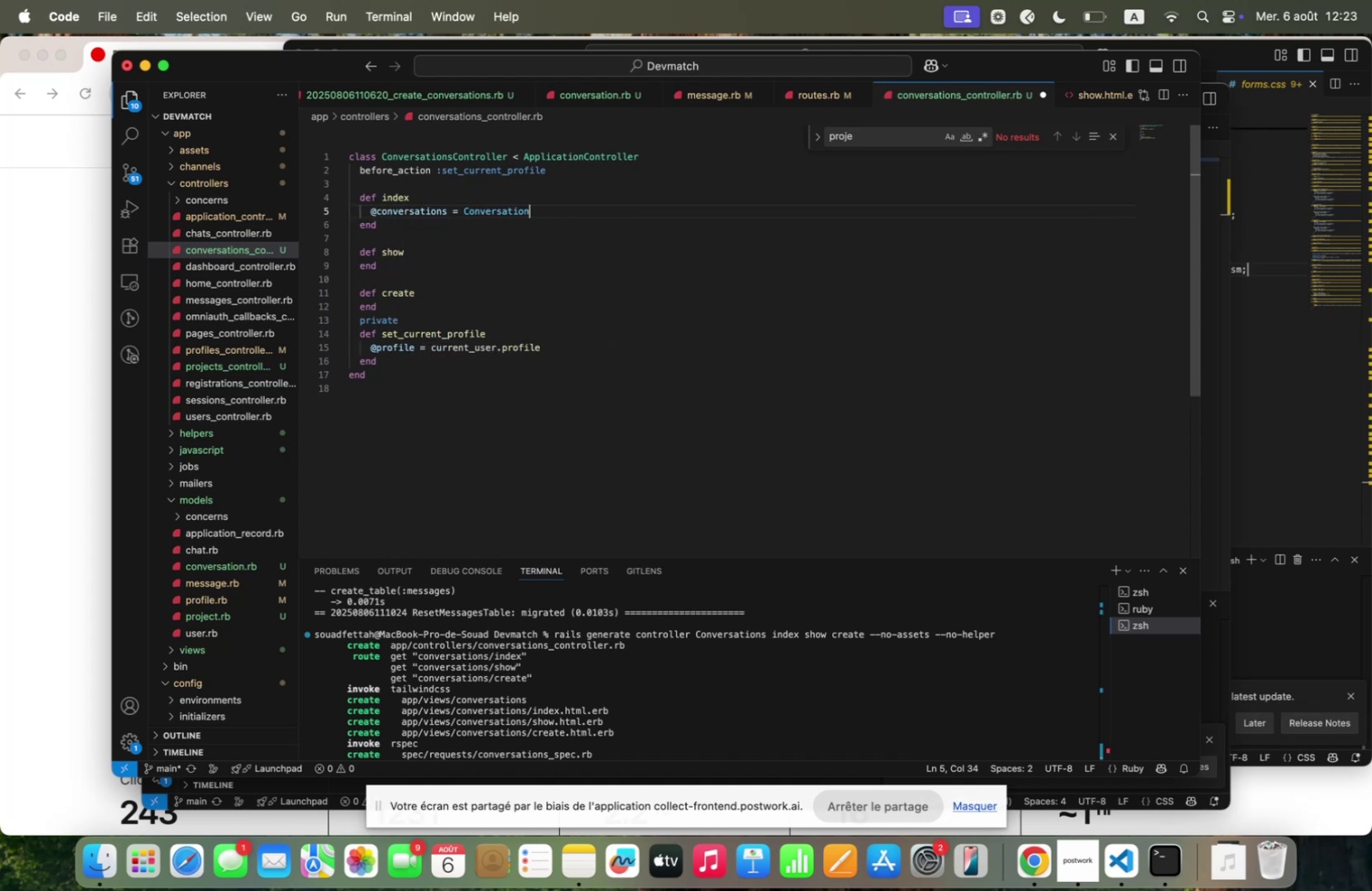 
 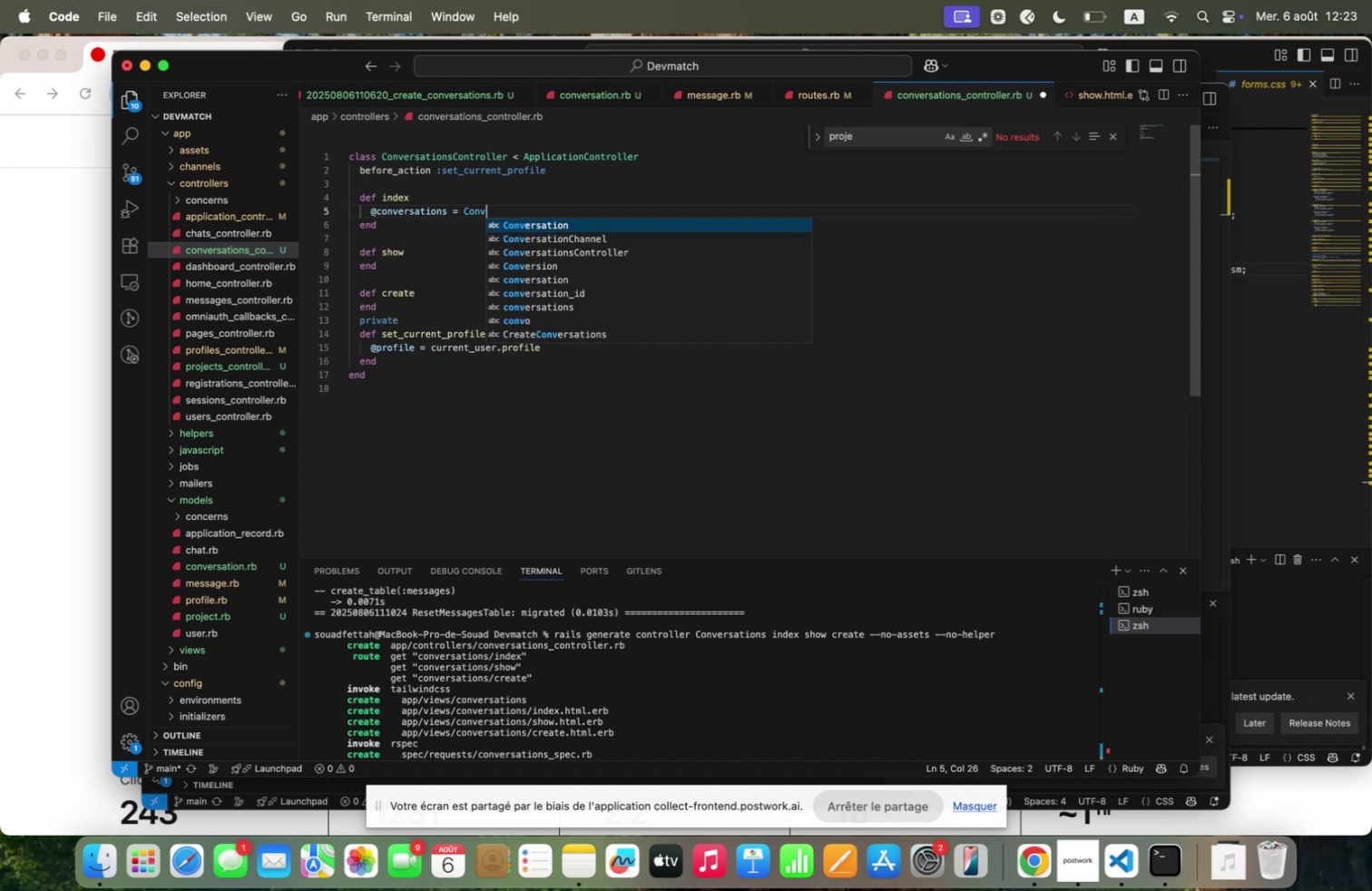 
key(Enter)
 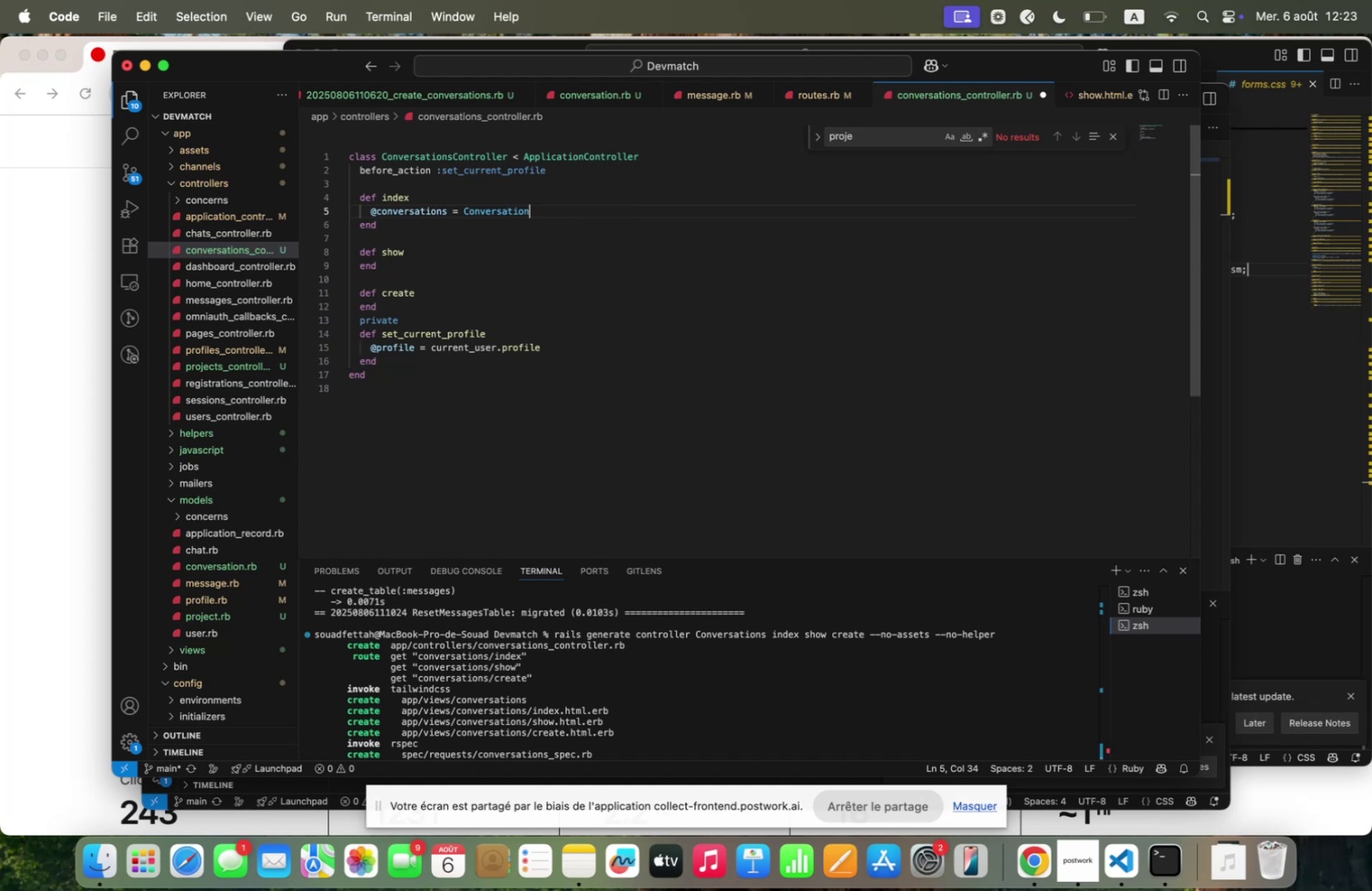 
left_click([224, 230])
 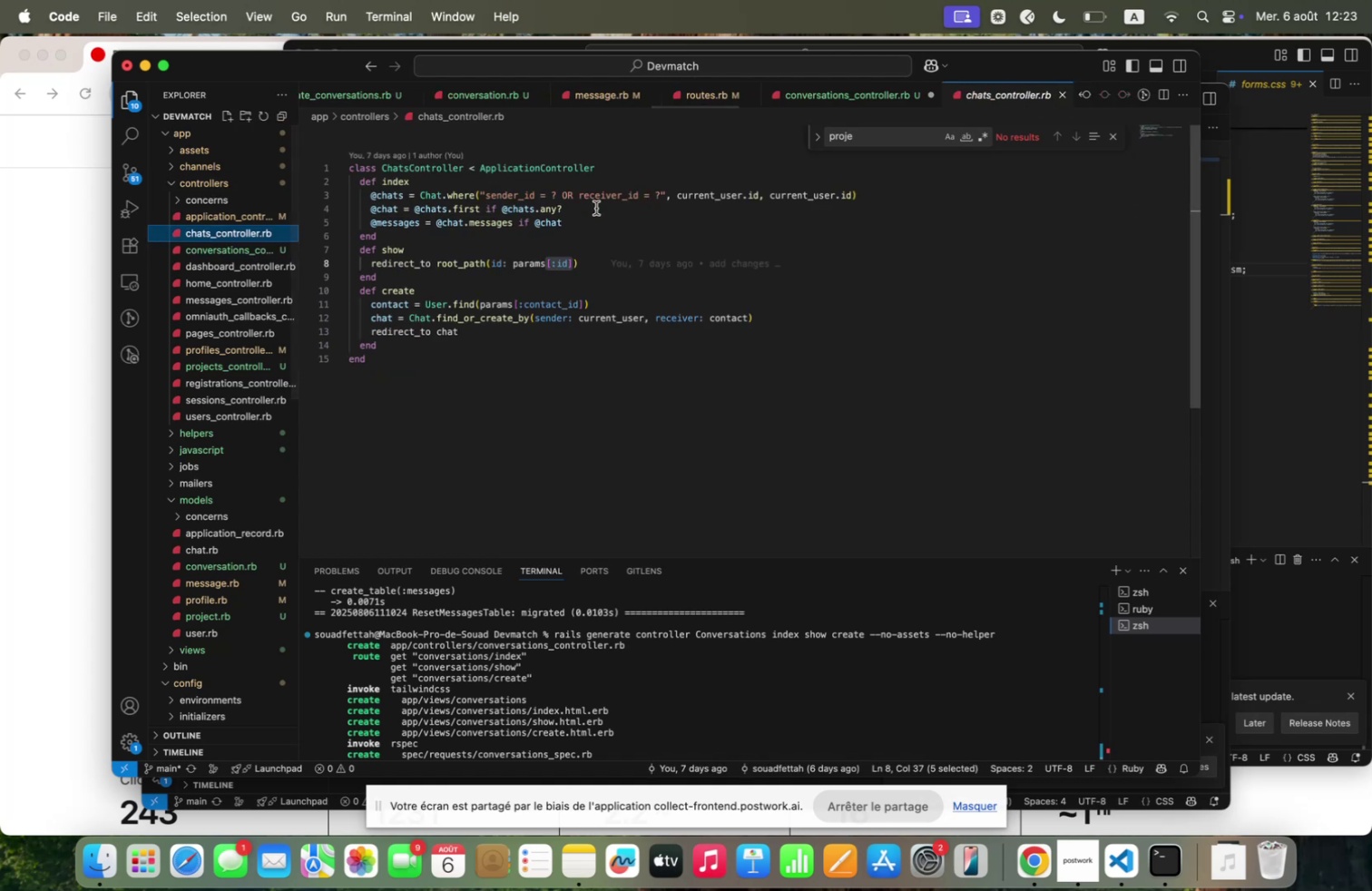 
scroll: coordinate [596, 209], scroll_direction: up, amount: 2.0
 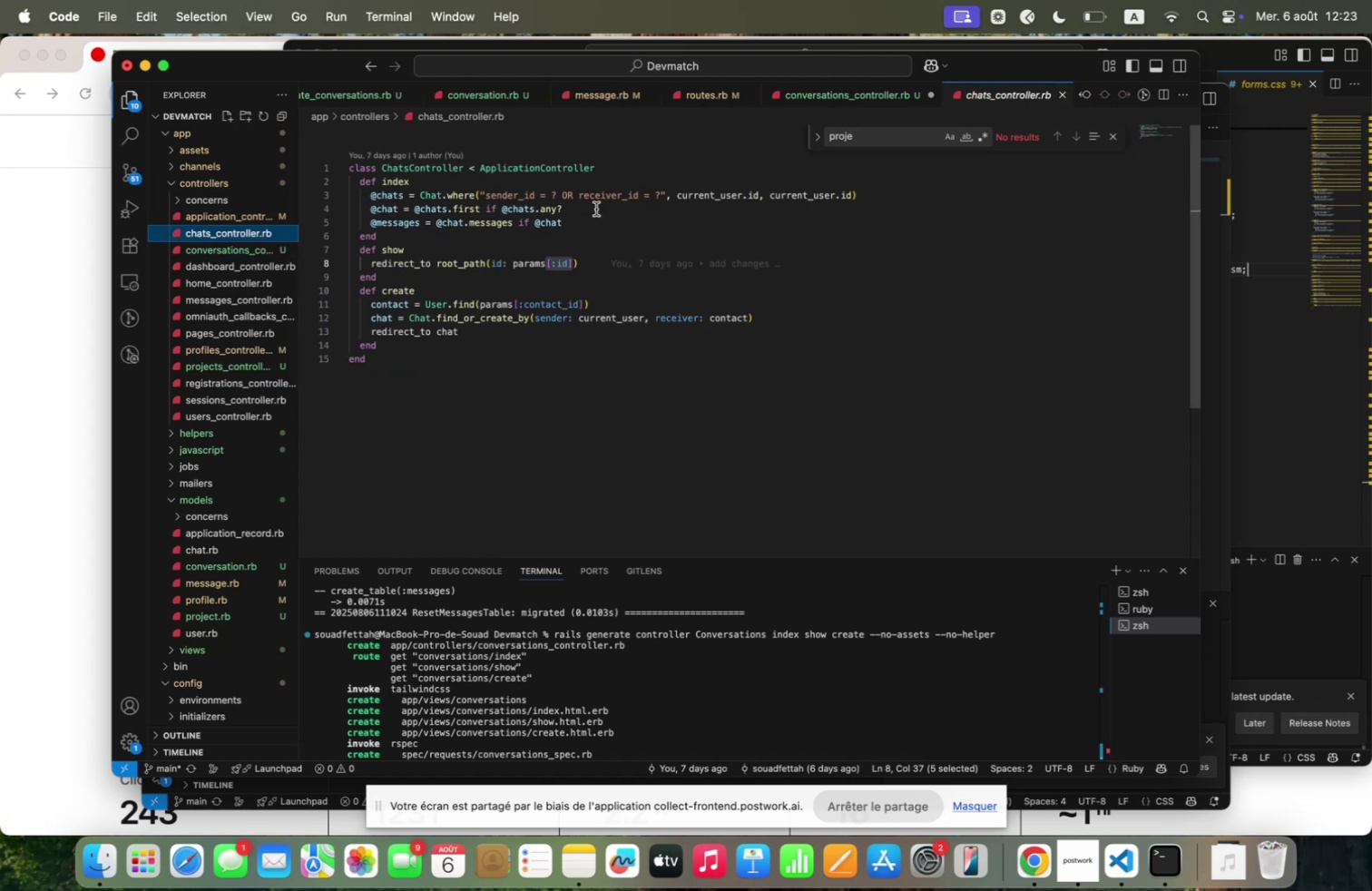 
scroll: coordinate [596, 209], scroll_direction: down, amount: 1.0
 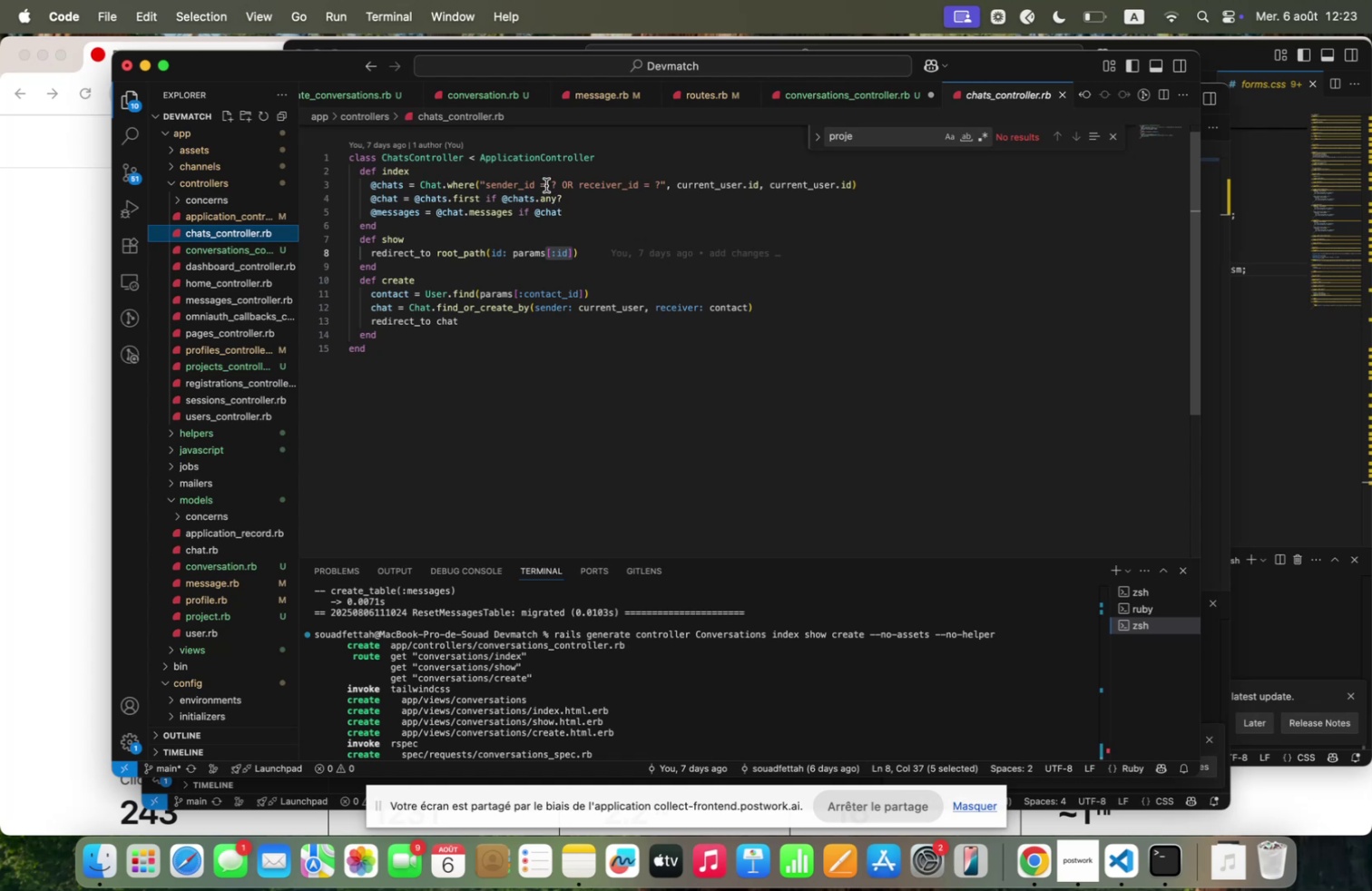 
wait(12.39)
 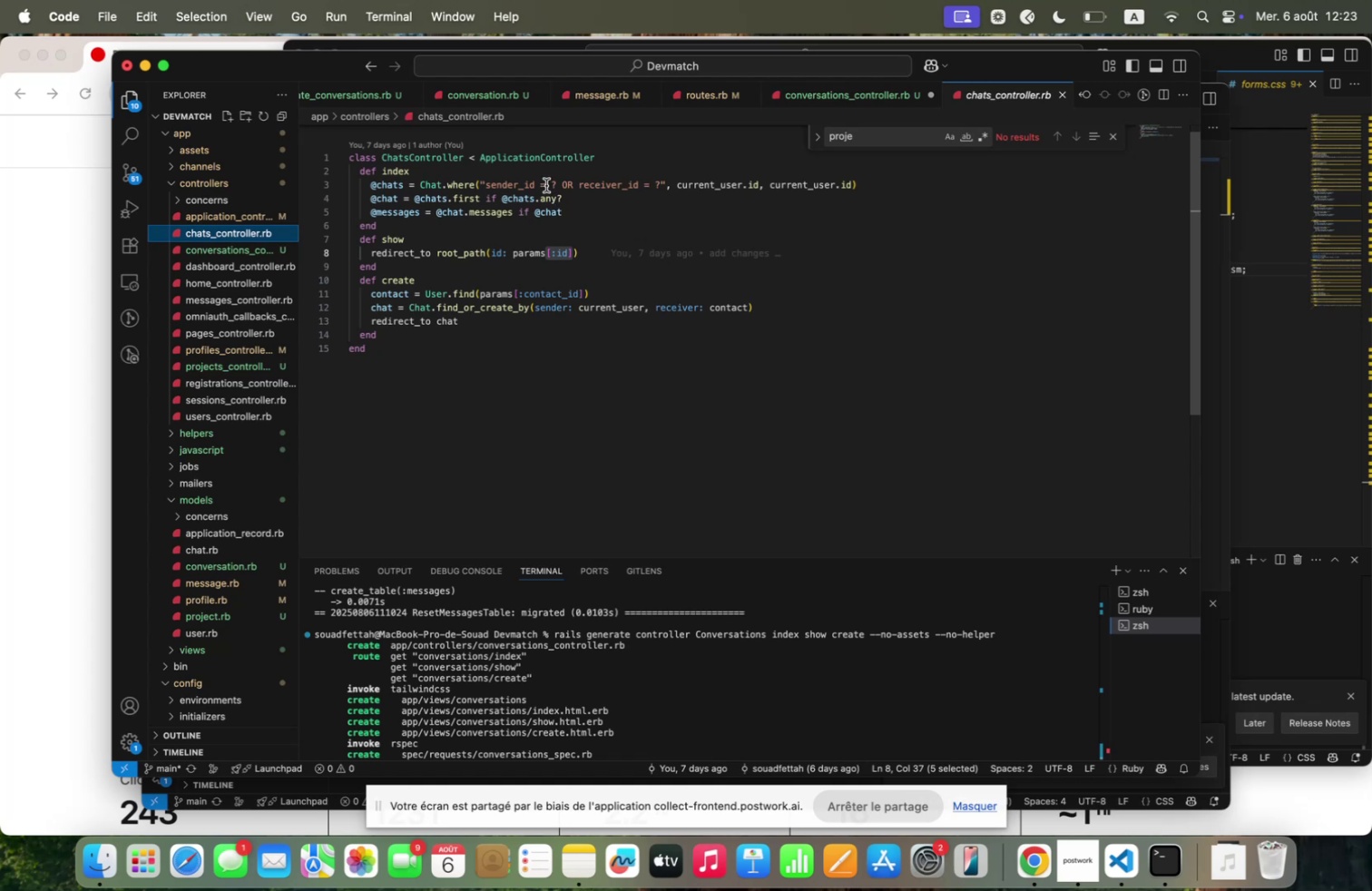 
double_click([546, 183])
 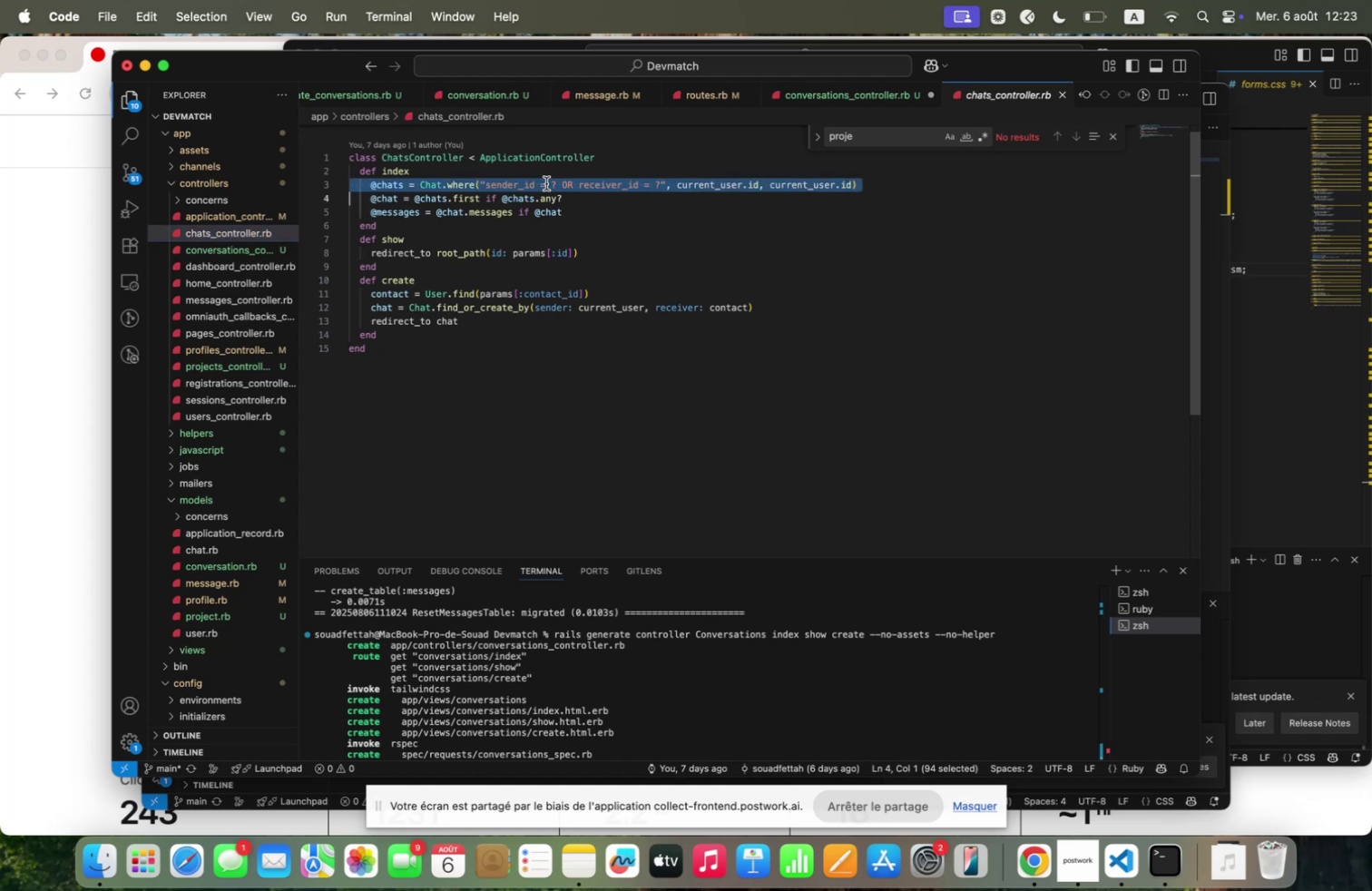 
triple_click([546, 183])
 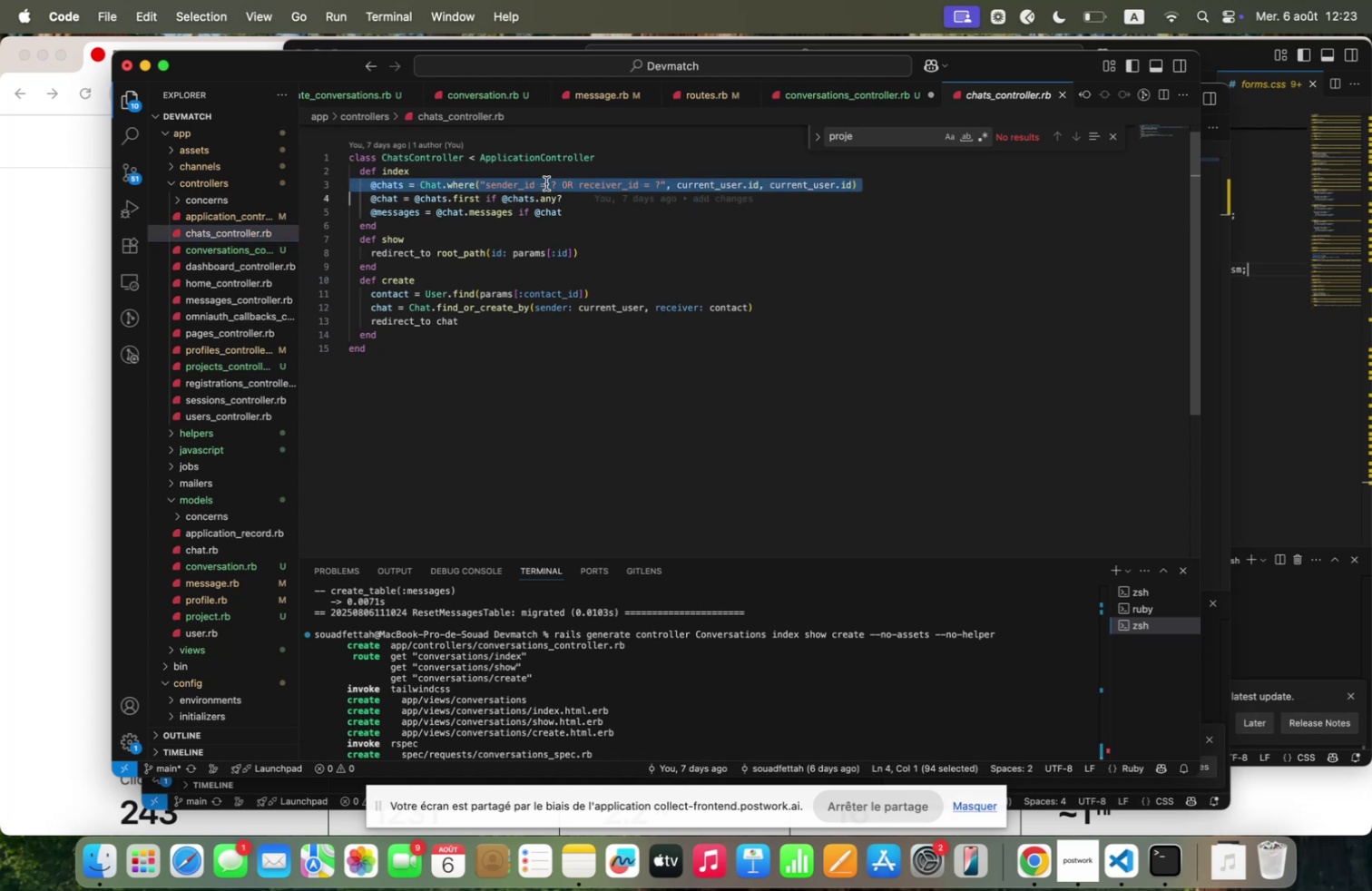 
key(Meta+C)
 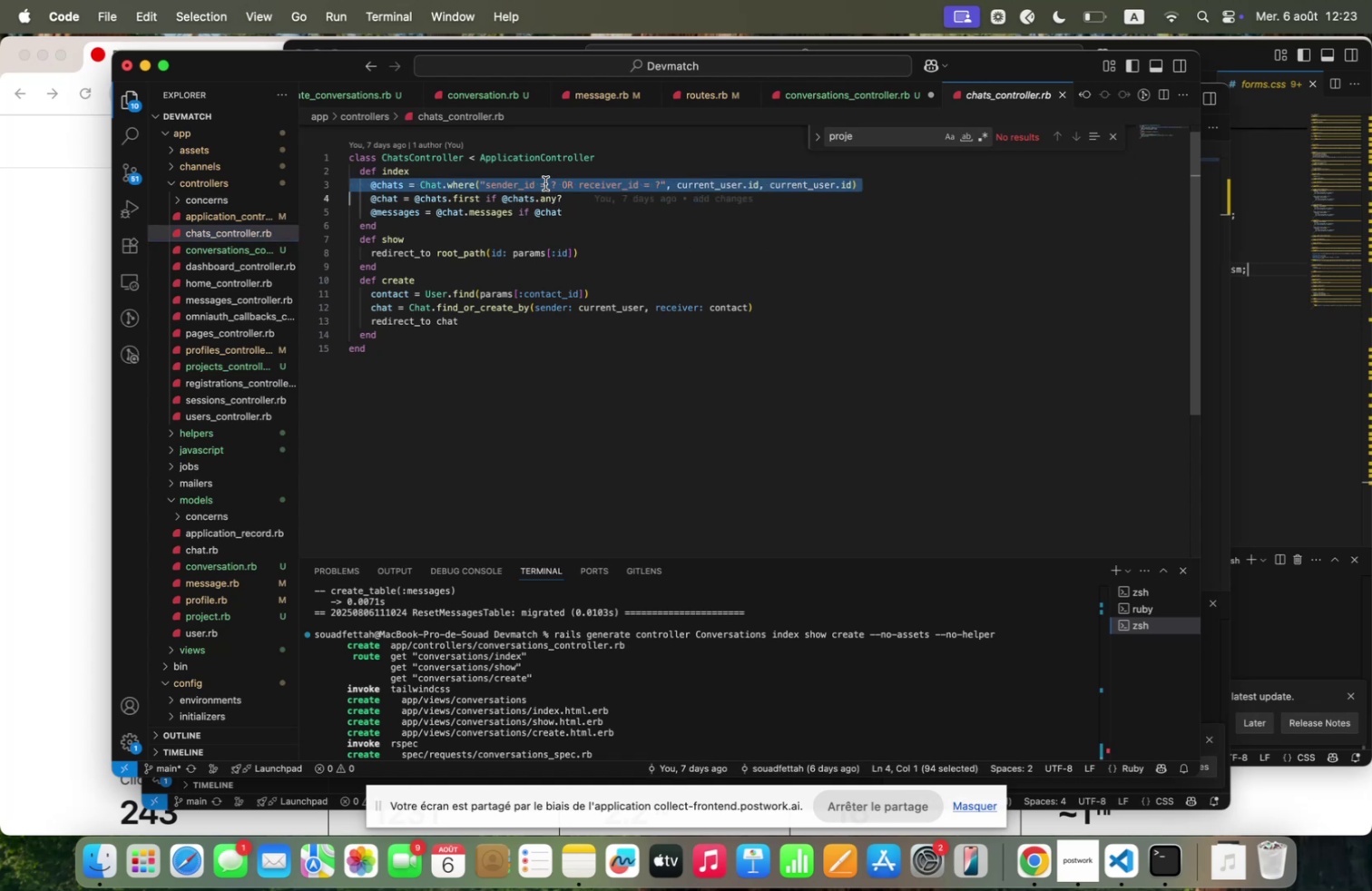 
key(Meta+C)
 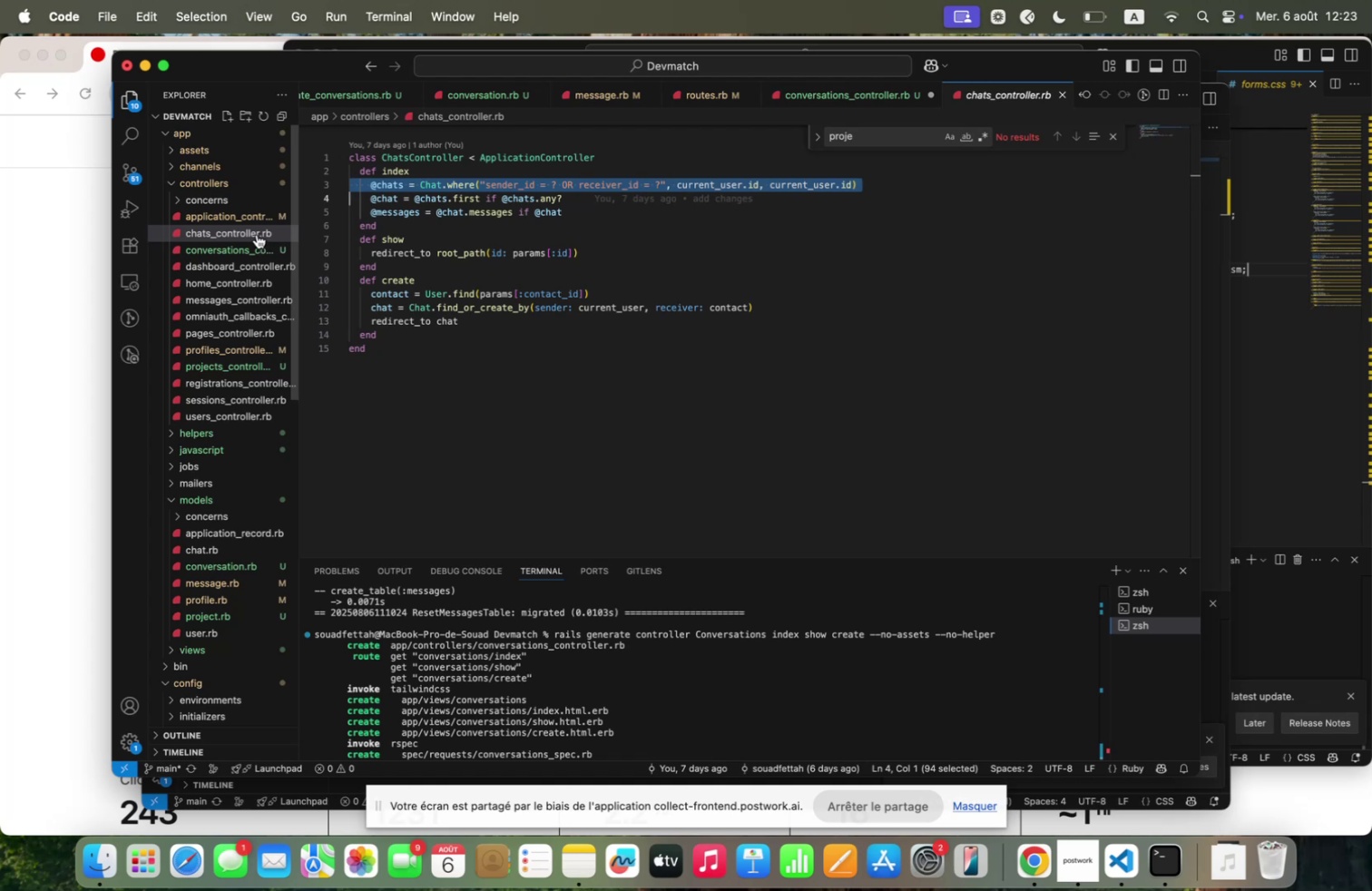 
left_click([240, 248])
 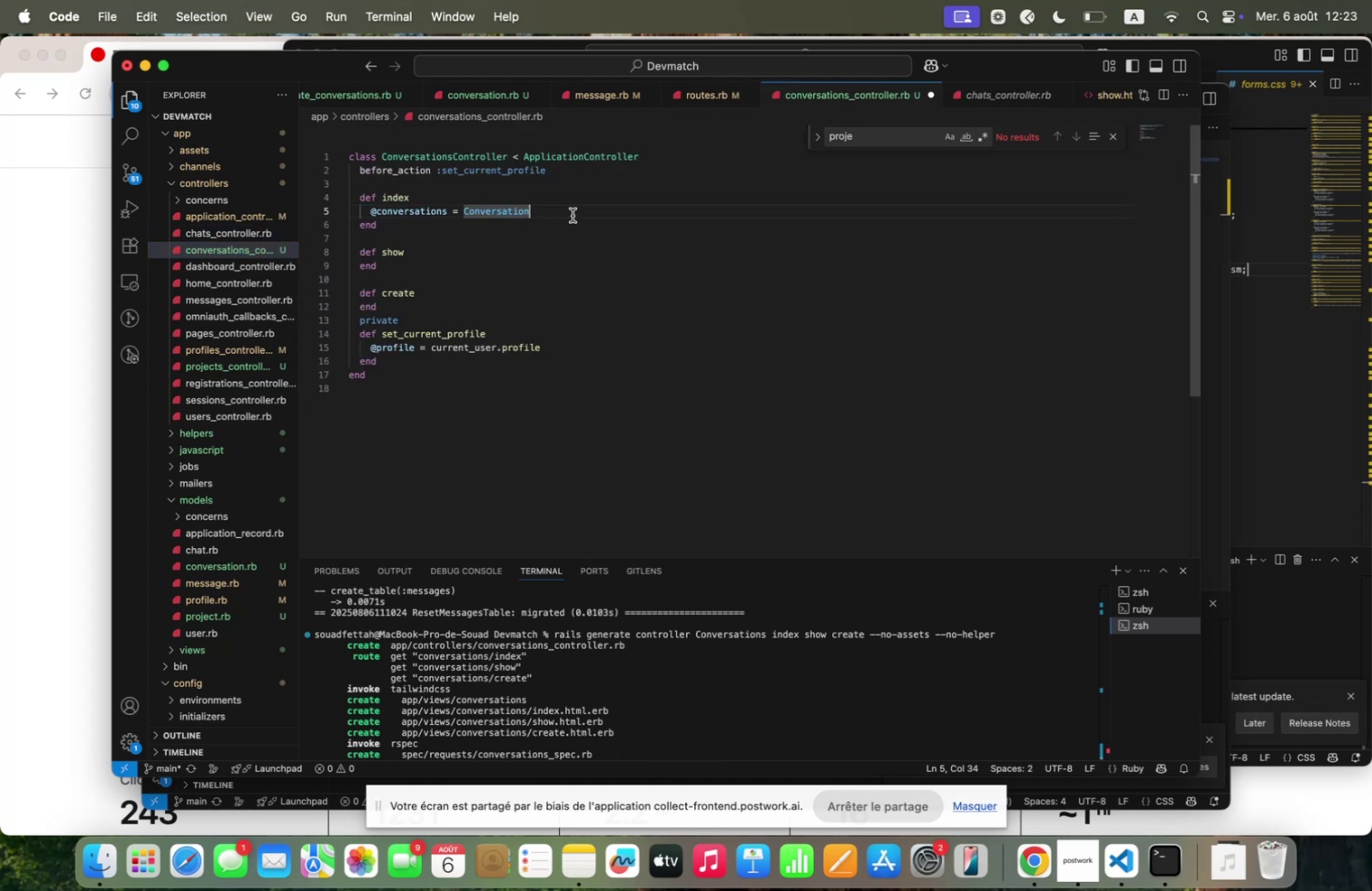 
key(Enter)
 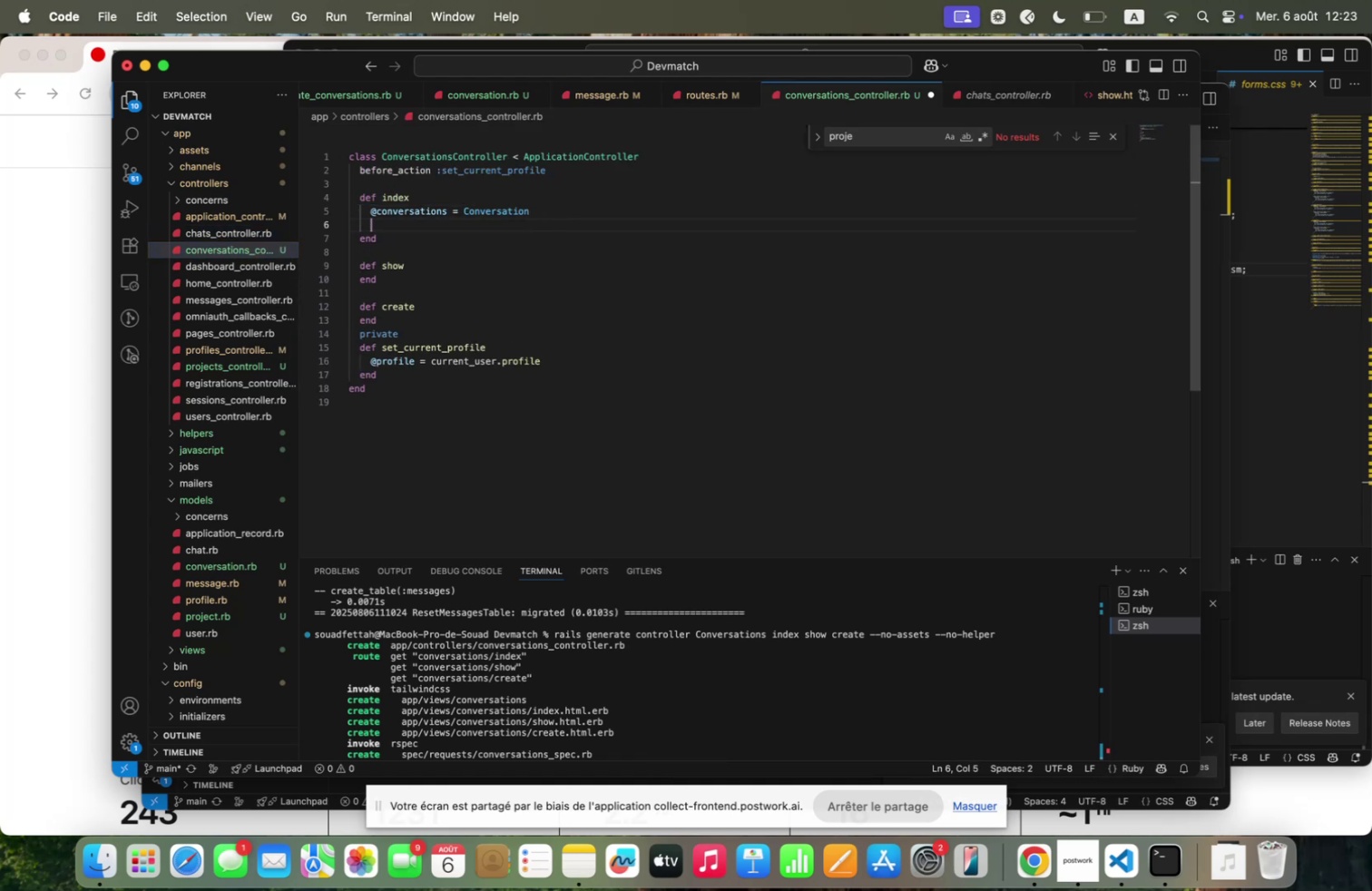 
key(Meta+V)
 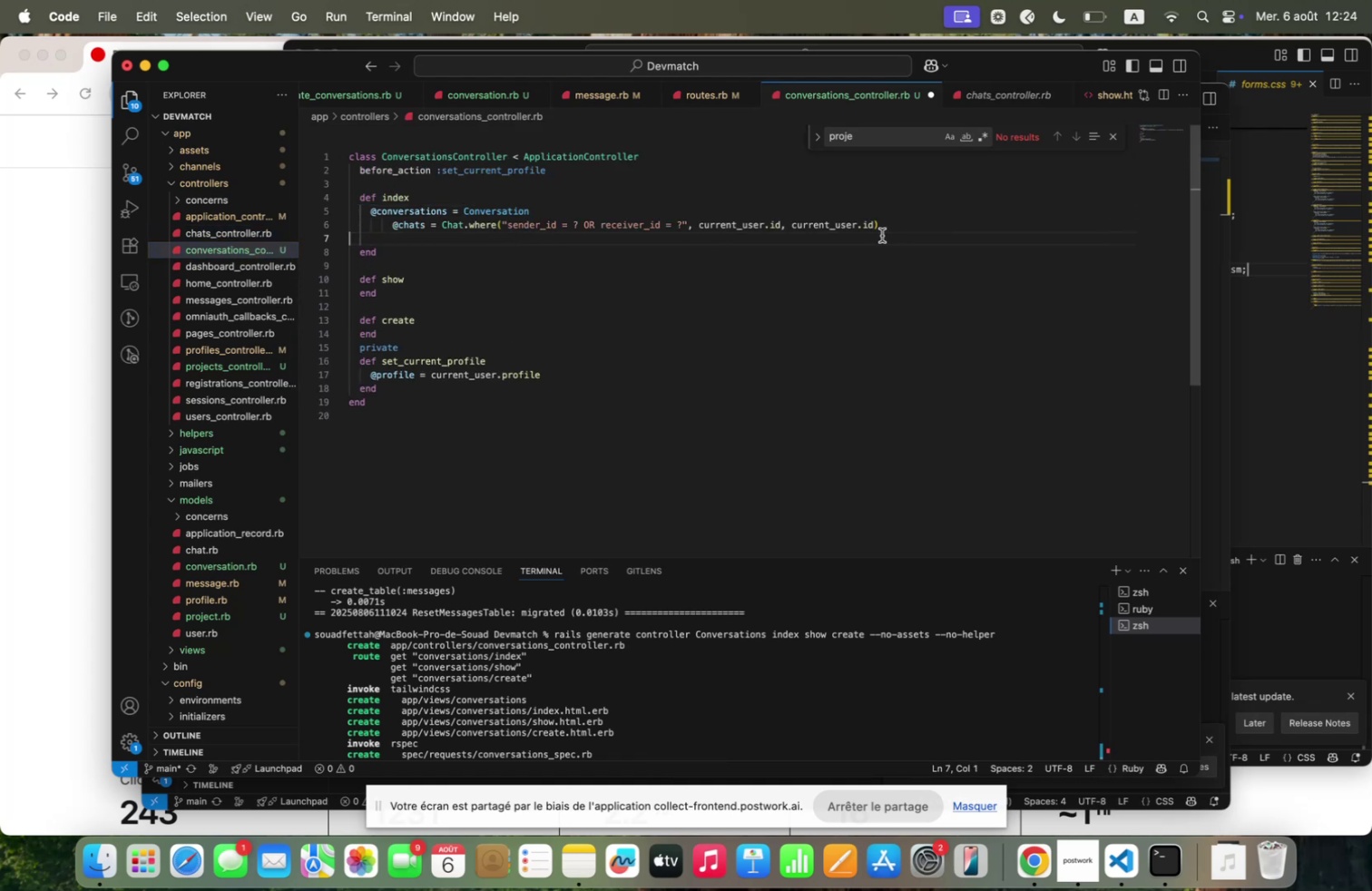 
left_click_drag(start_coordinate=[896, 220], to_coordinate=[463, 227])
 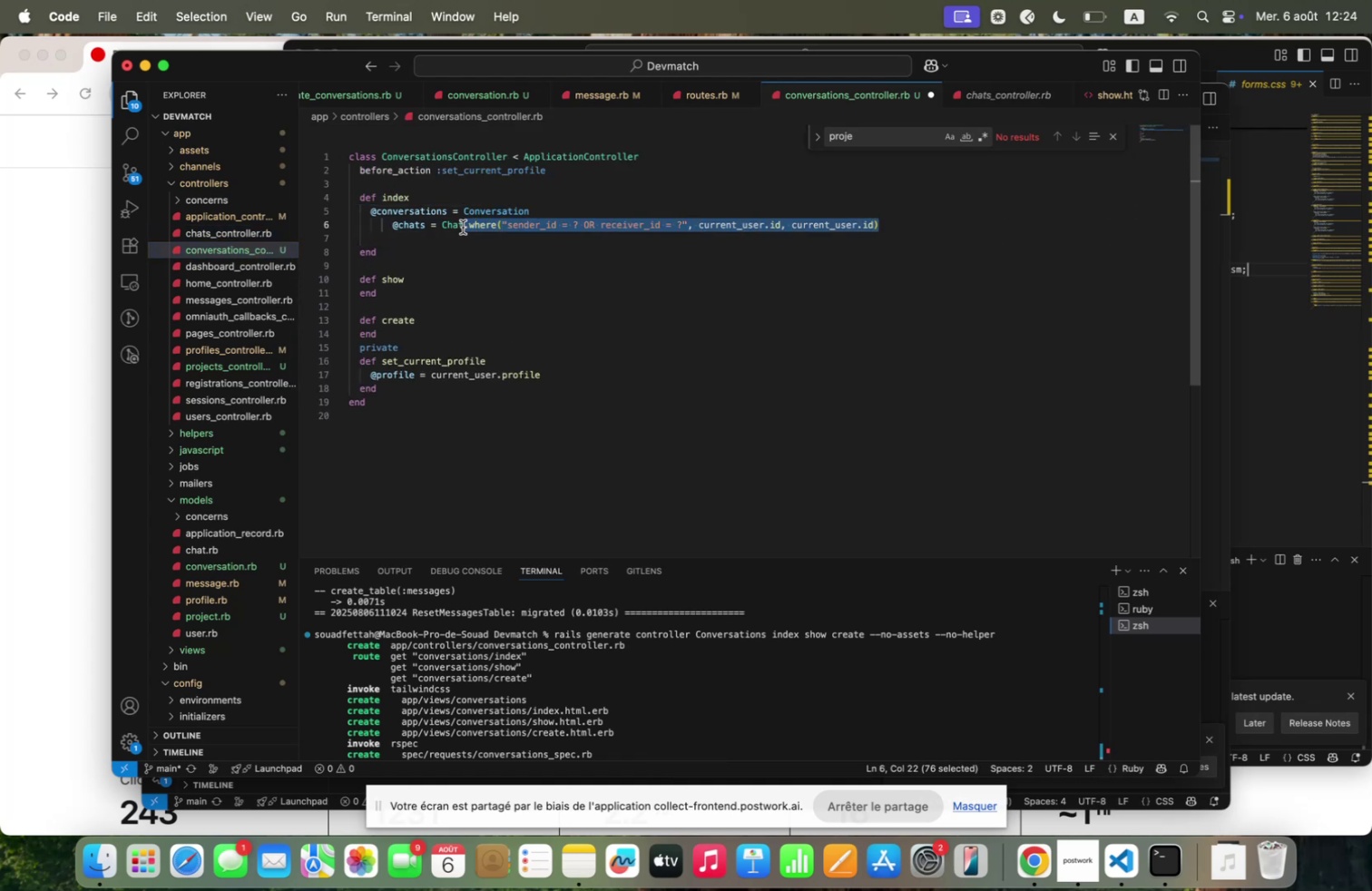 
key(Meta+C)
 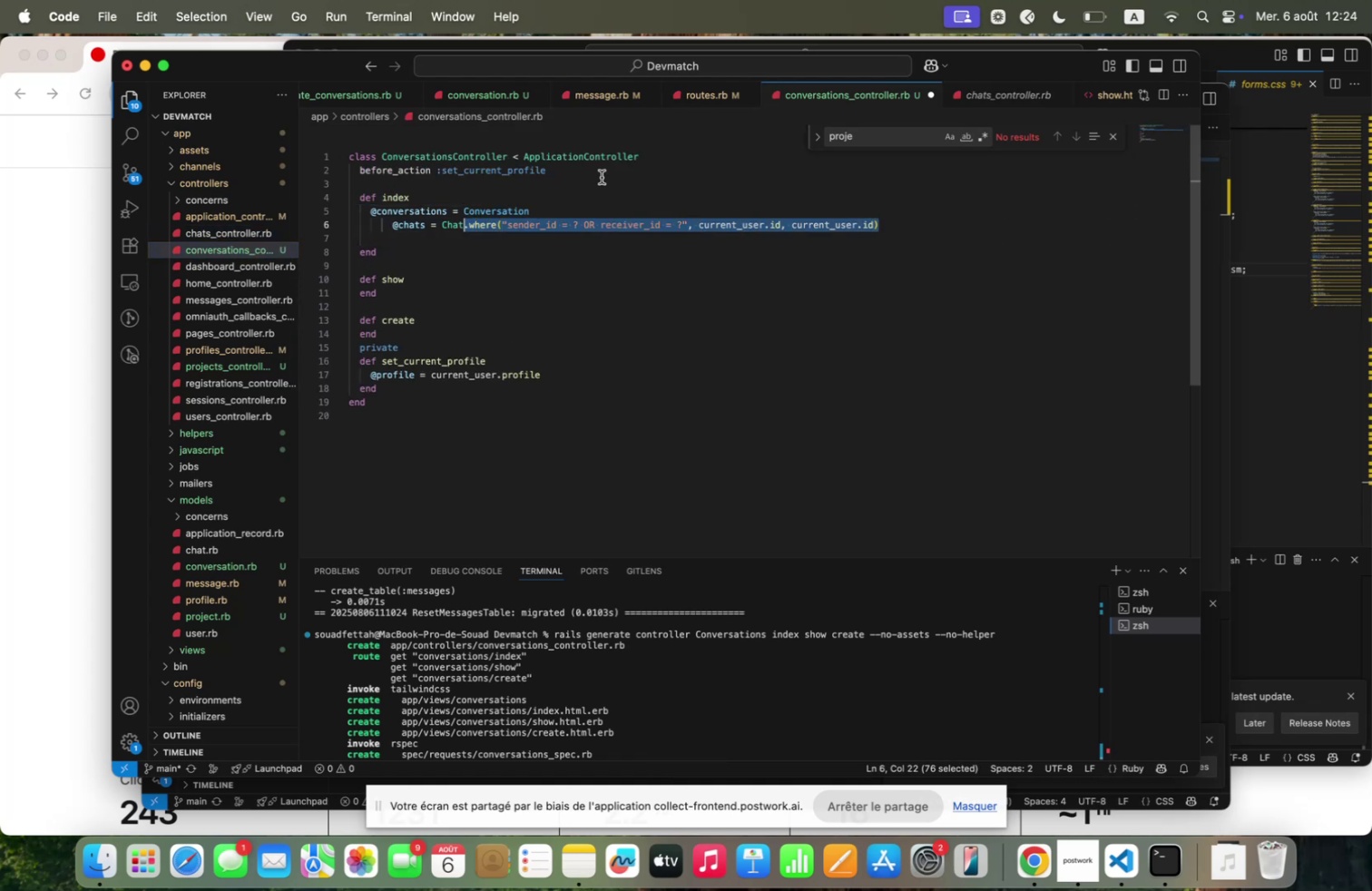 
key(Meta+C)
 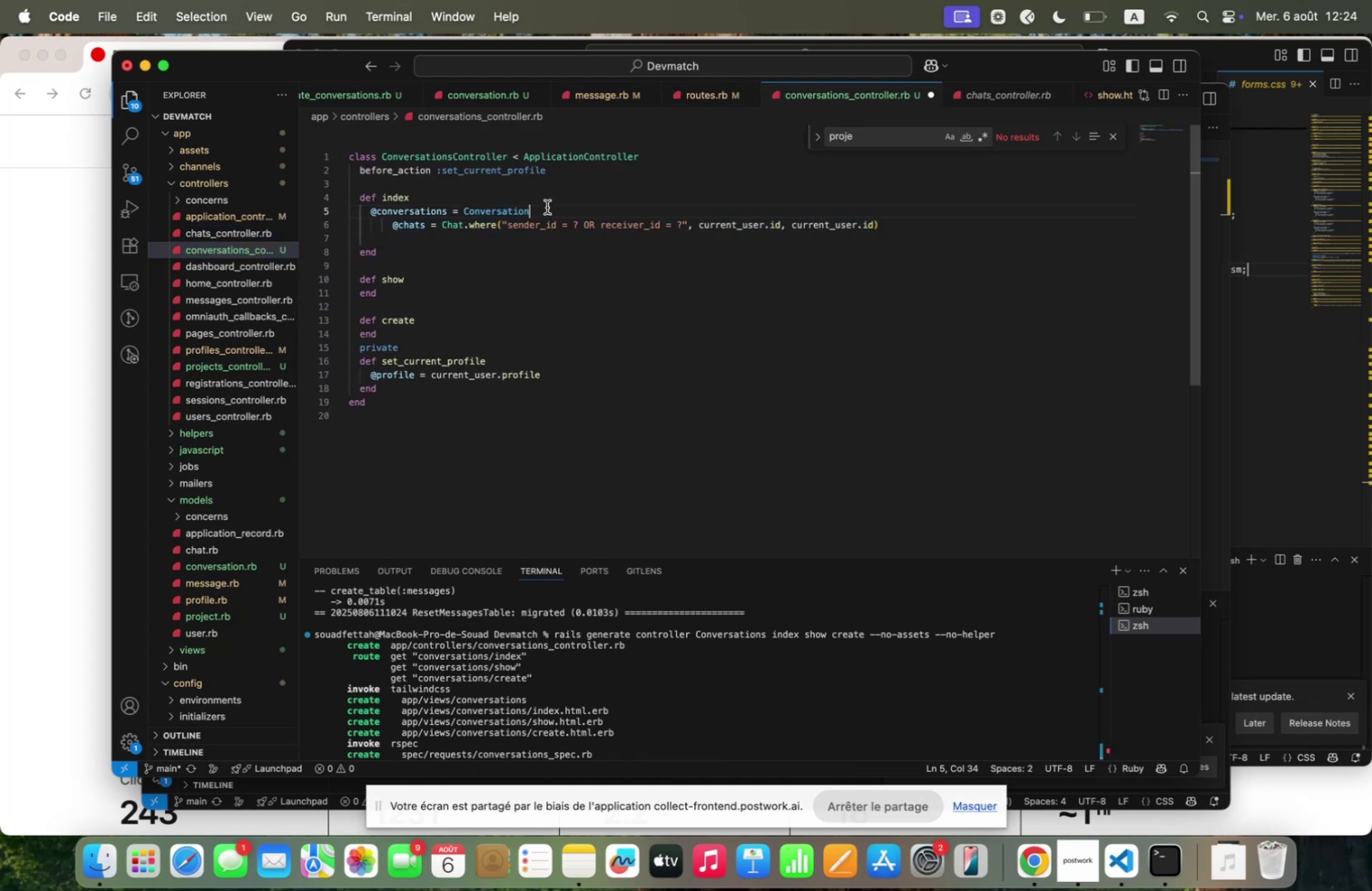 
key(Meta+V)
 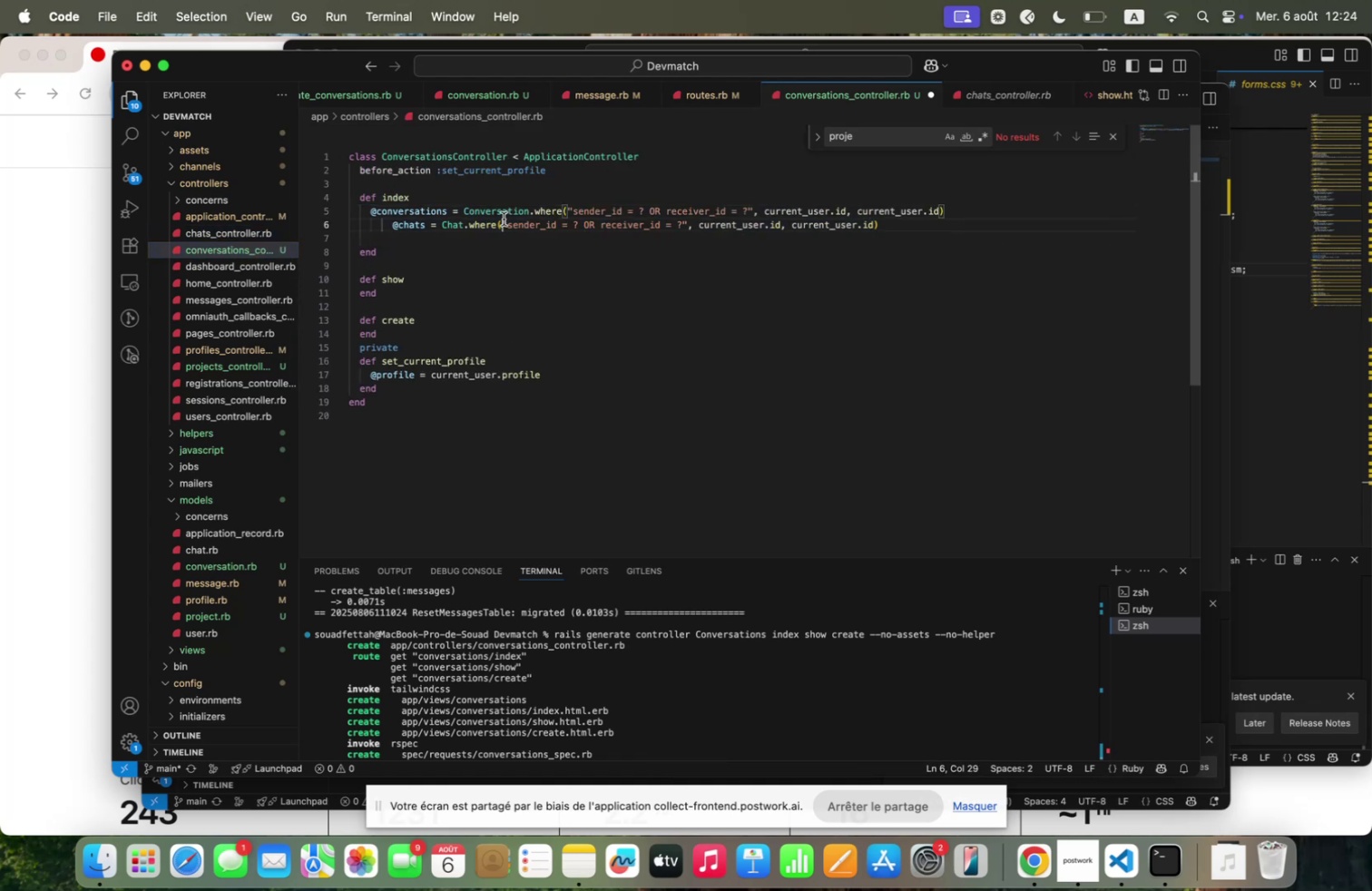 
double_click([504, 219])
 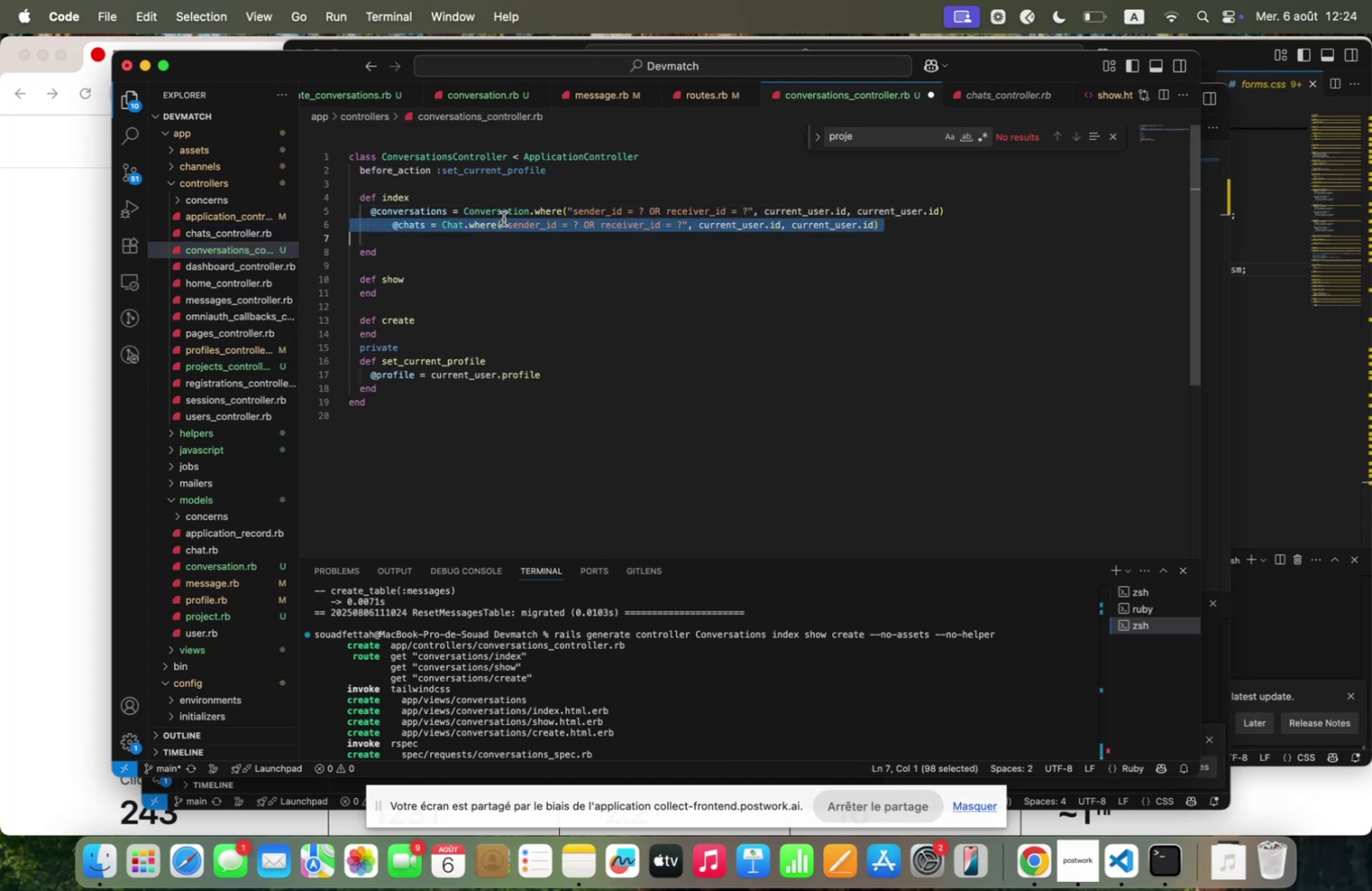 
triple_click([504, 219])
 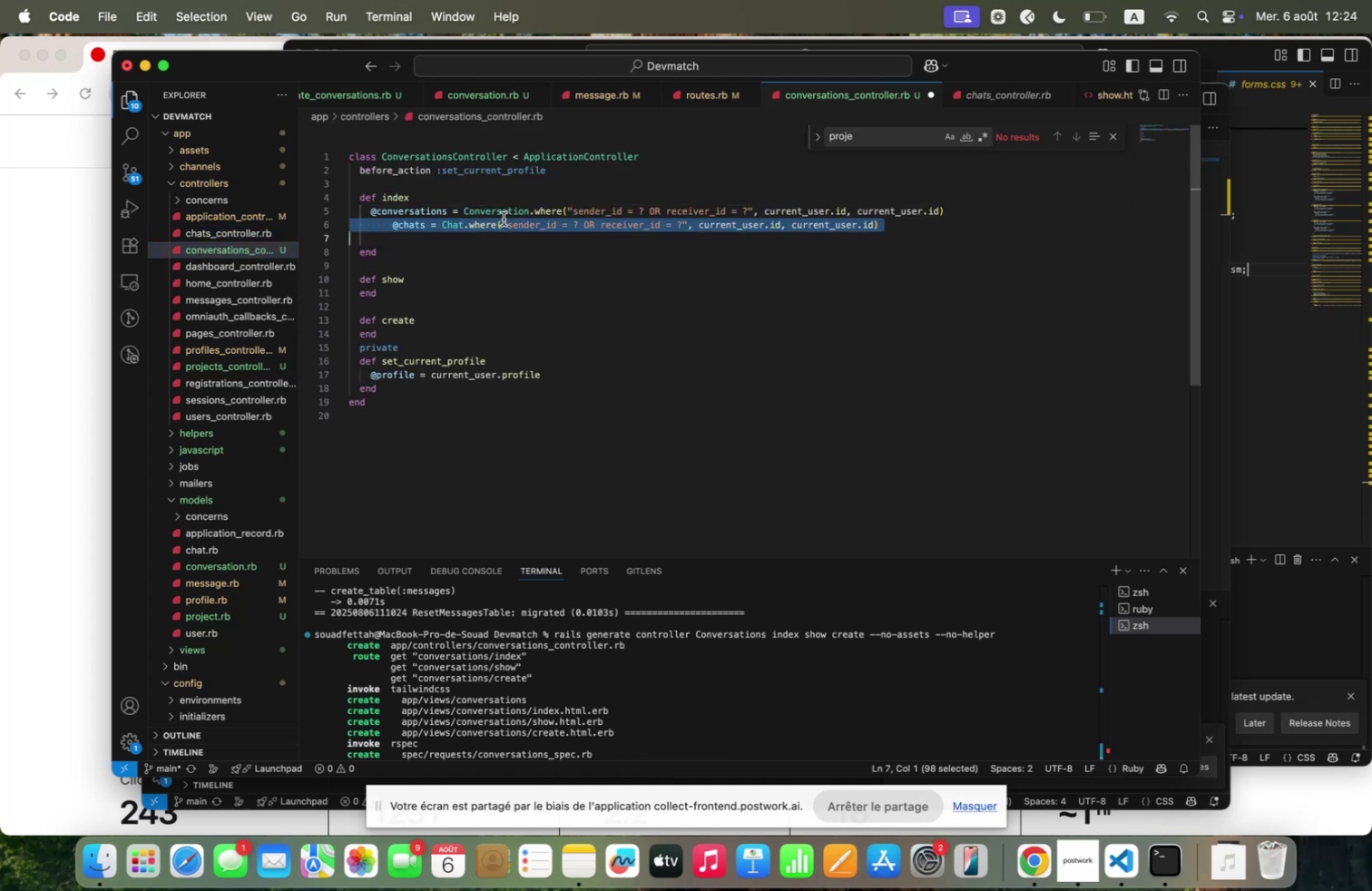 
key(Backspace)
 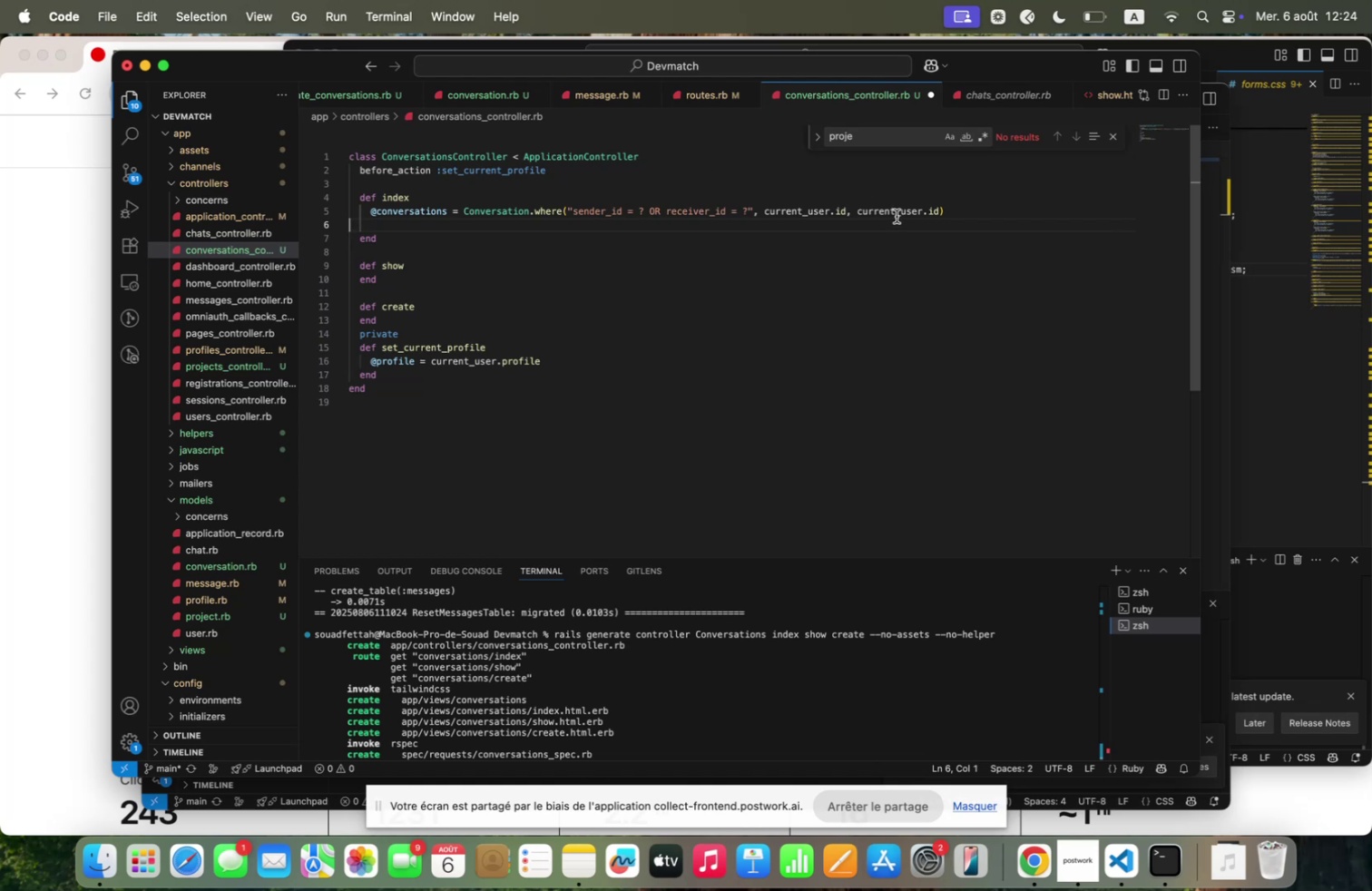 
double_click([897, 215])
 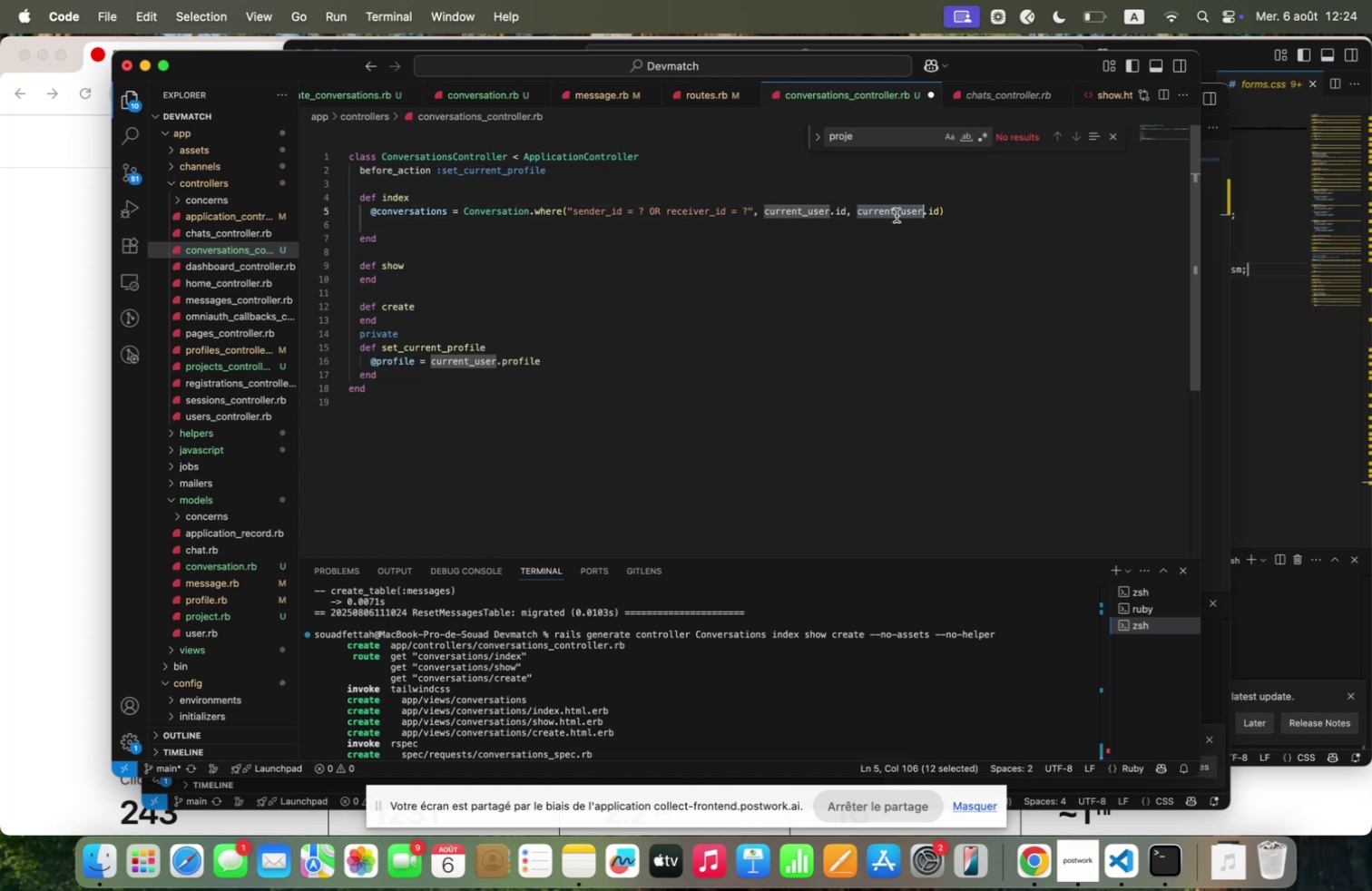 
key(Backspace)
 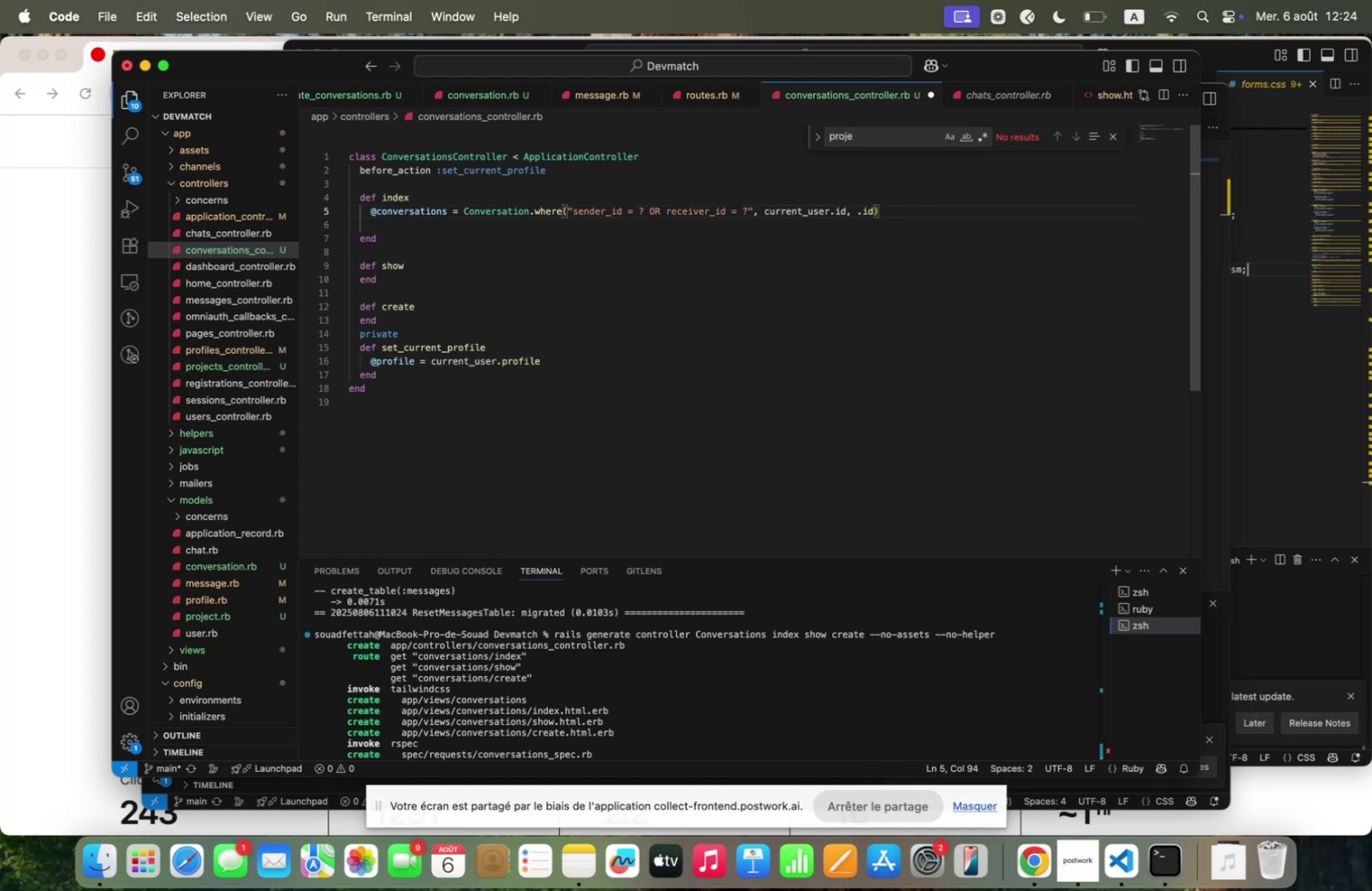 
key(ArrowRight)
 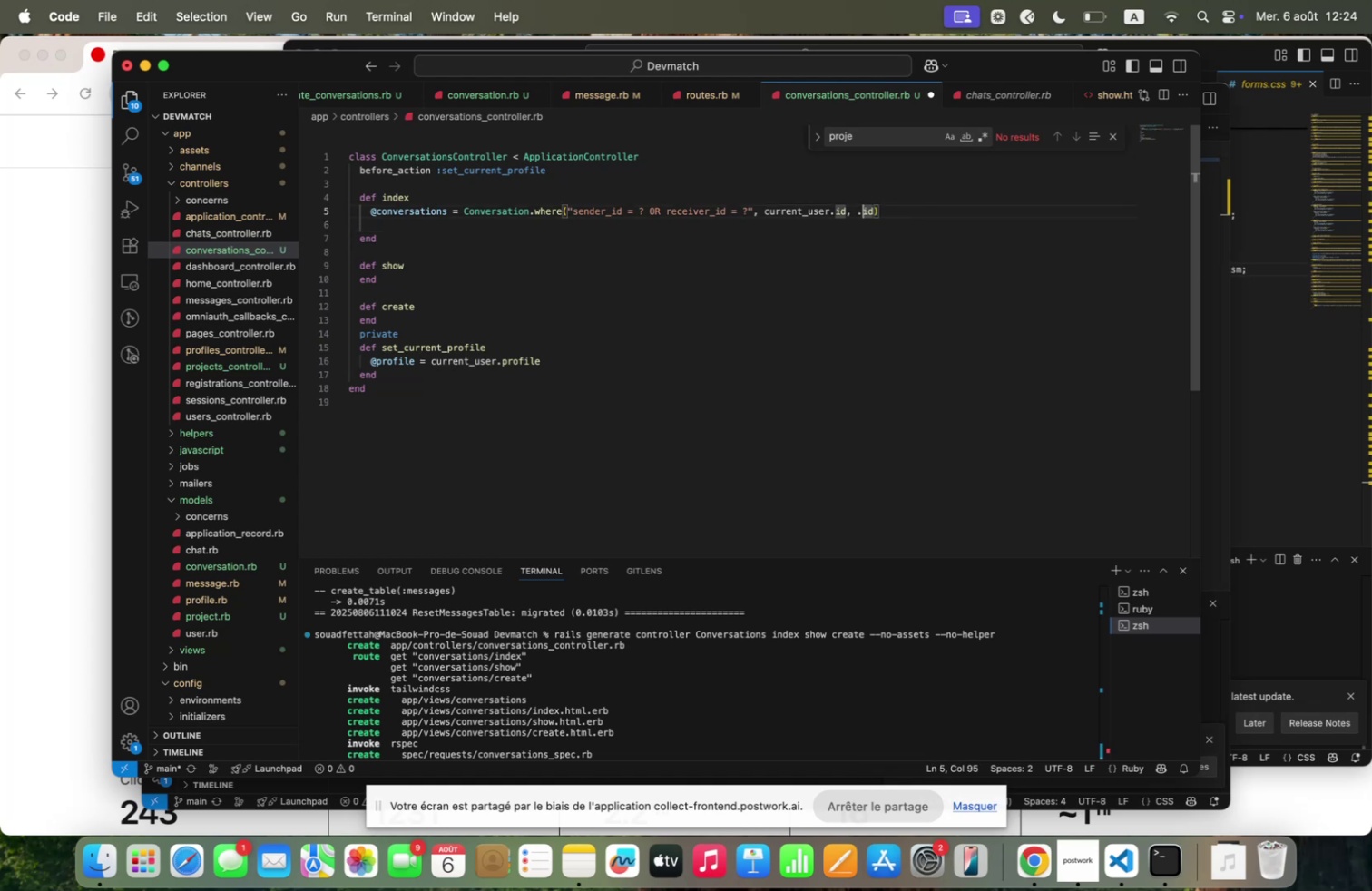 
key(ArrowRight)
 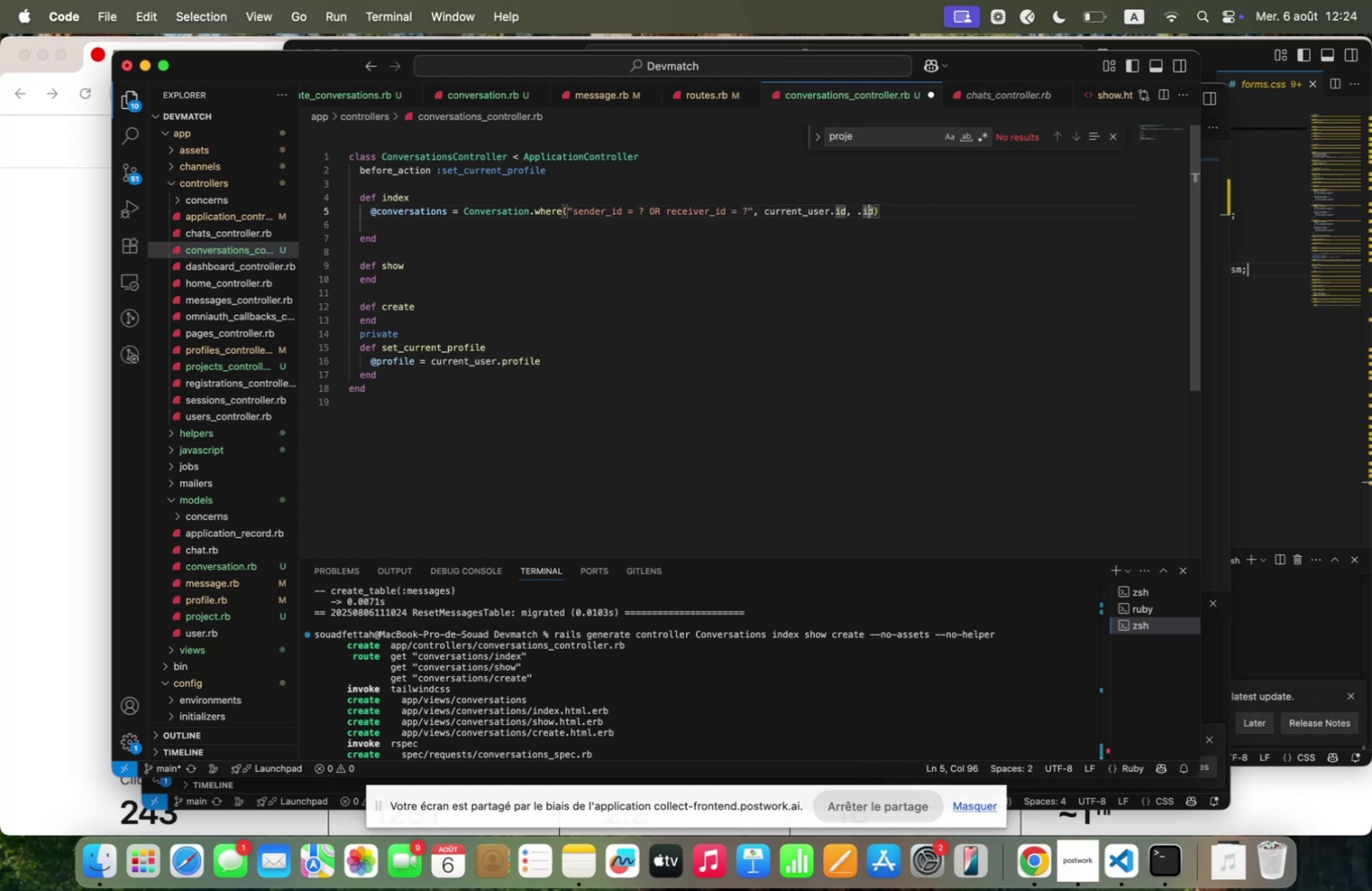 
key(ArrowRight)
 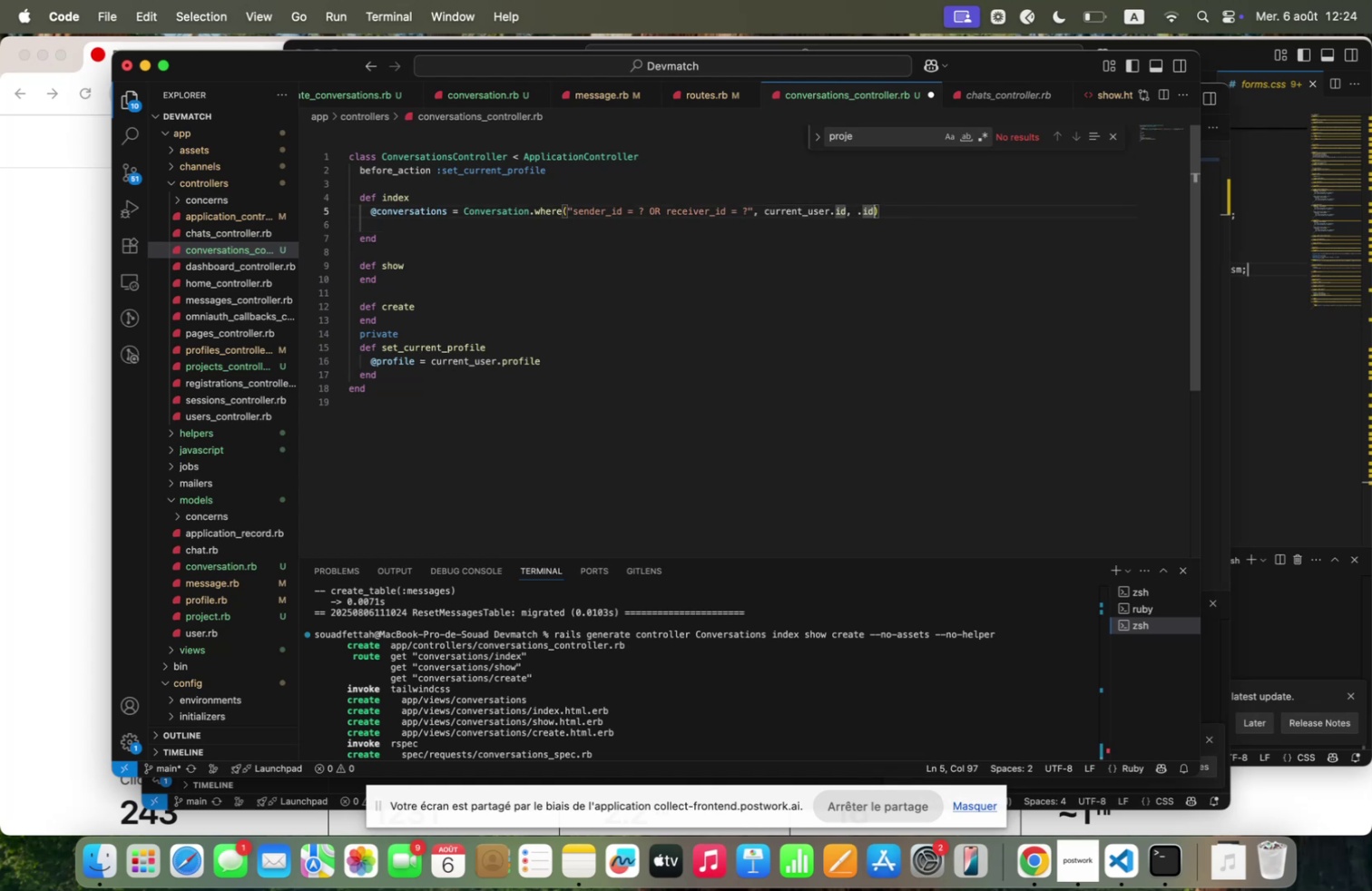 
key(ArrowRight)
 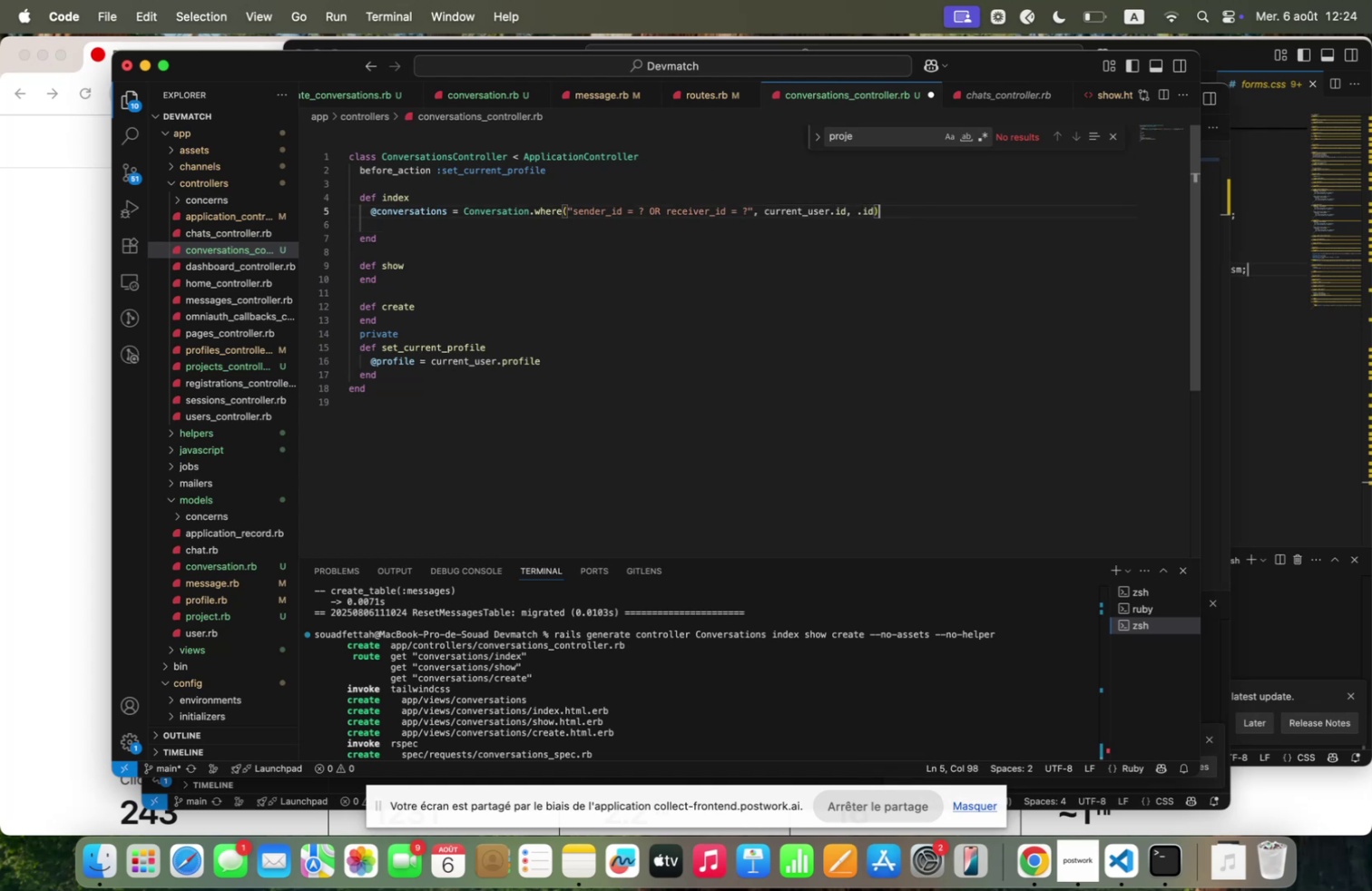 
key(ArrowLeft)
 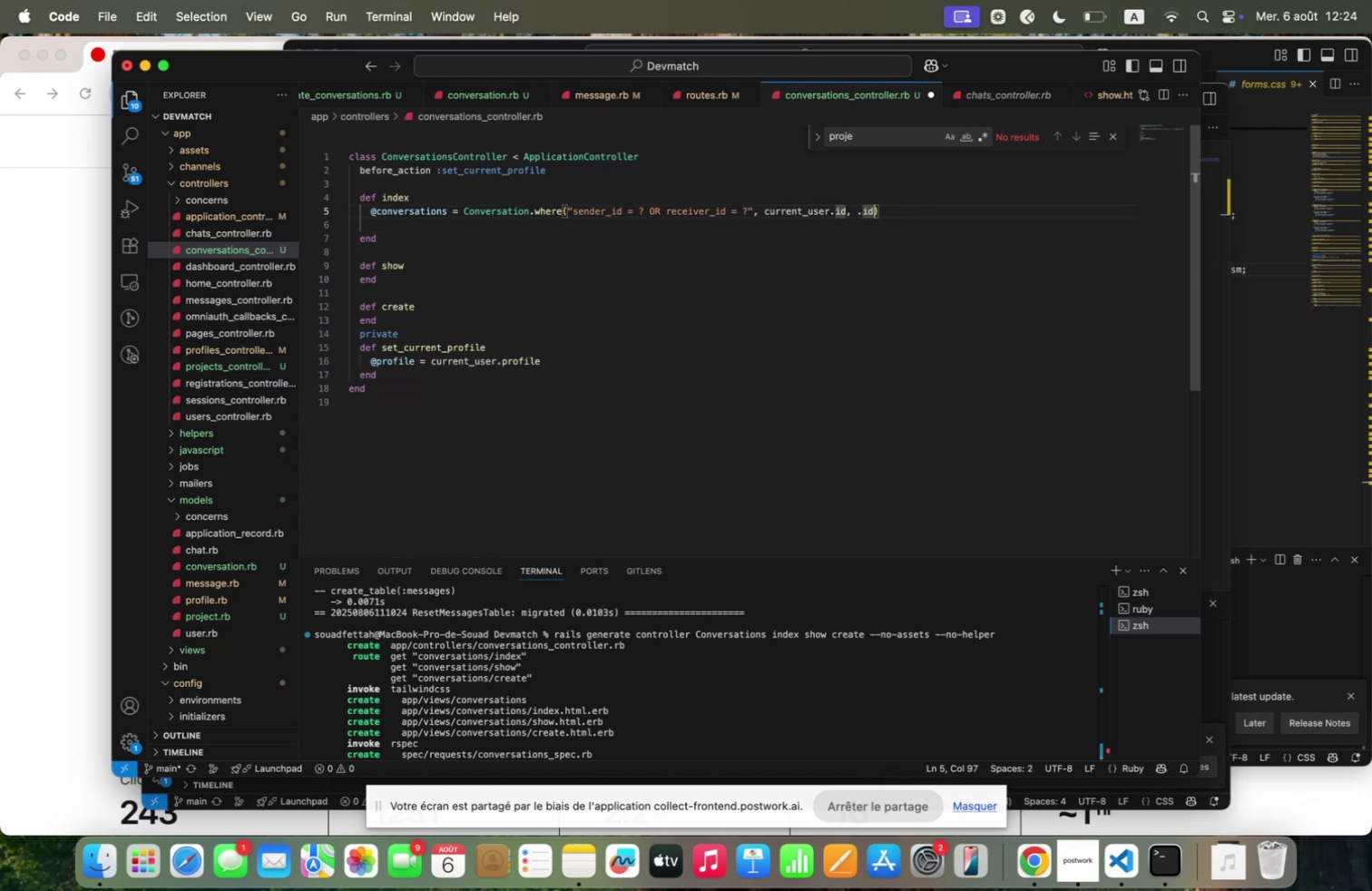 
key(Backspace)
 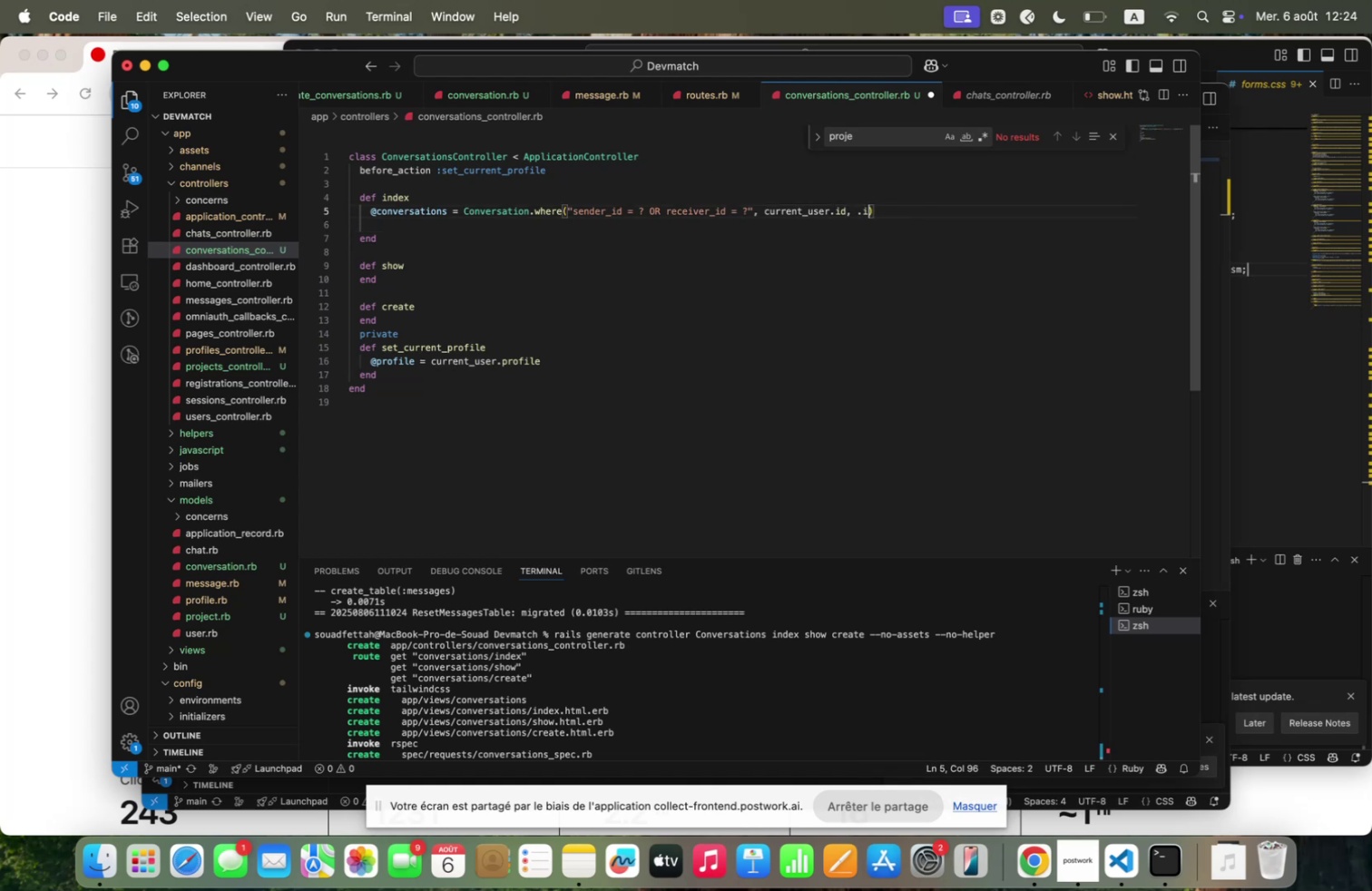 
key(Backspace)
 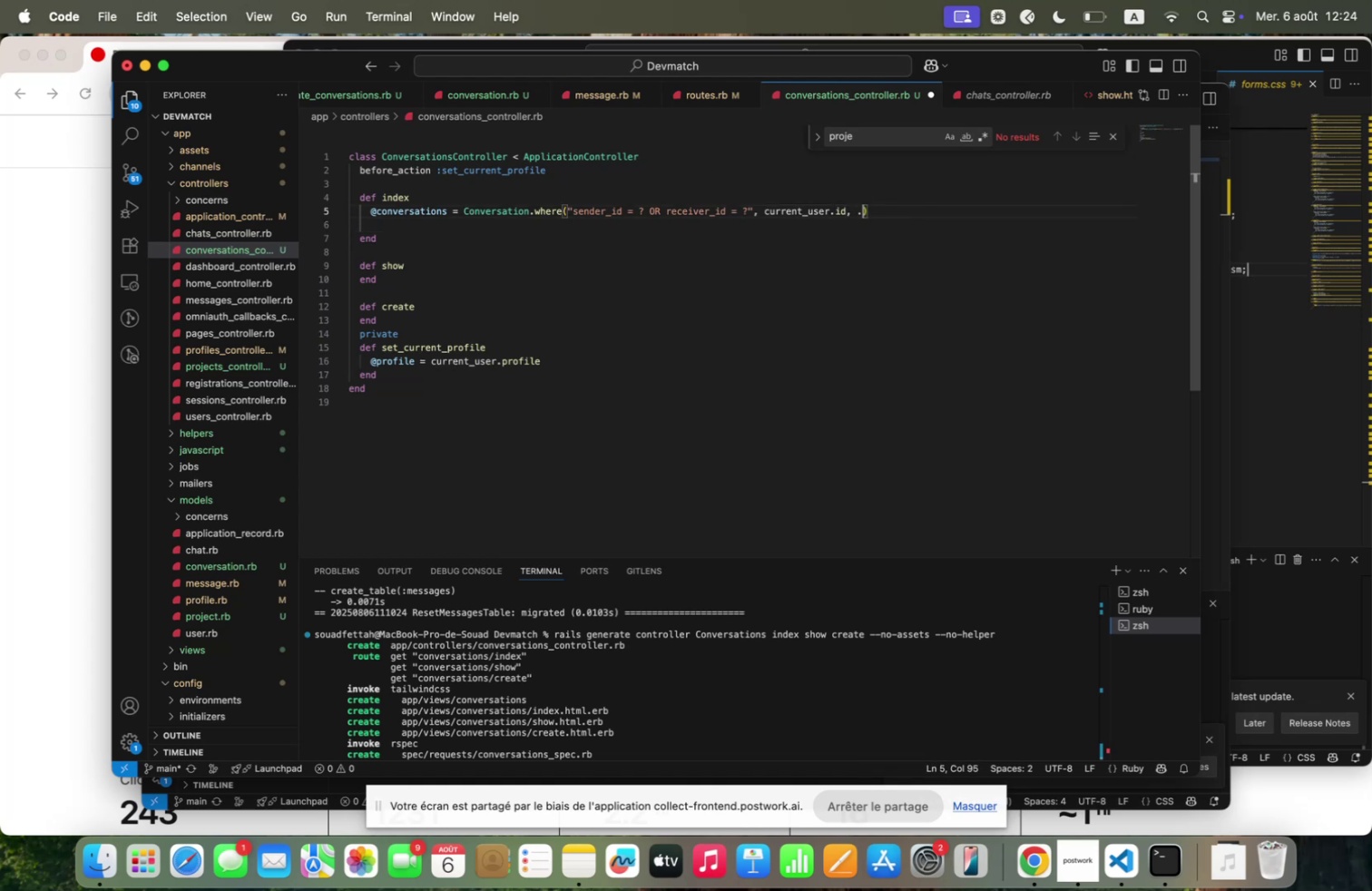 
key(Backspace)
 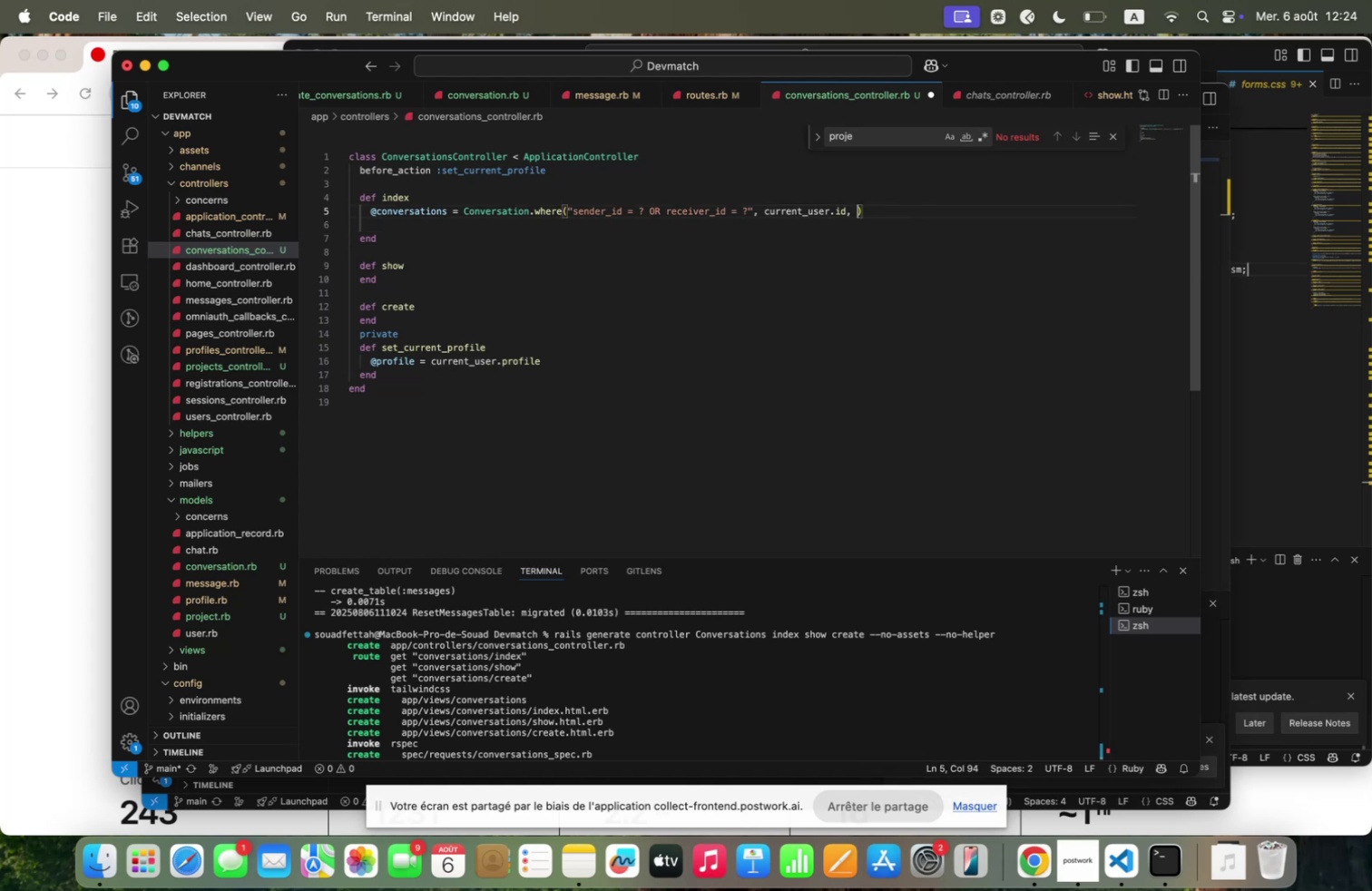 
key(Backspace)
 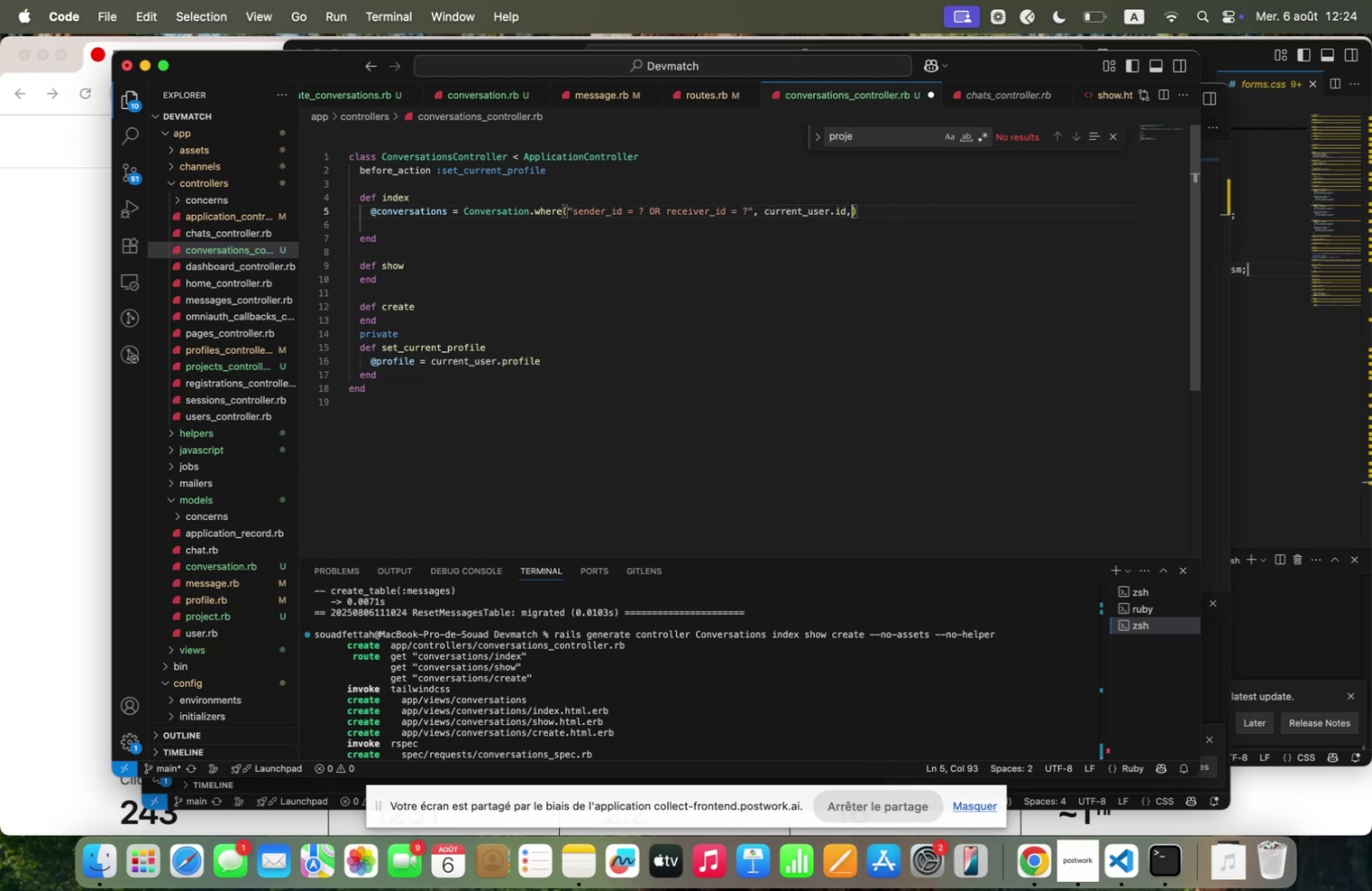 
key(Backspace)
 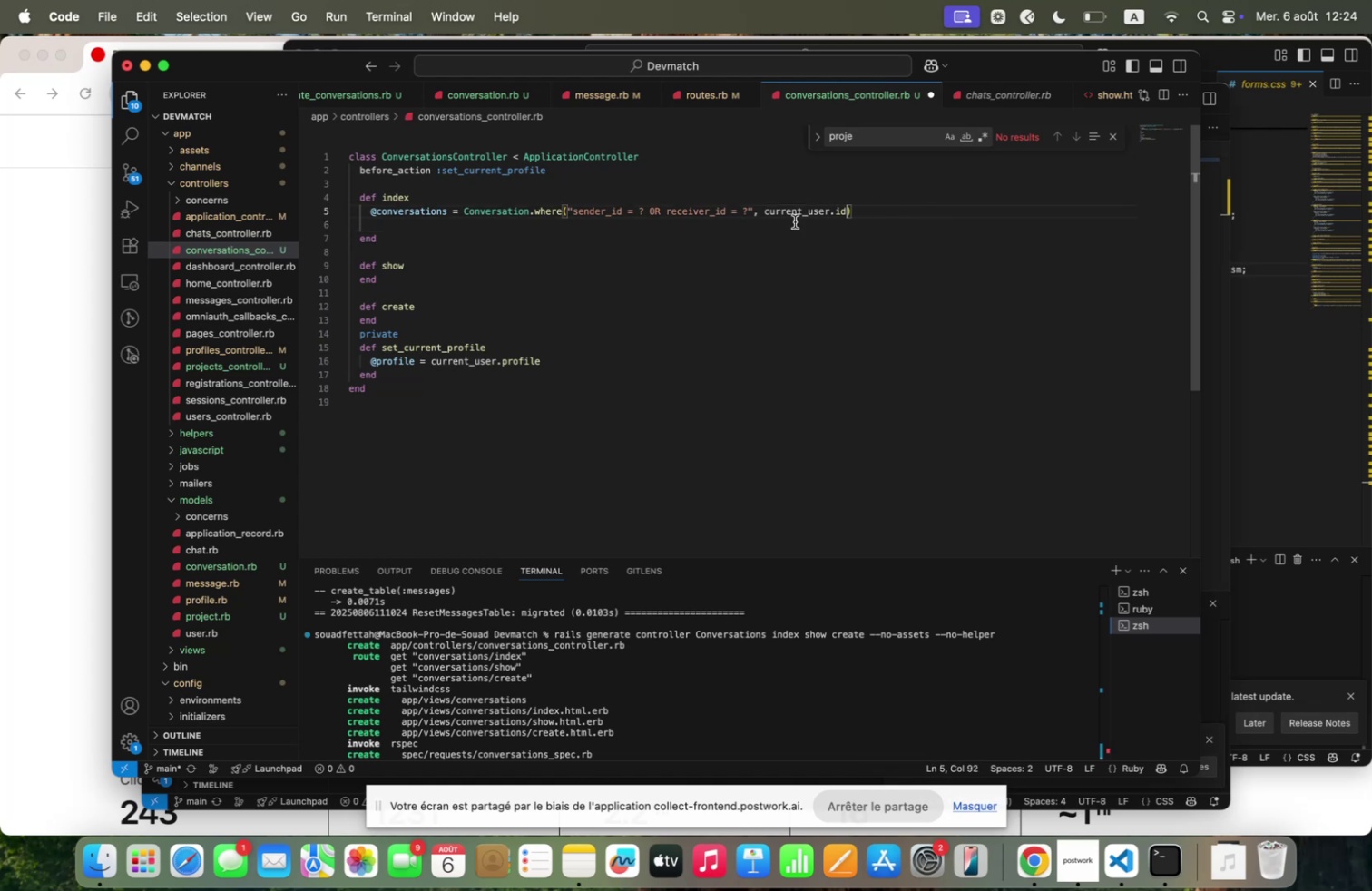 
left_click_drag(start_coordinate=[764, 208], to_coordinate=[843, 206])
 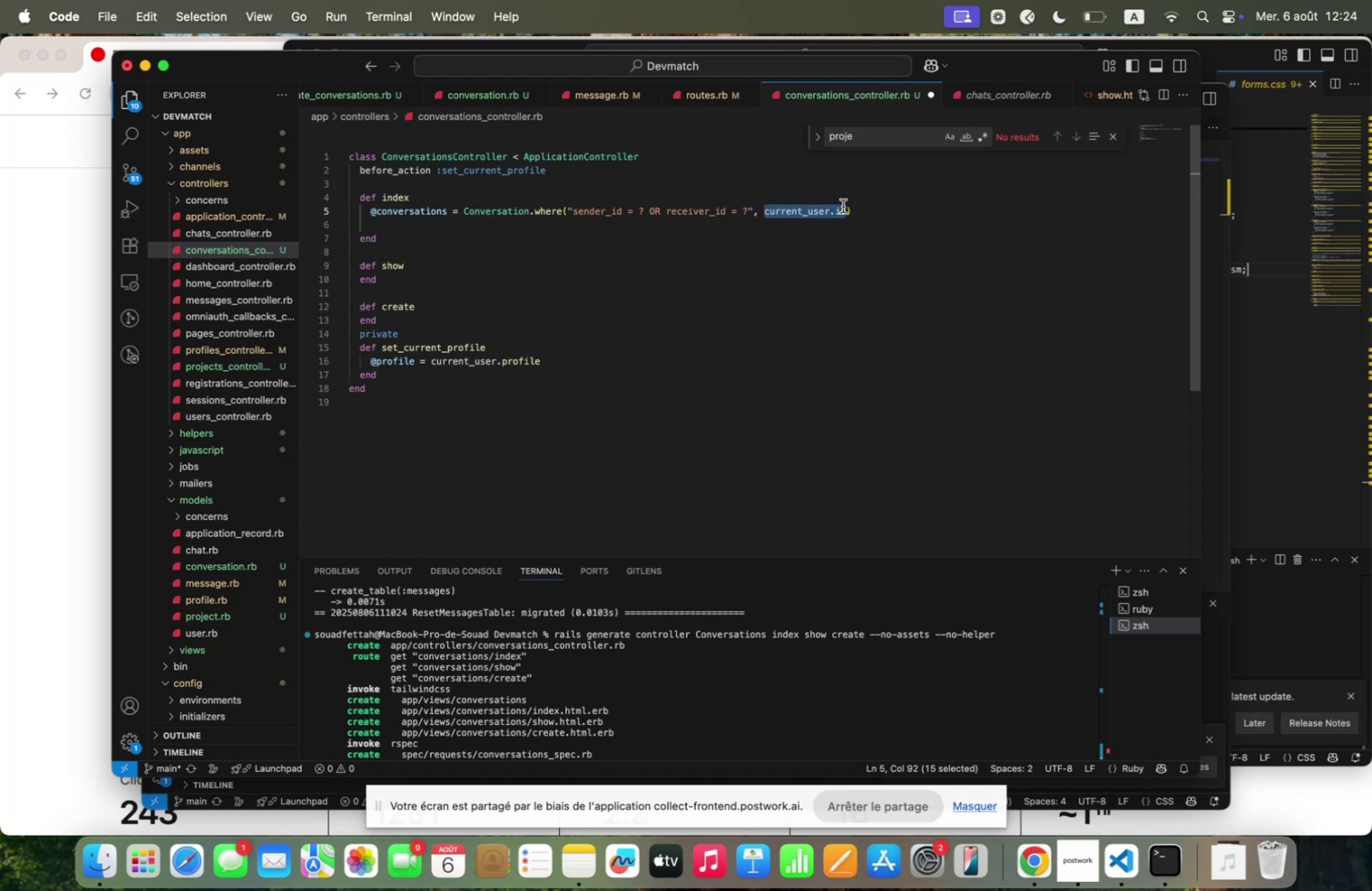 
key(Backspace)
type([Fn]prof)
 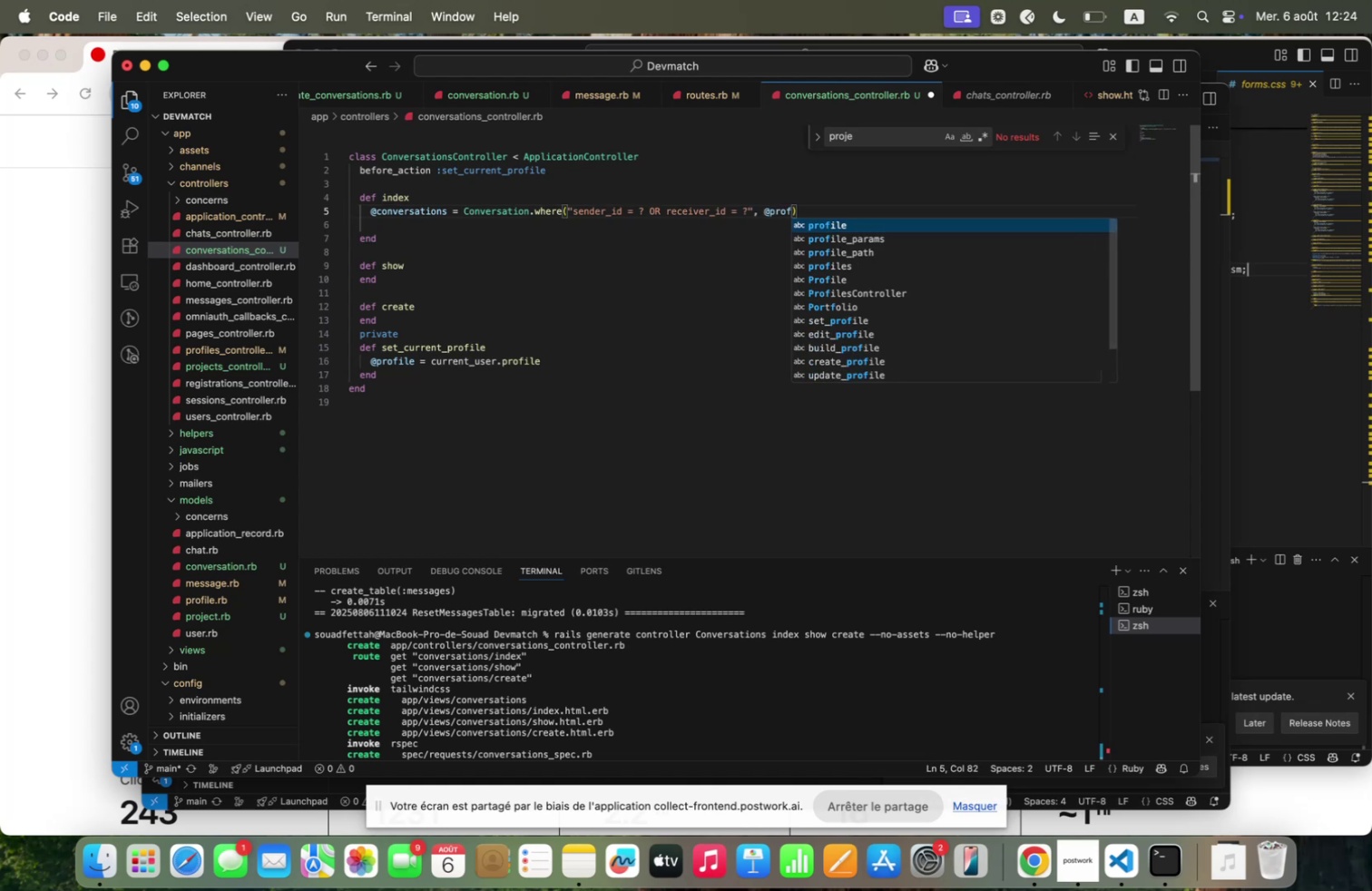 
key(Enter)
 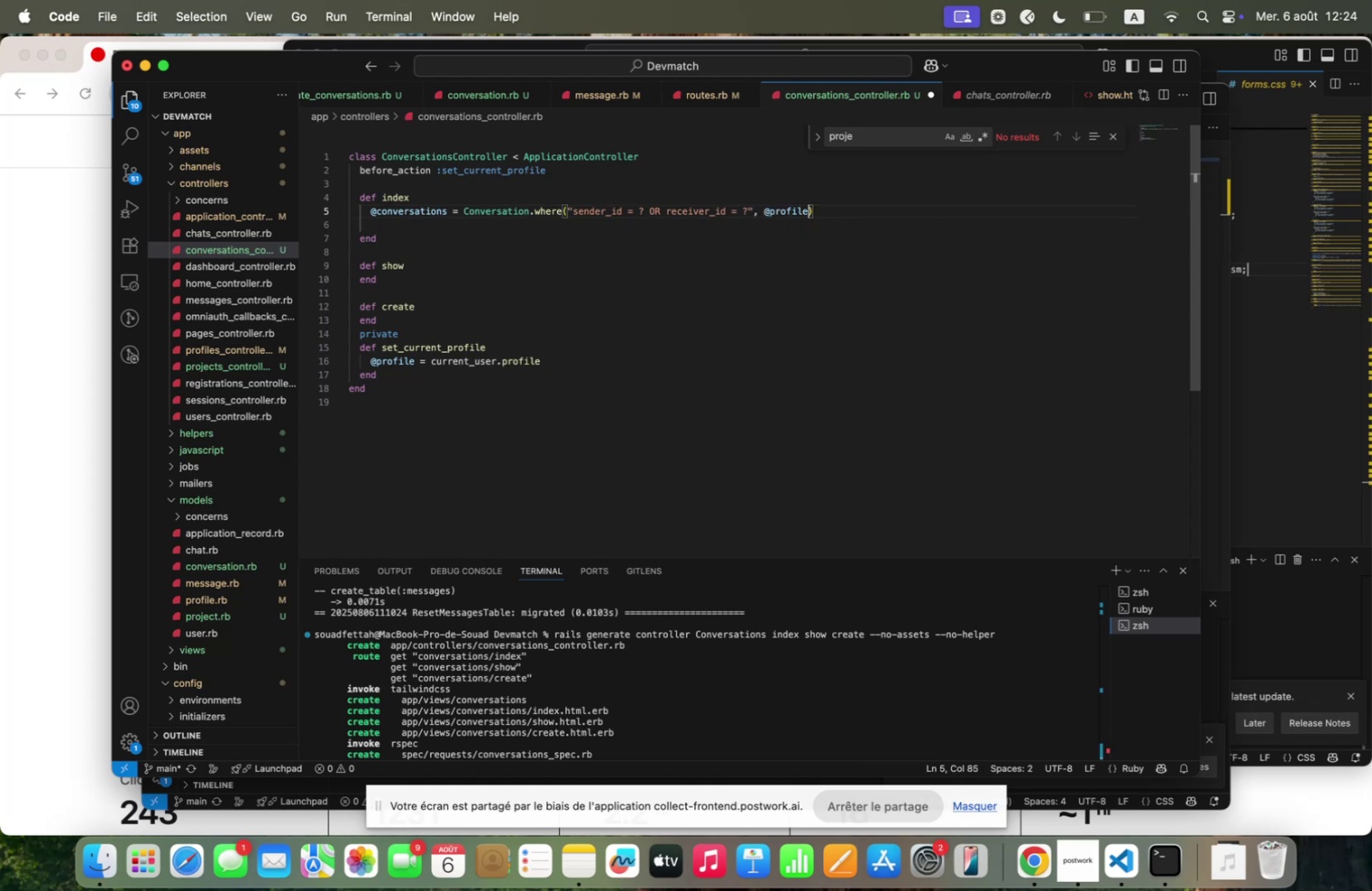 
type(<id)
 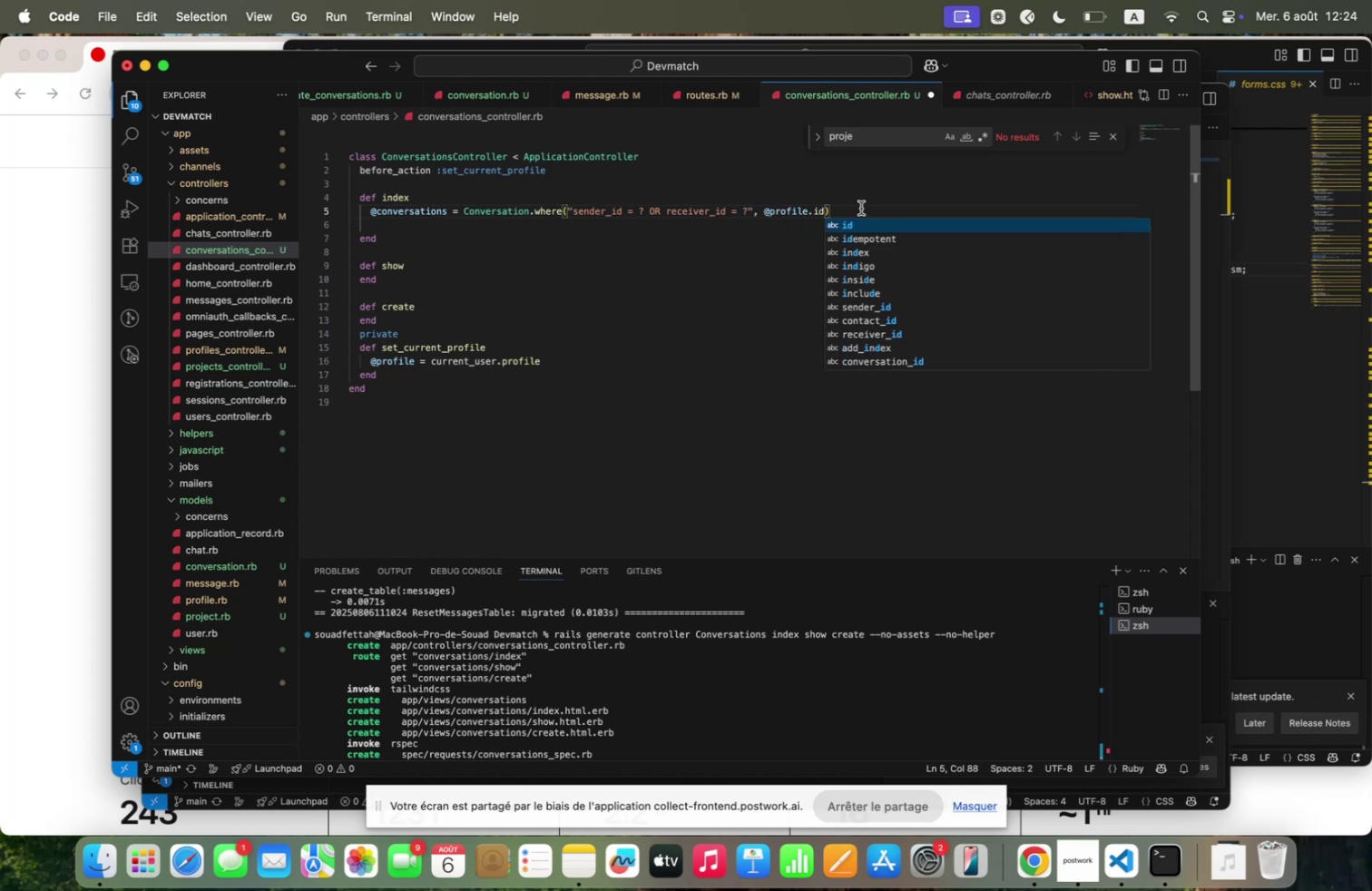 
left_click([857, 207])
 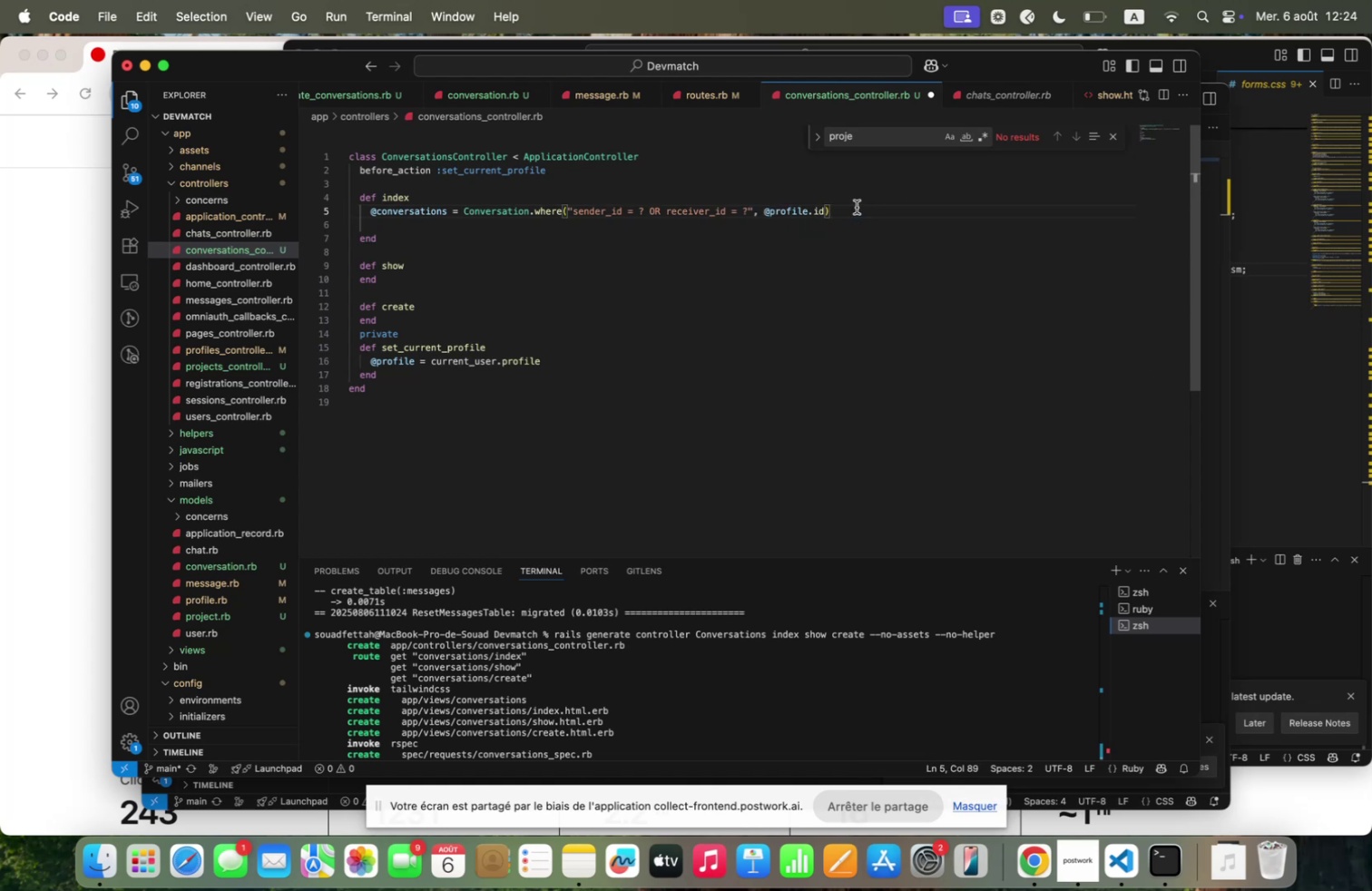 
type(<order5updqted+qt. .desc)
 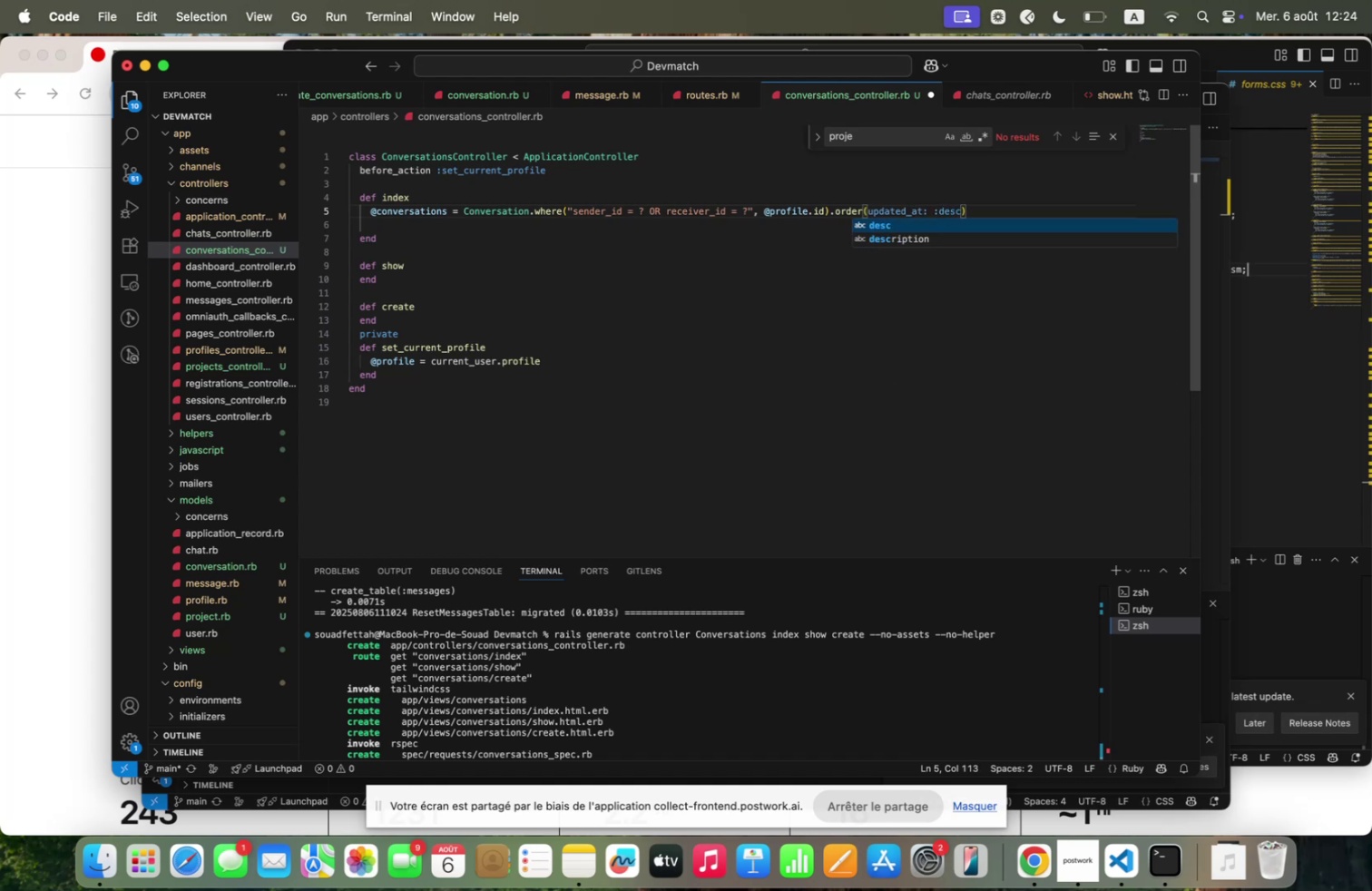 
wait(5.49)
 